 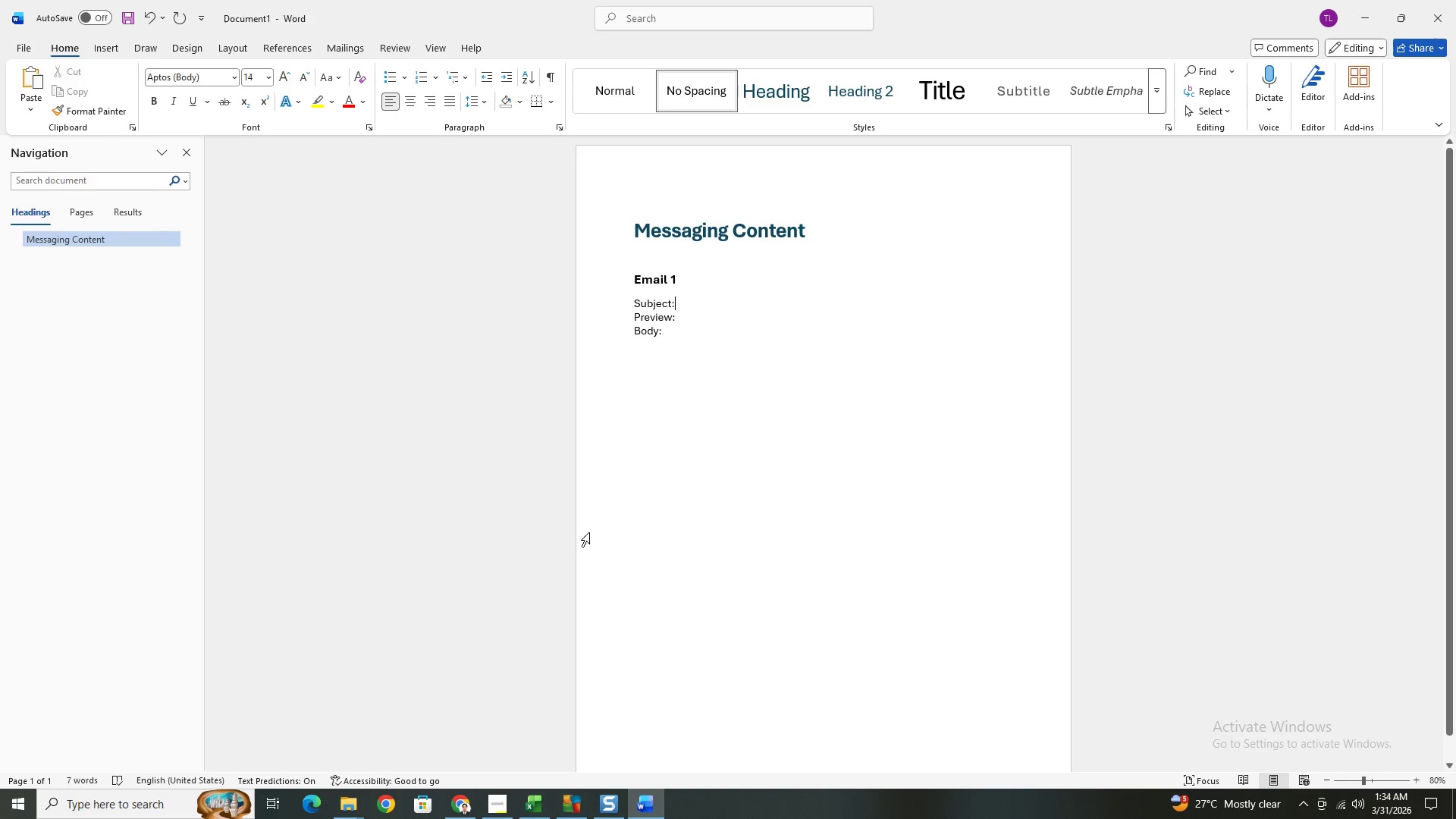 
left_click([706, 359])
 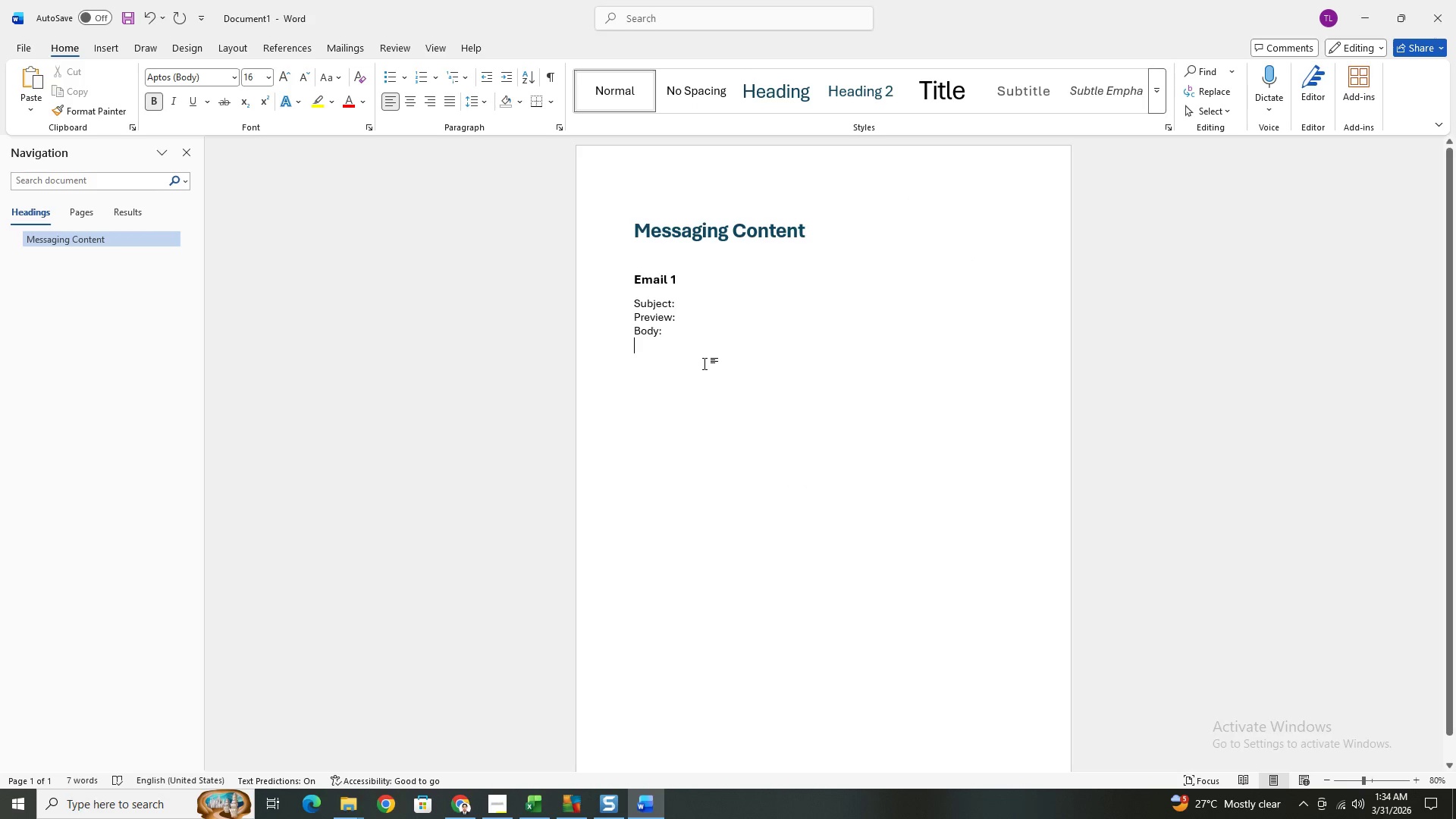 
key(Enter)
 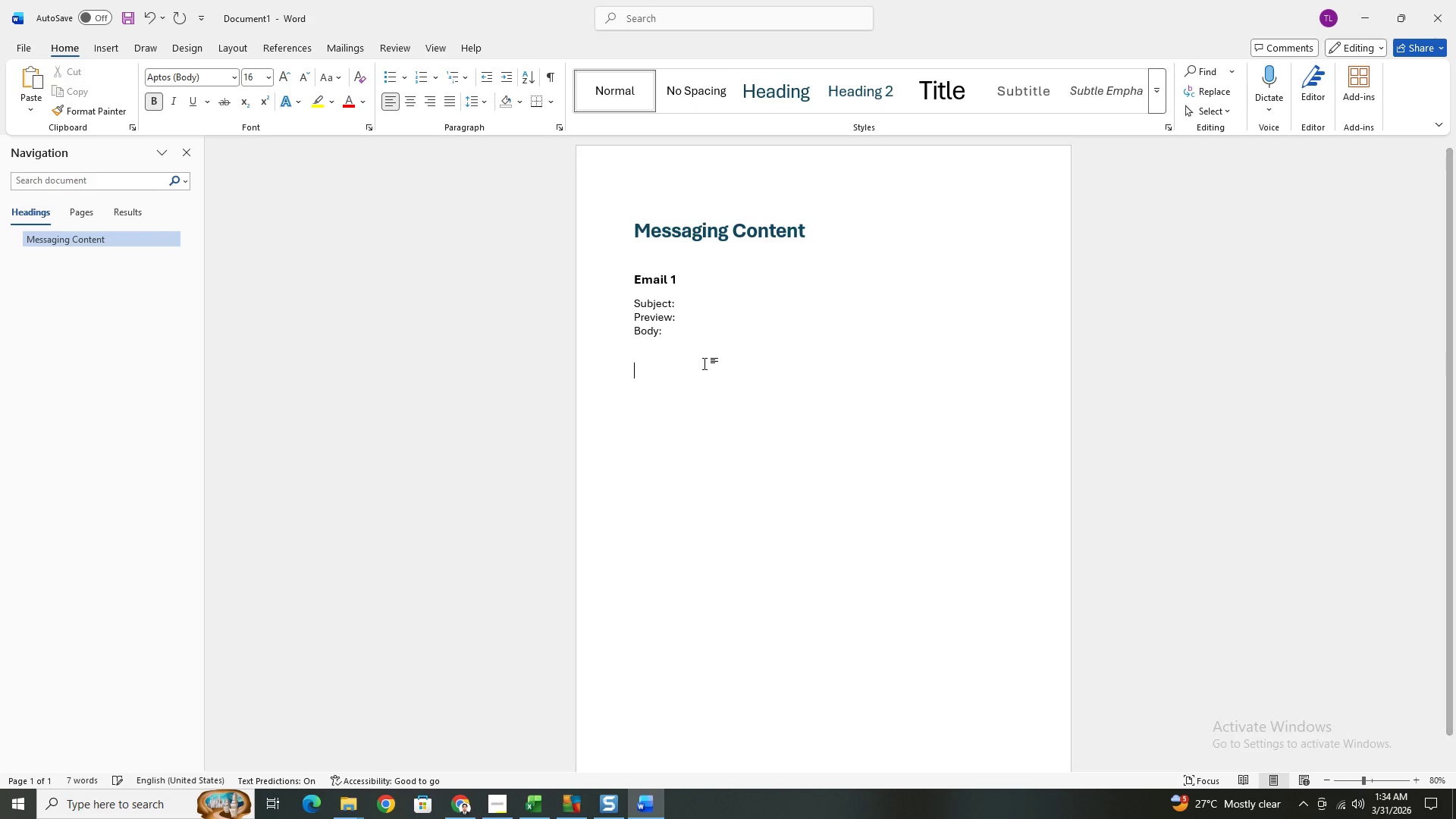 
key(Control+ControlLeft)
 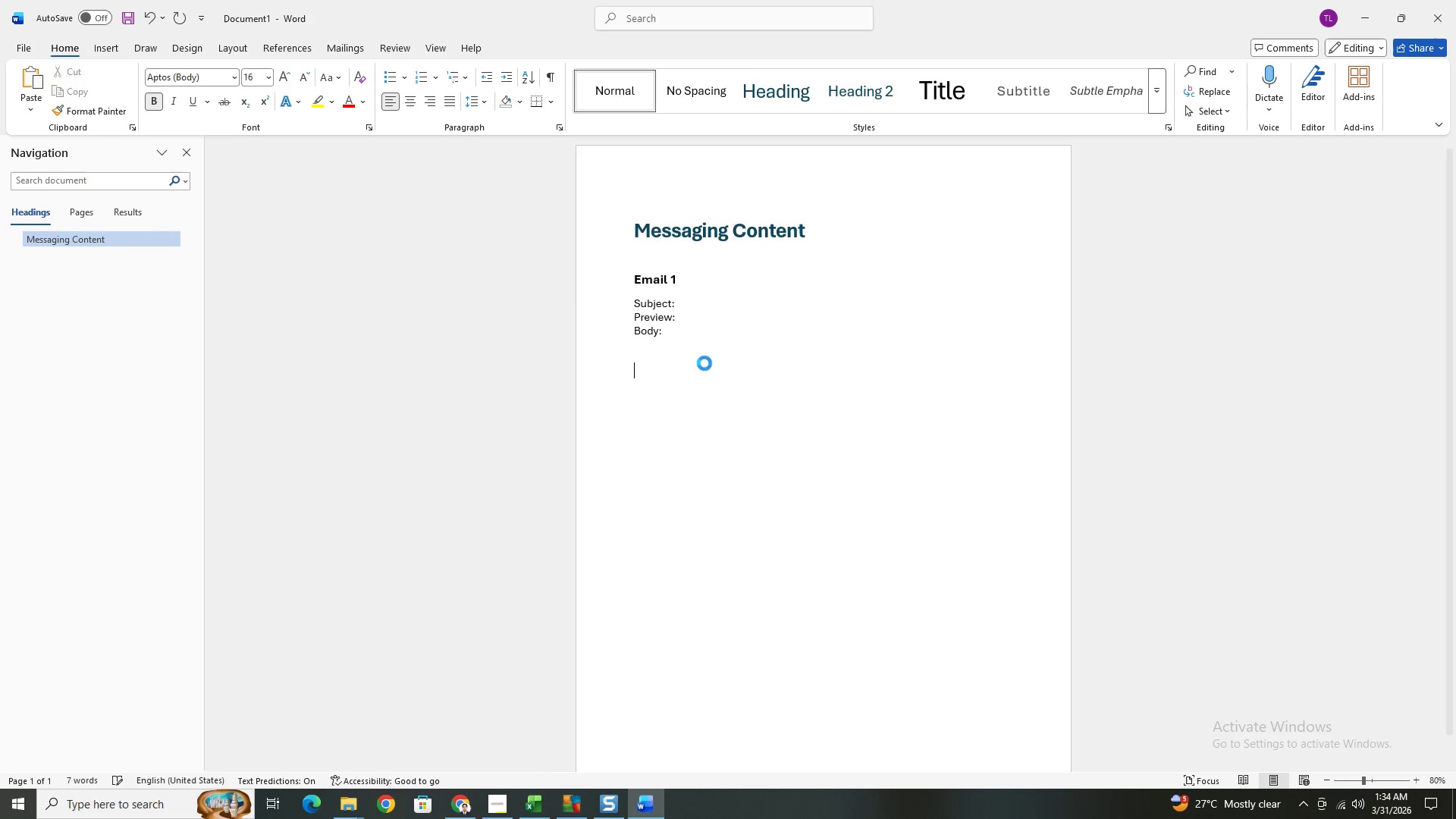 
key(Control+V)
 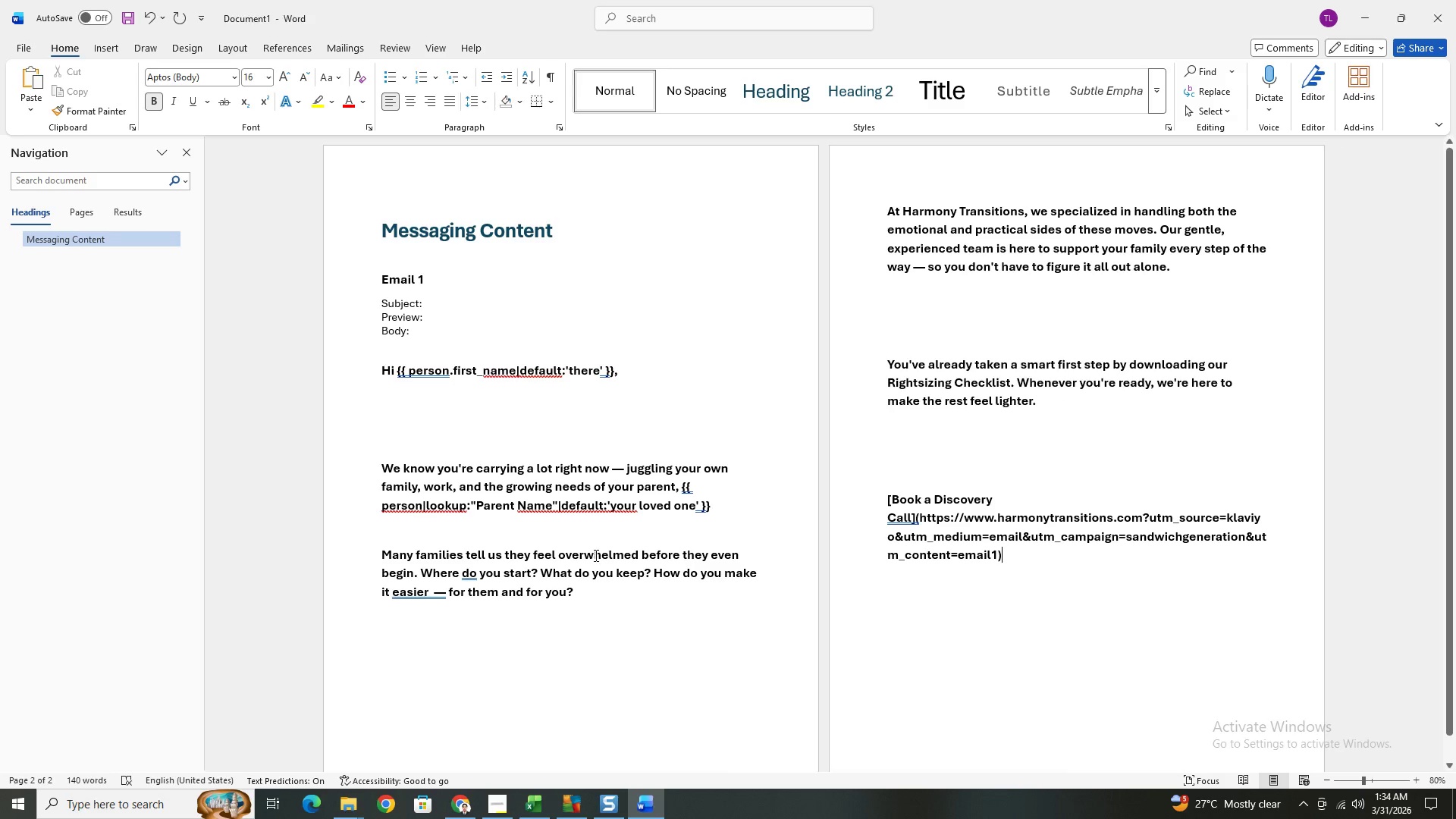 
left_click_drag(start_coordinate=[601, 593], to_coordinate=[379, 359])
 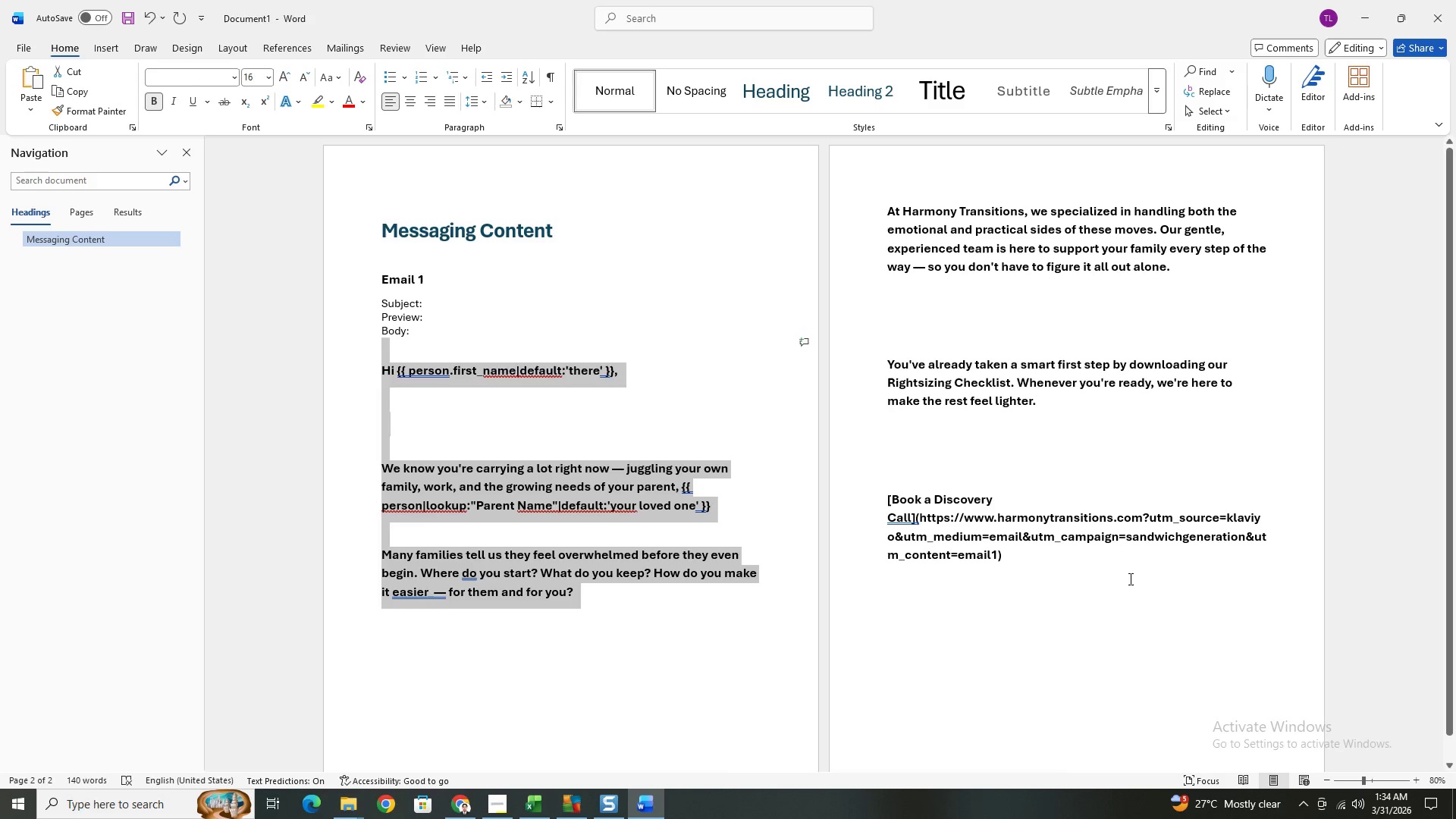 
left_click_drag(start_coordinate=[1129, 579], to_coordinate=[1125, 580])
 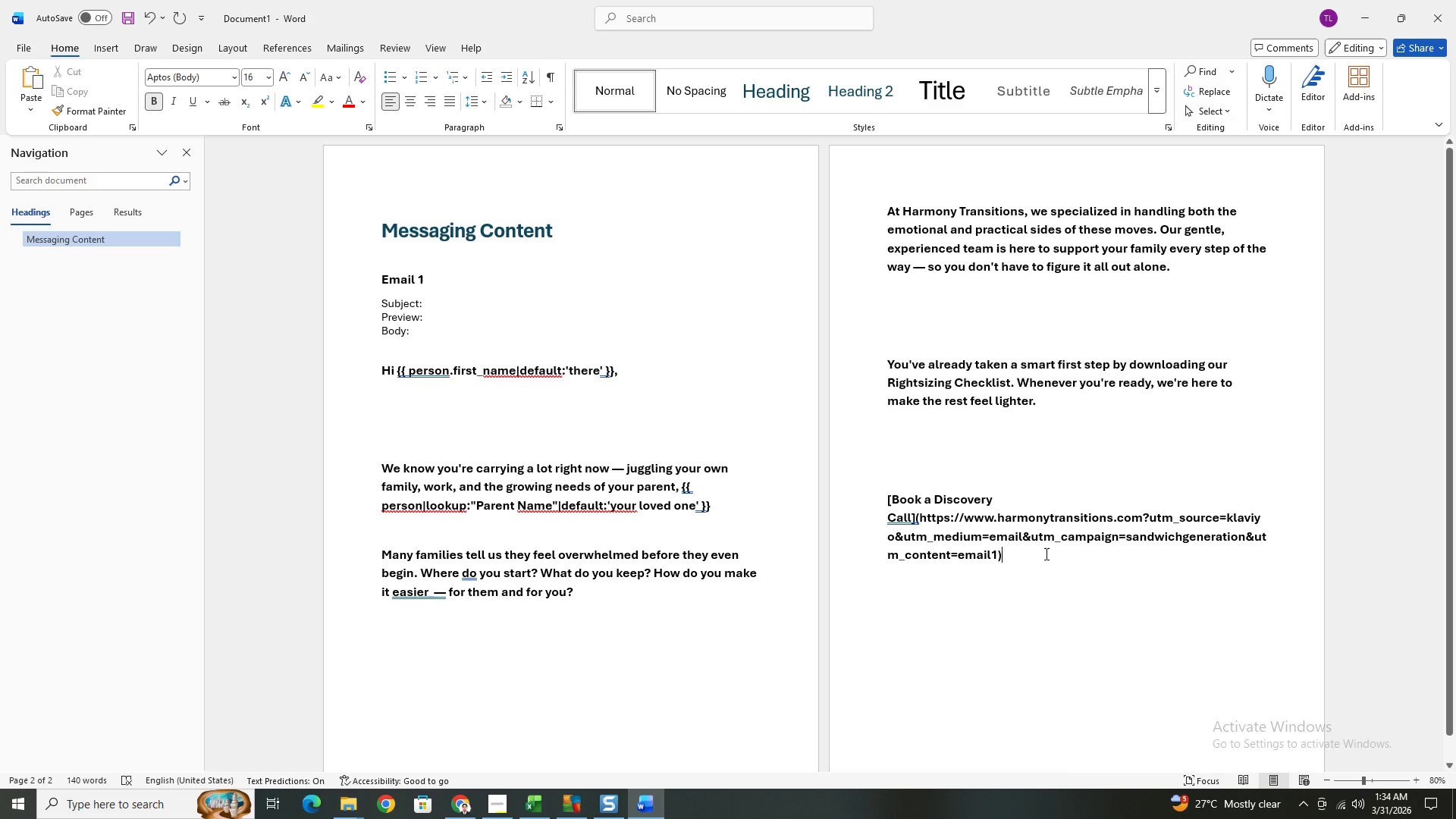 
left_click_drag(start_coordinate=[1042, 555], to_coordinate=[375, 378])
 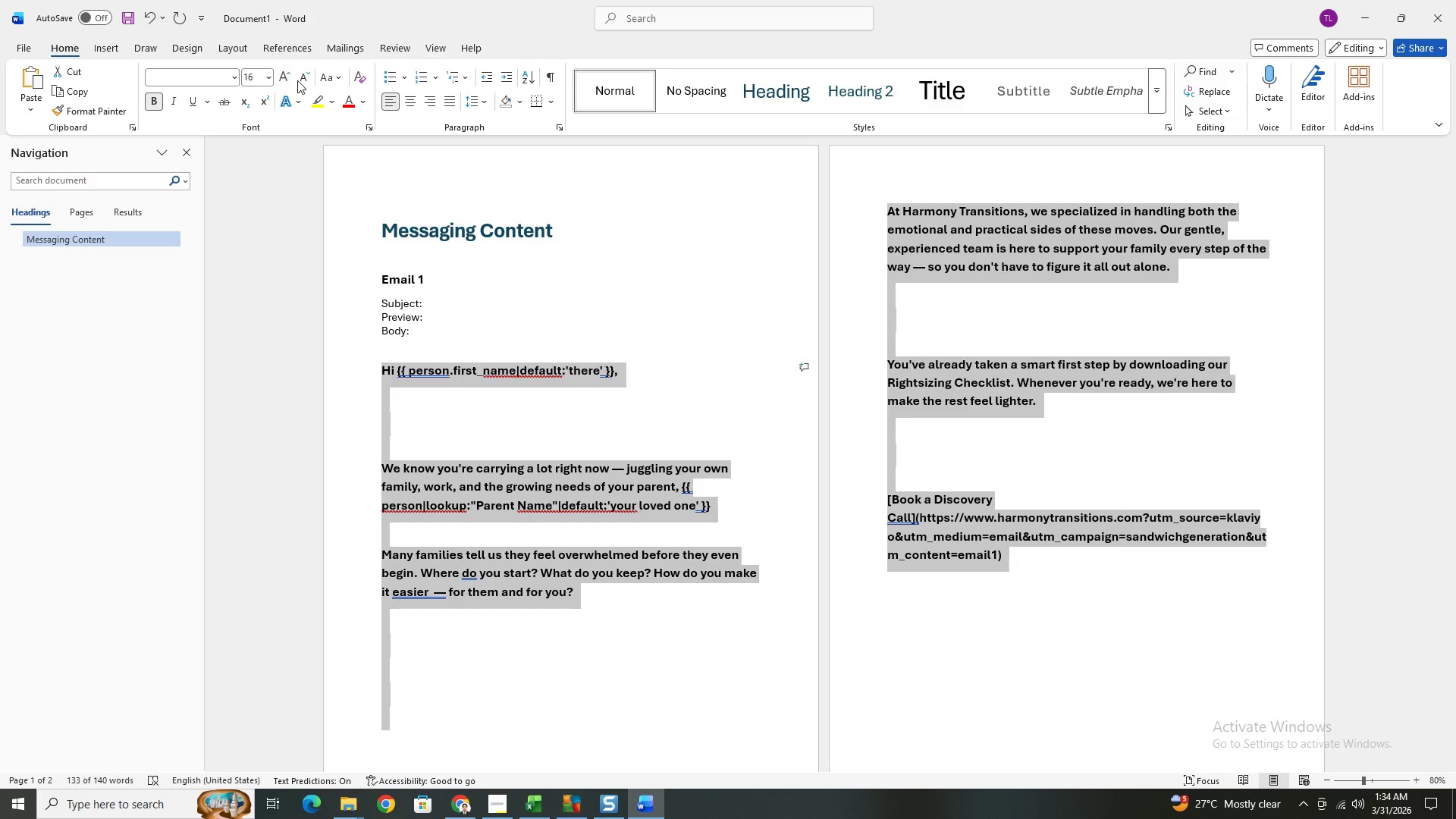 
left_click([151, 102])
 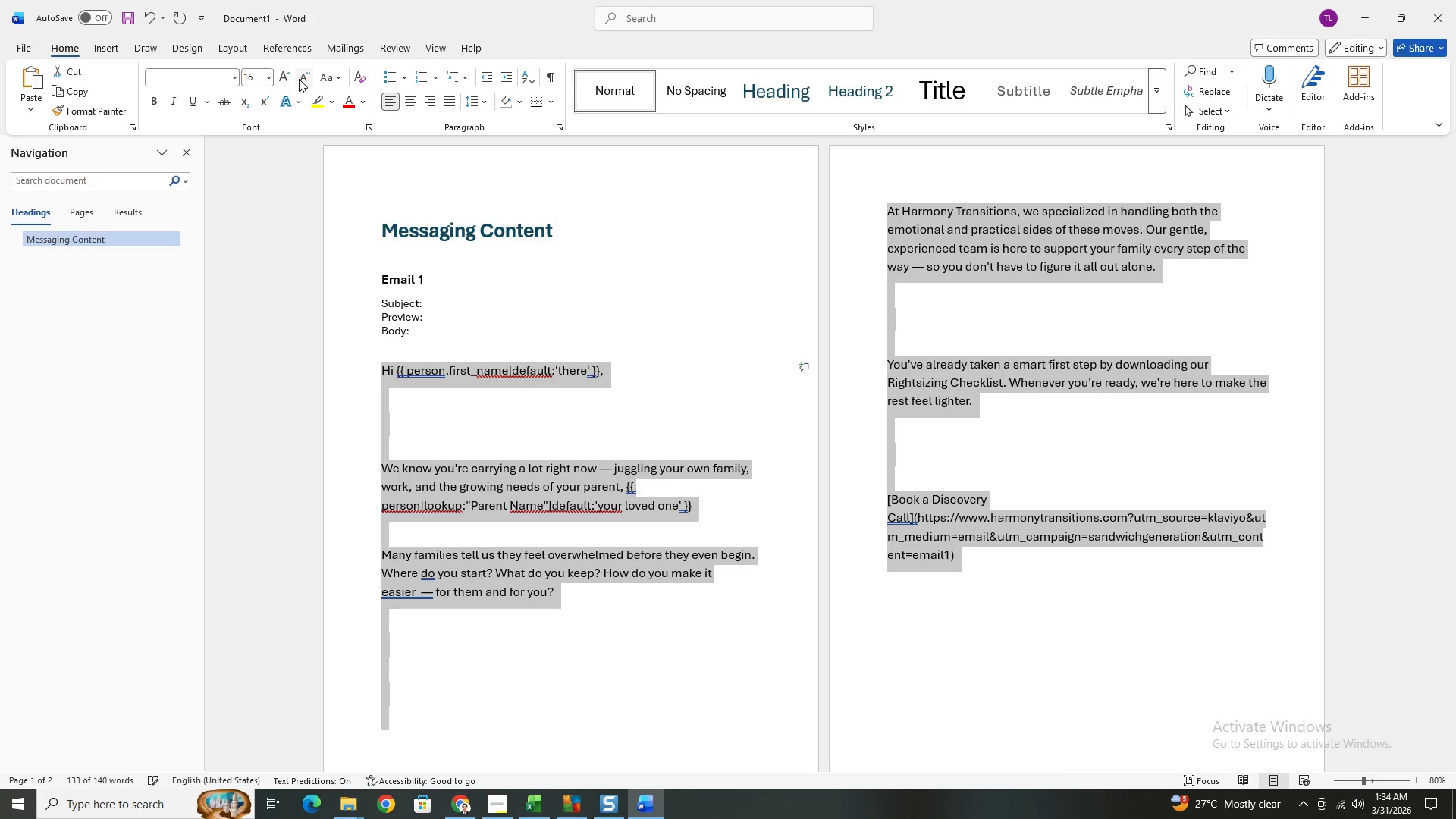 
left_click([299, 79])
 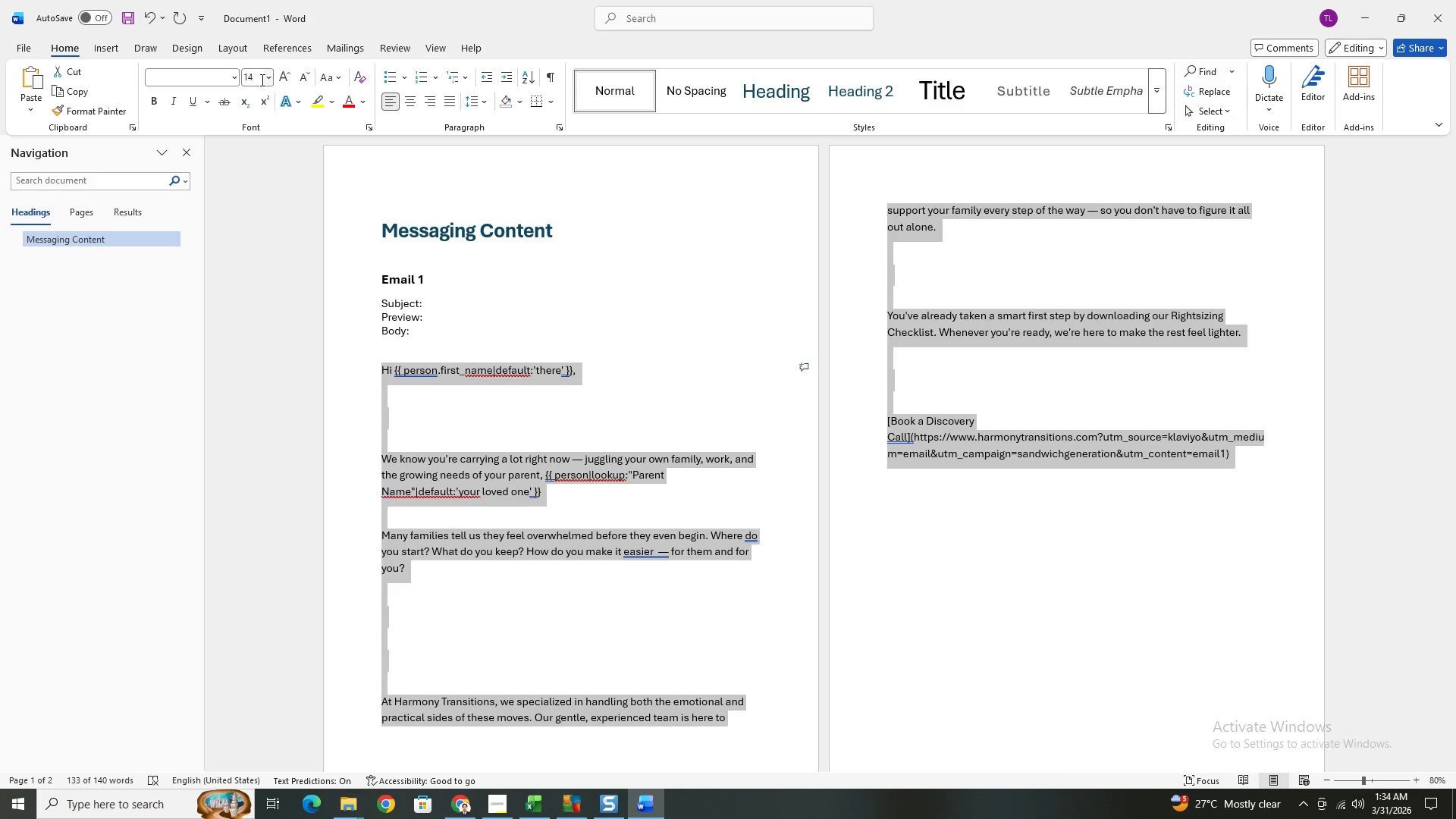 
left_click([261, 80])
 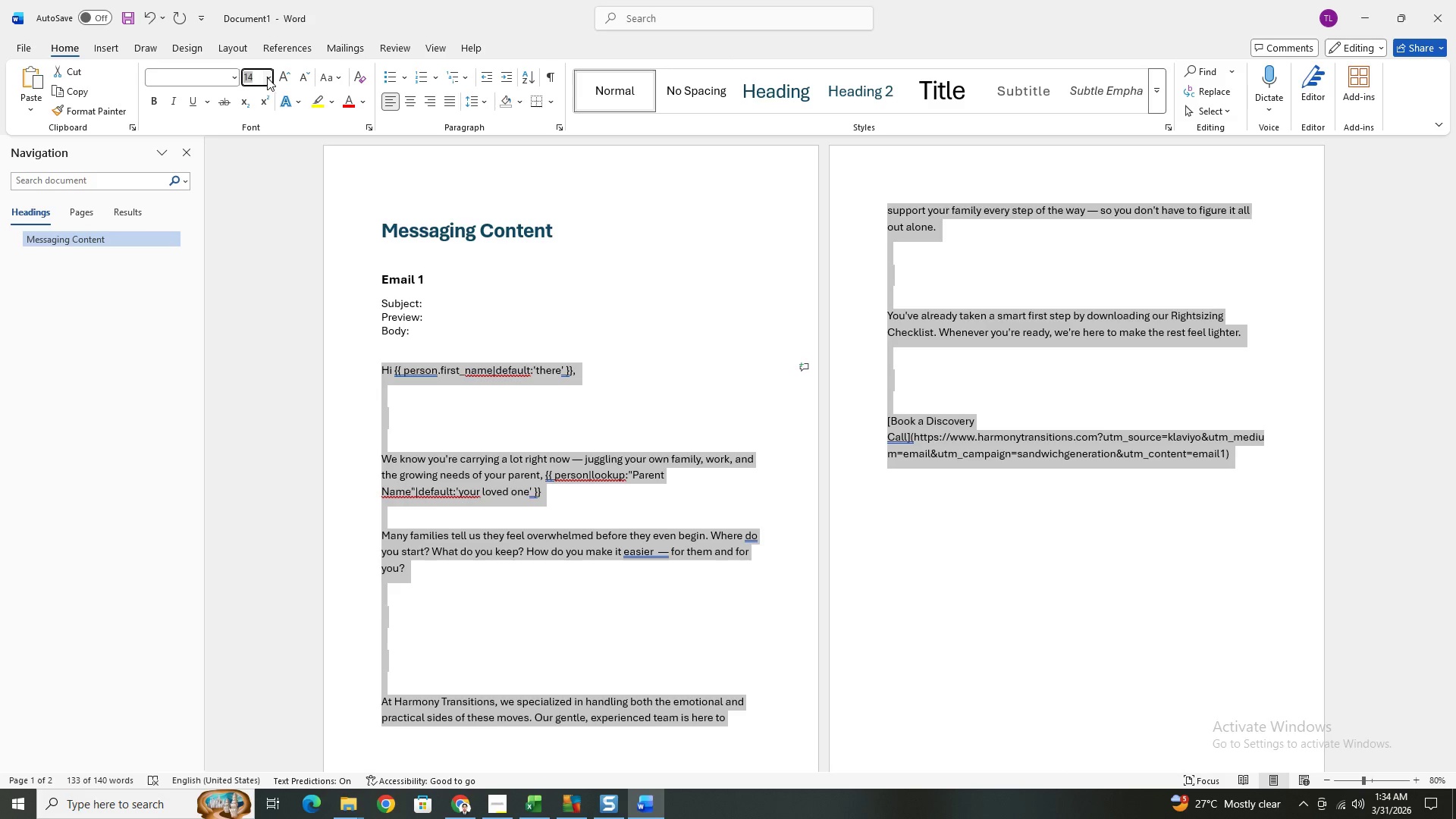 
left_click([268, 77])
 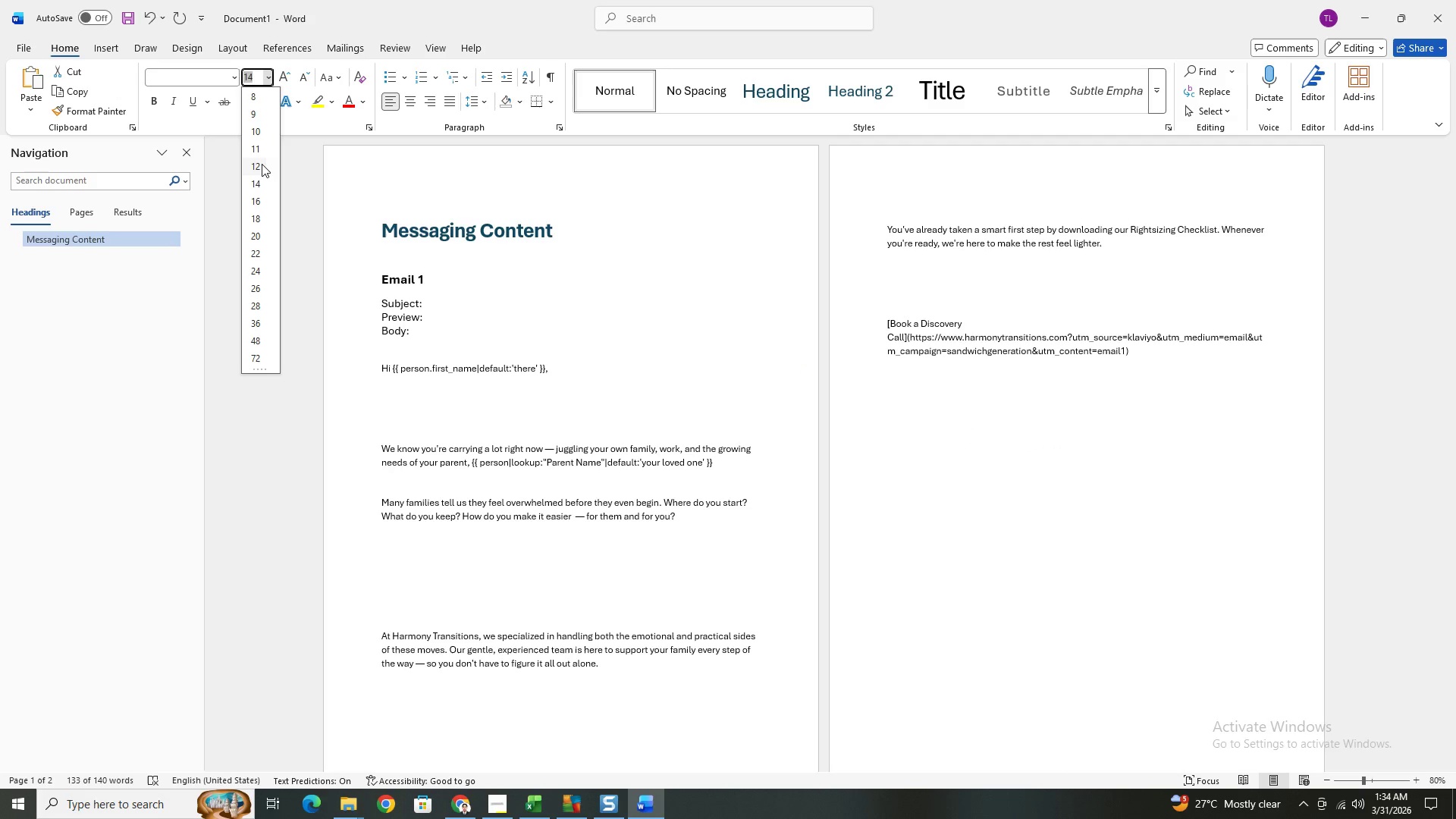 
left_click([262, 164])
 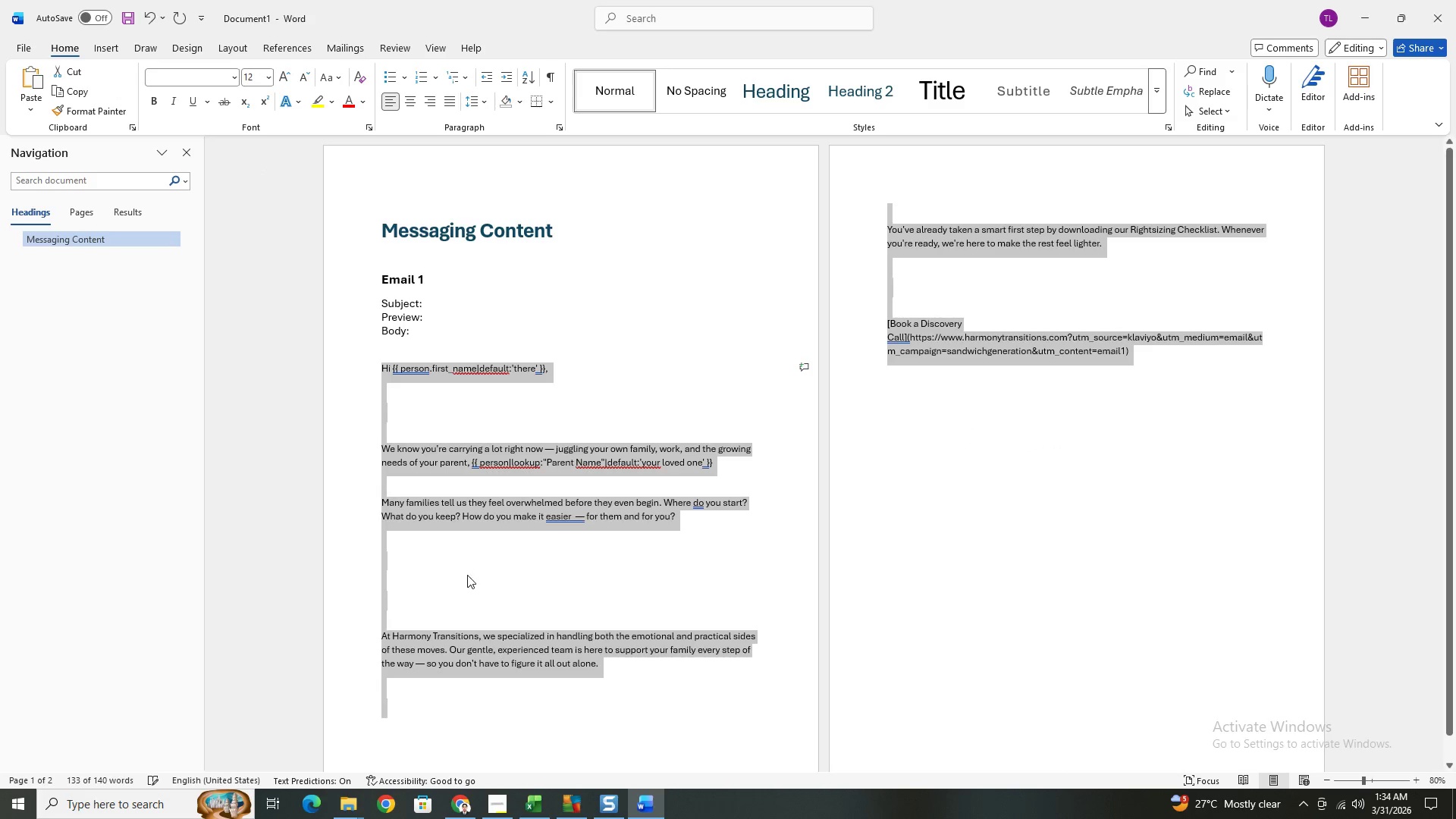 
left_click([468, 582])
 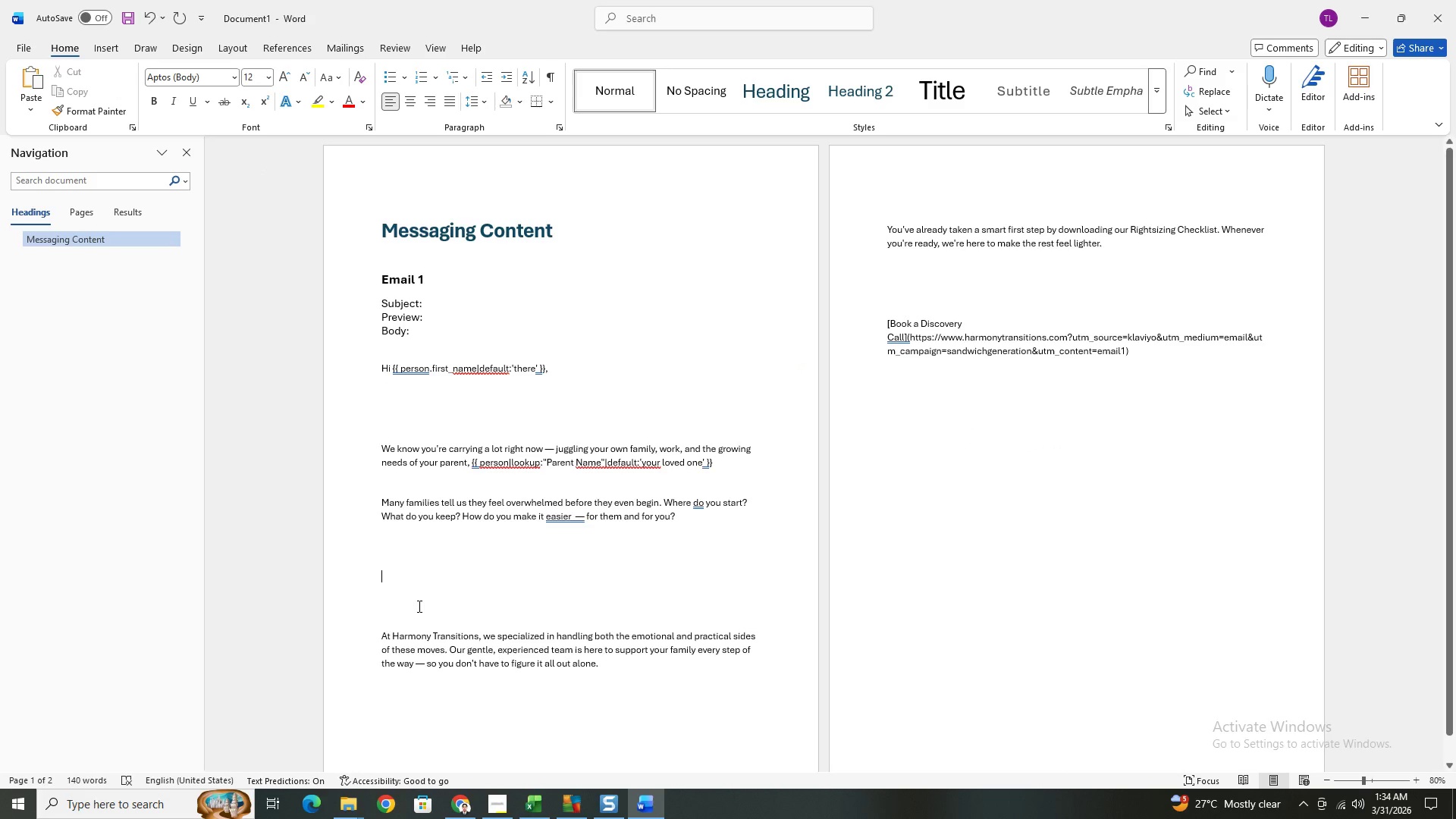 
left_click_drag(start_coordinate=[413, 612], to_coordinate=[366, 548])
 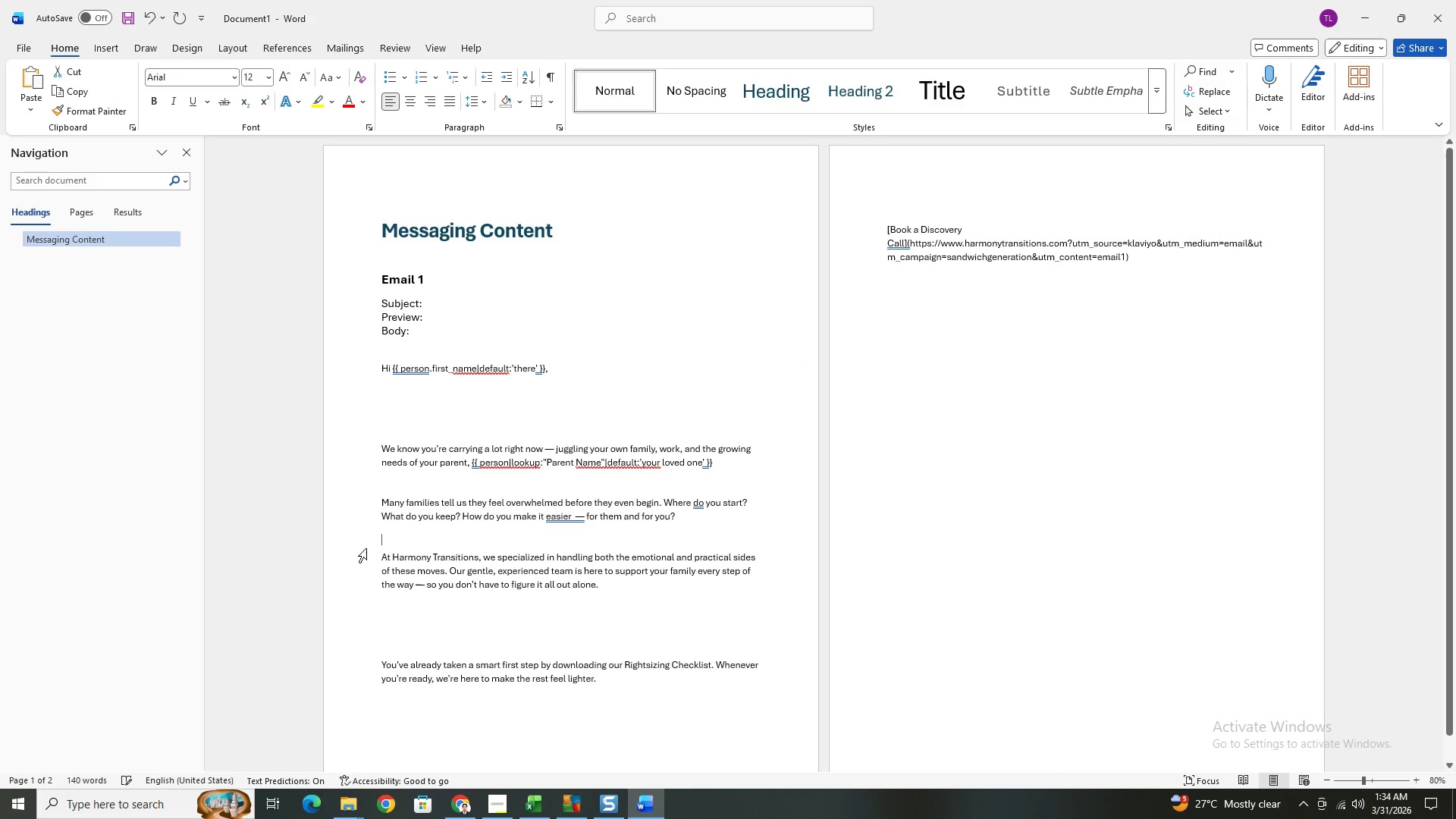 
key(Backspace)
 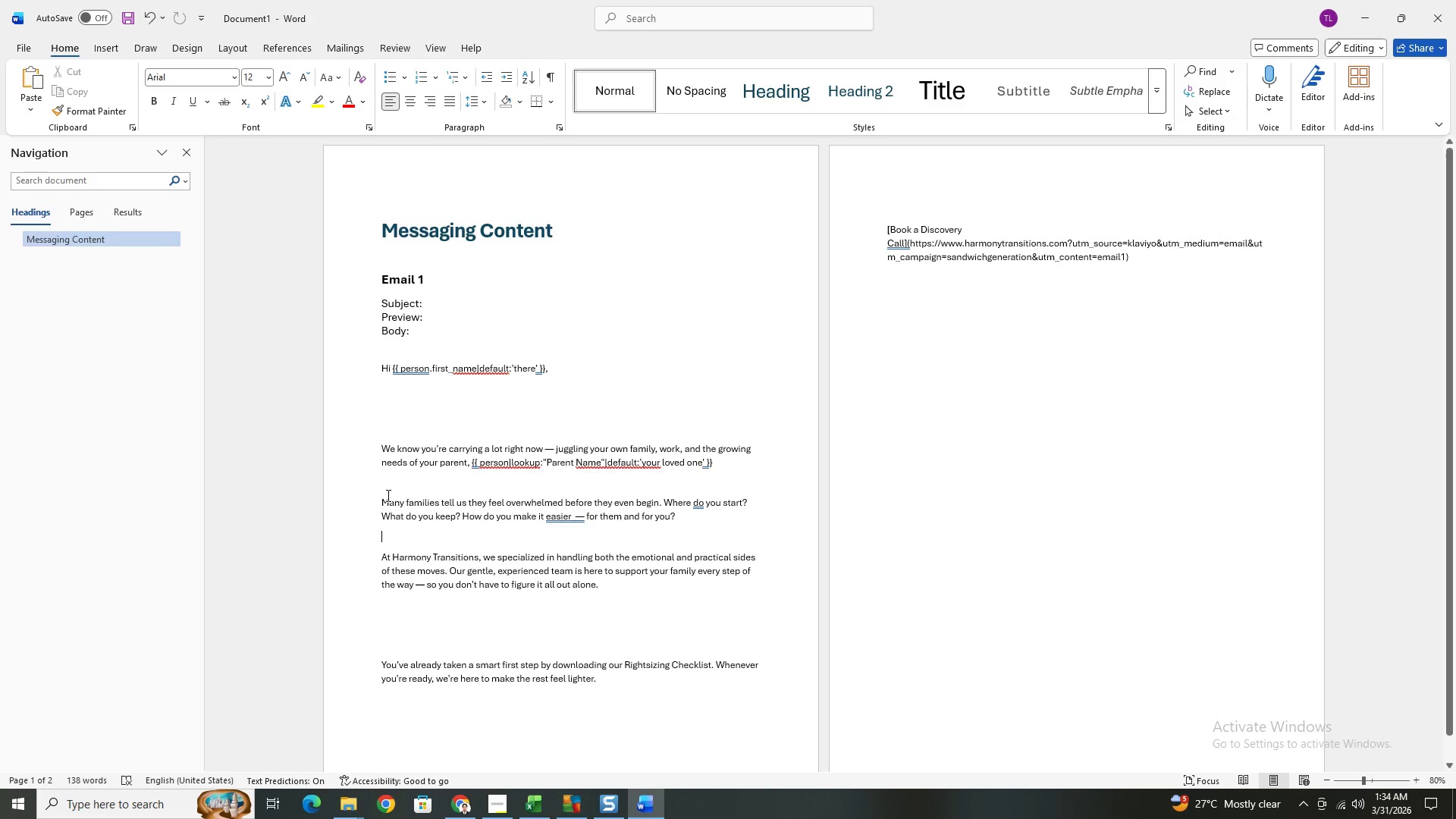 
left_click([386, 487])
 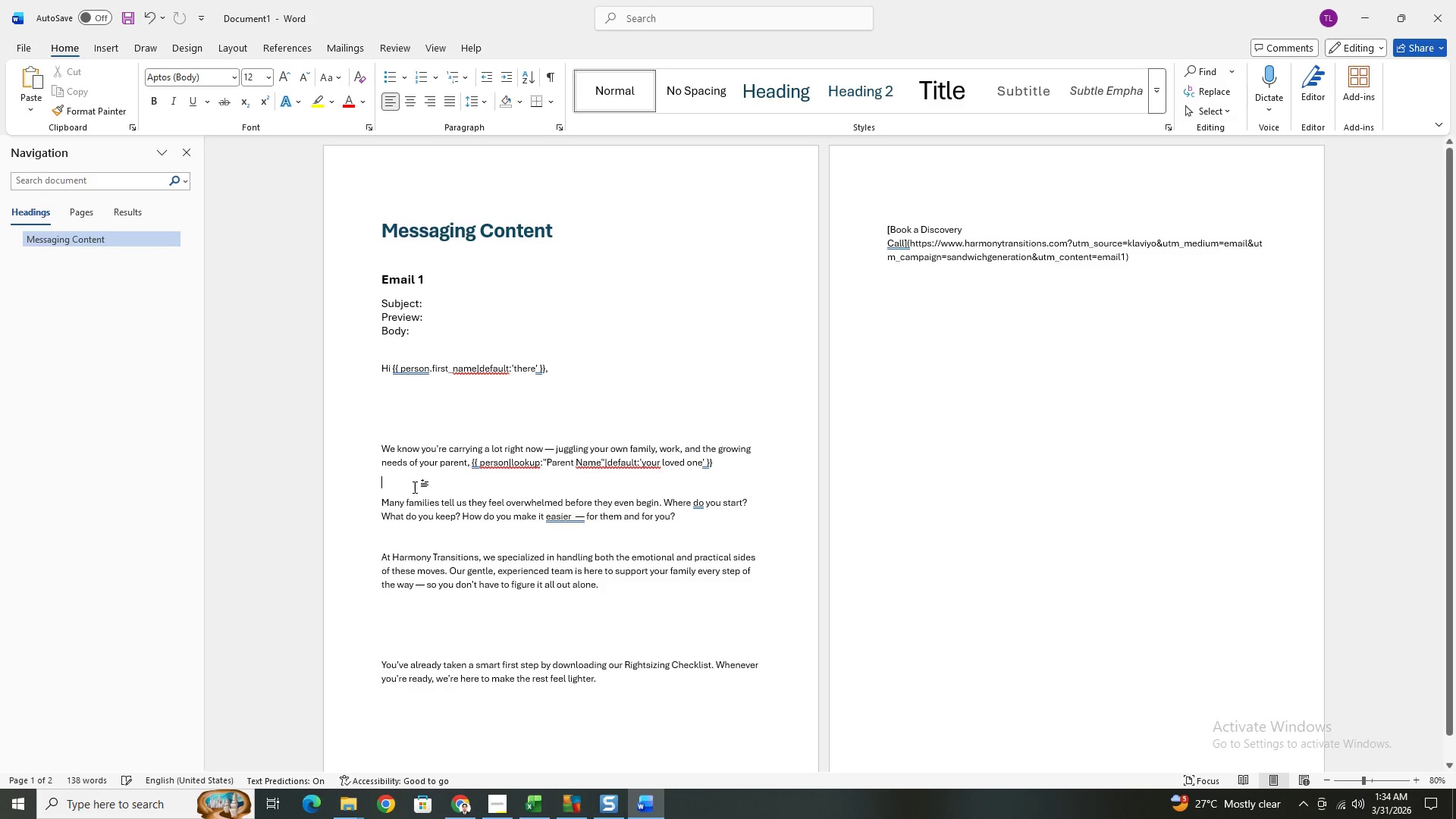 
key(Backspace)
 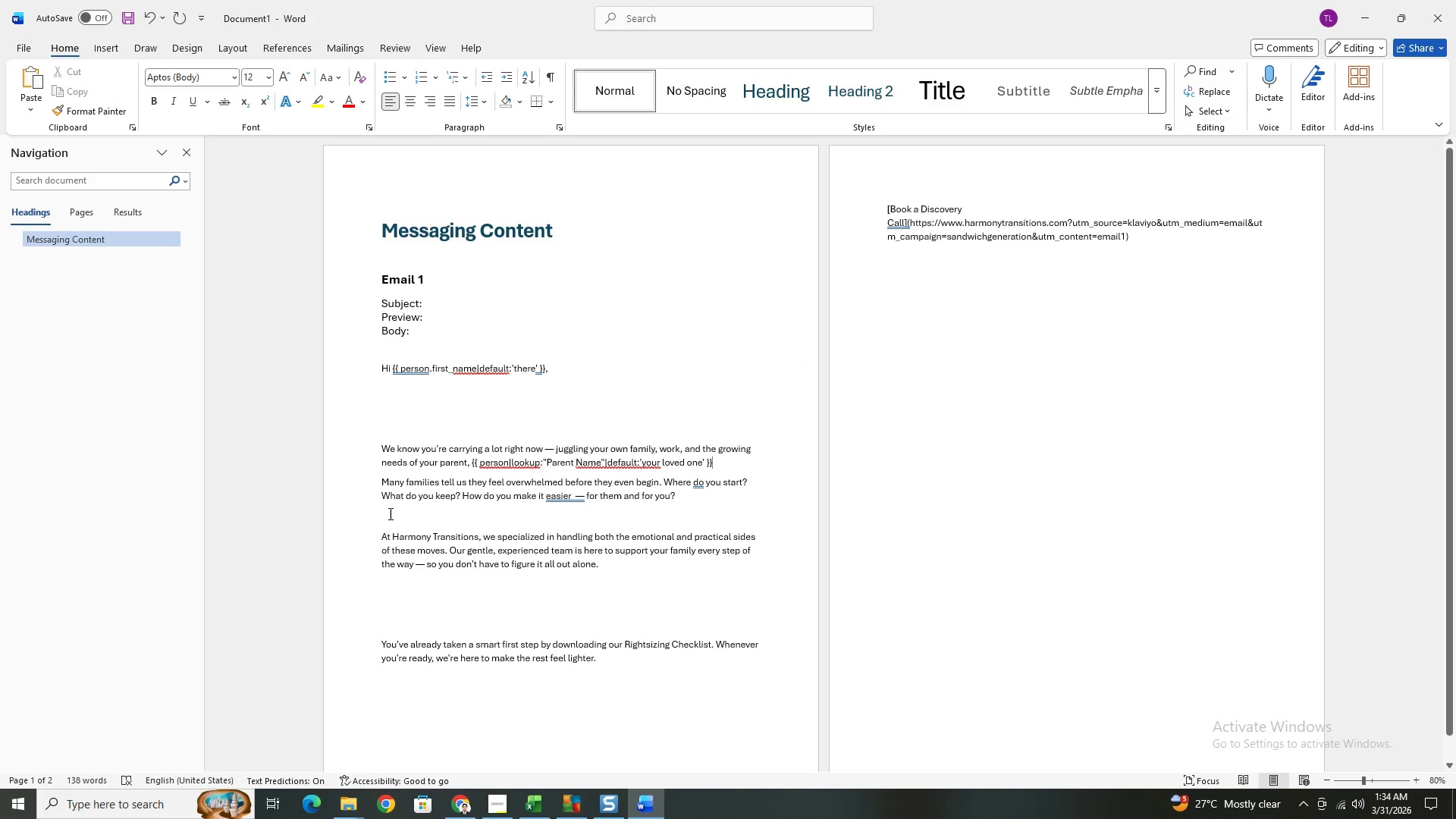 
left_click([393, 516])
 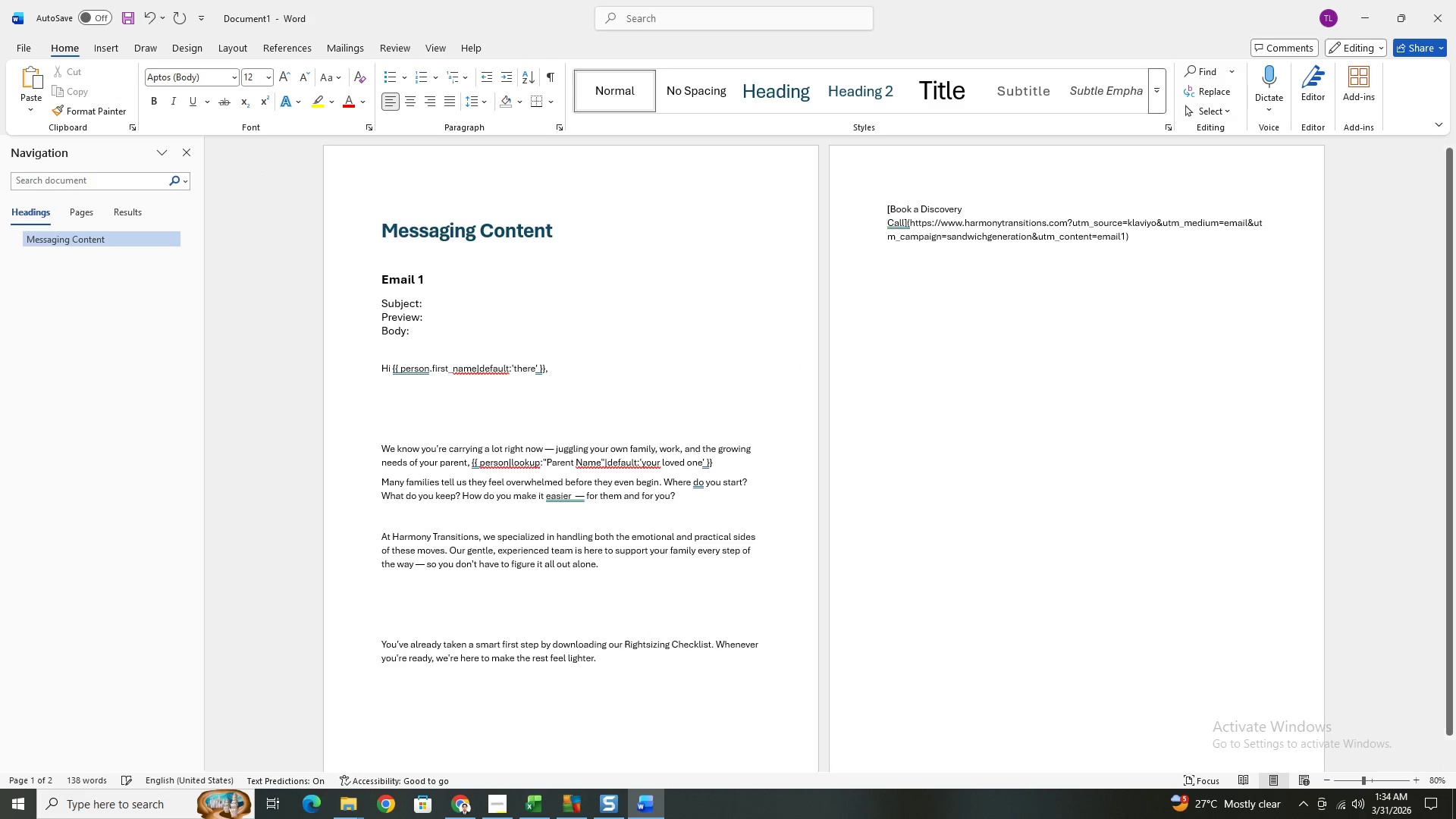 
key(Backspace)
 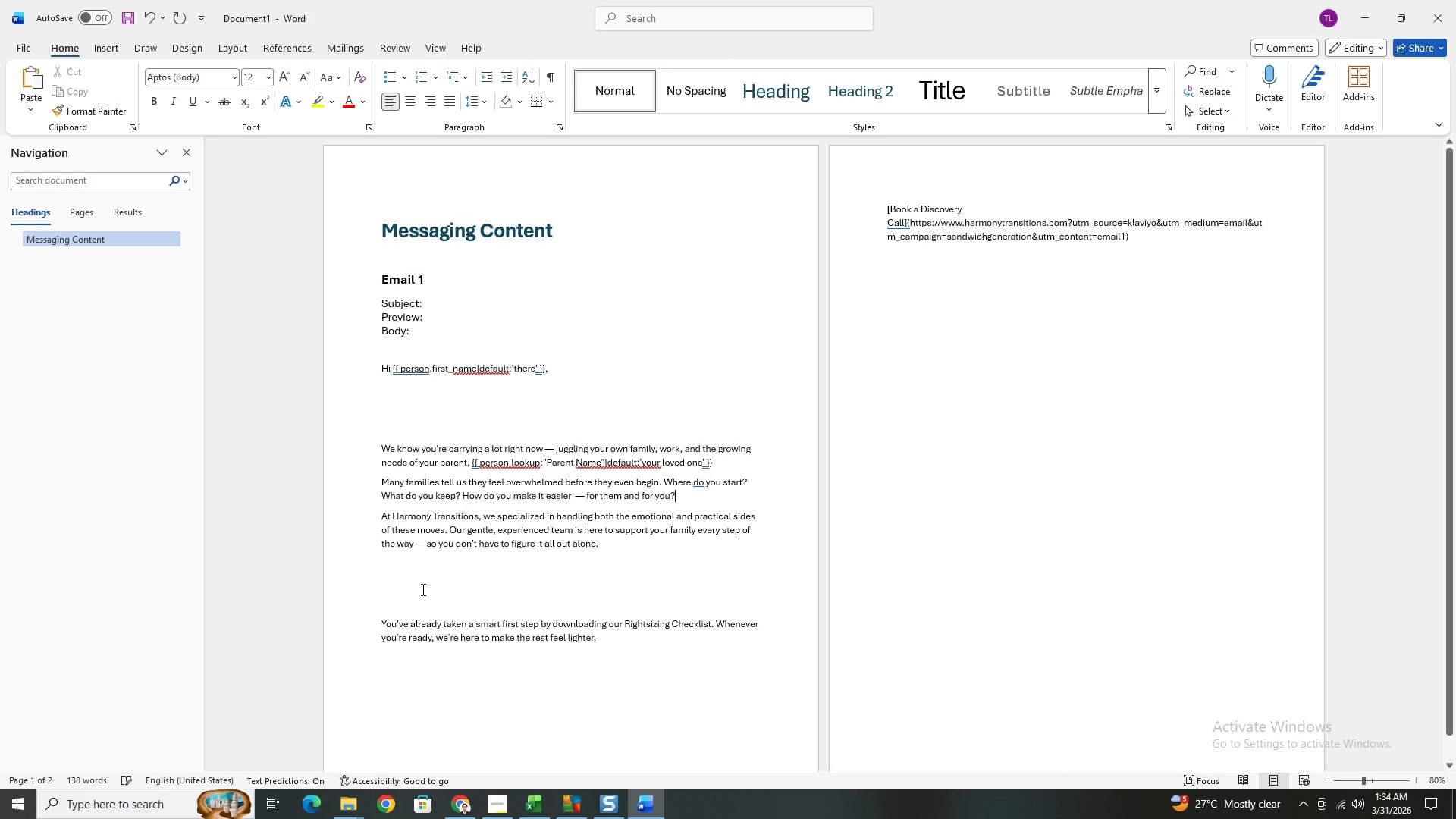 
left_click([422, 591])
 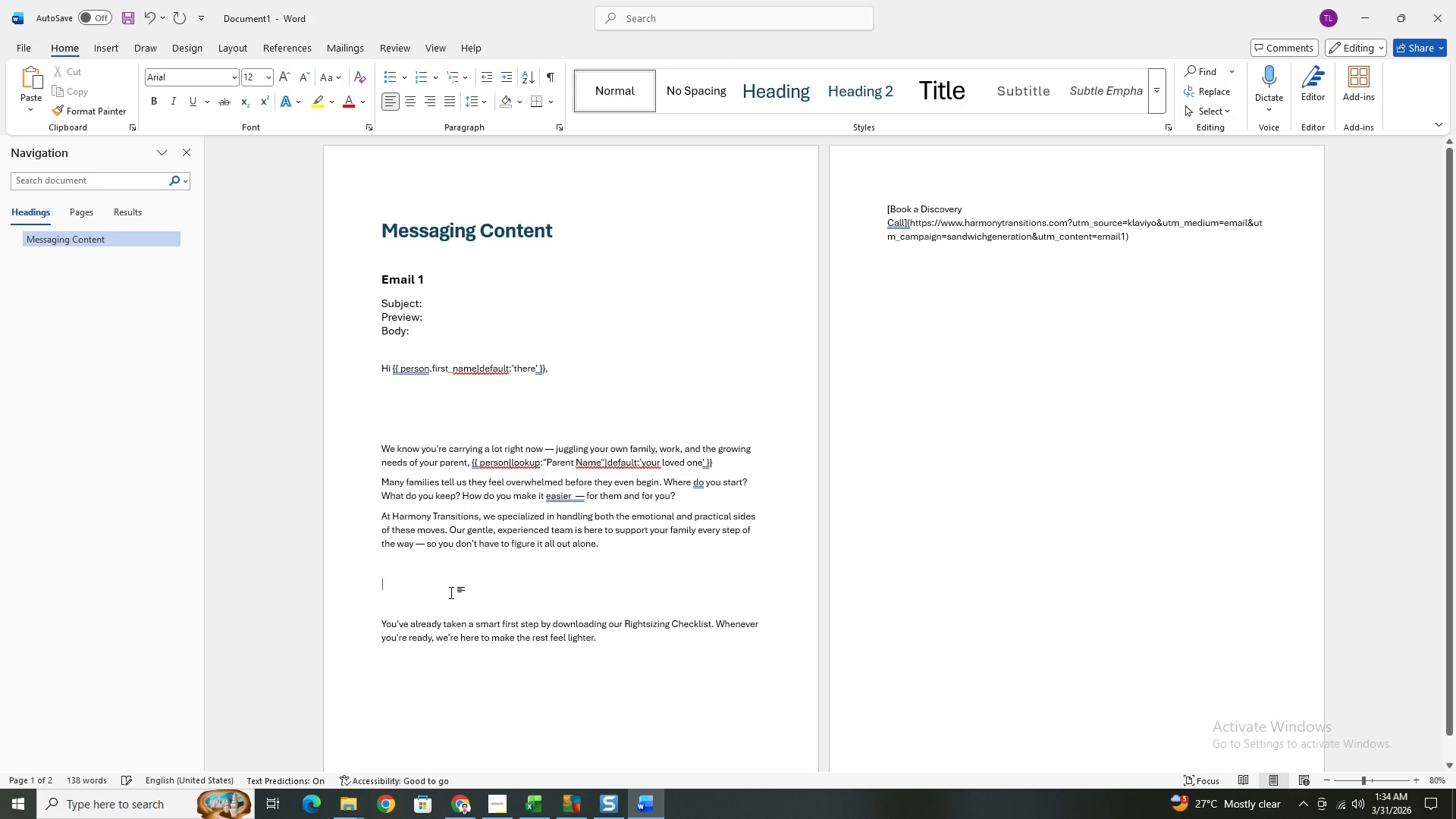 
key(Backspace)
 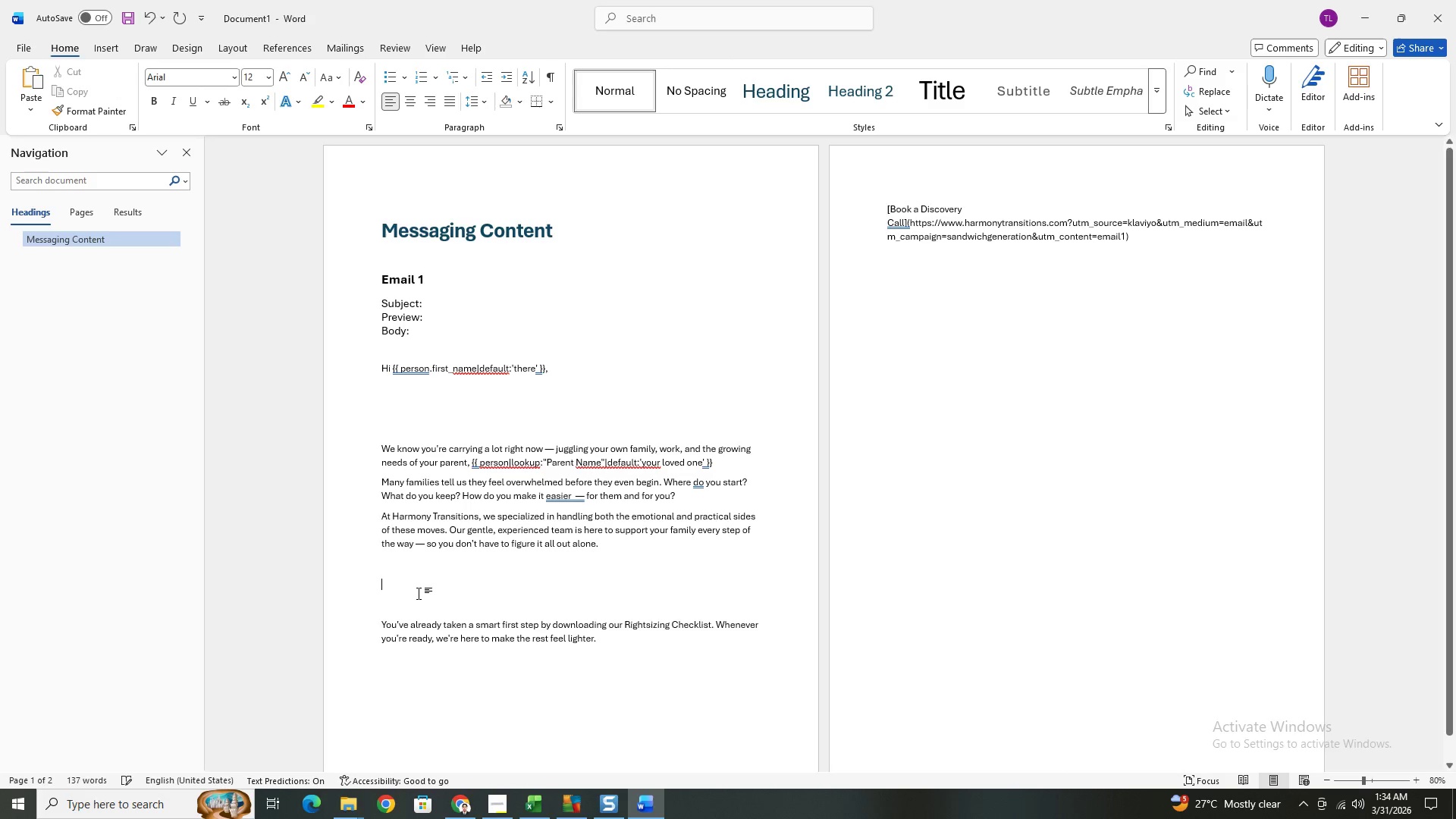 
key(Backspace)
 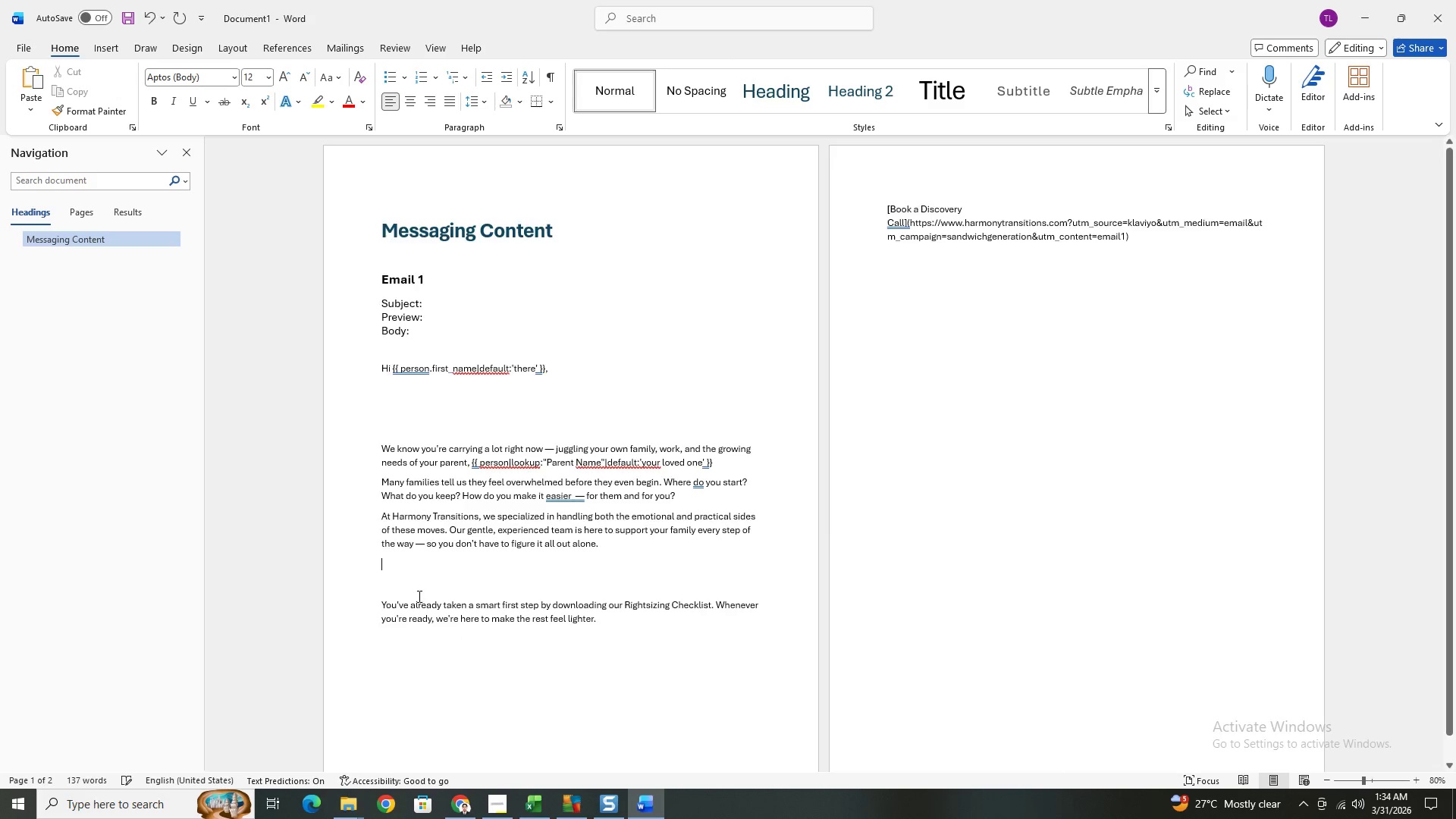 
key(Backspace)
 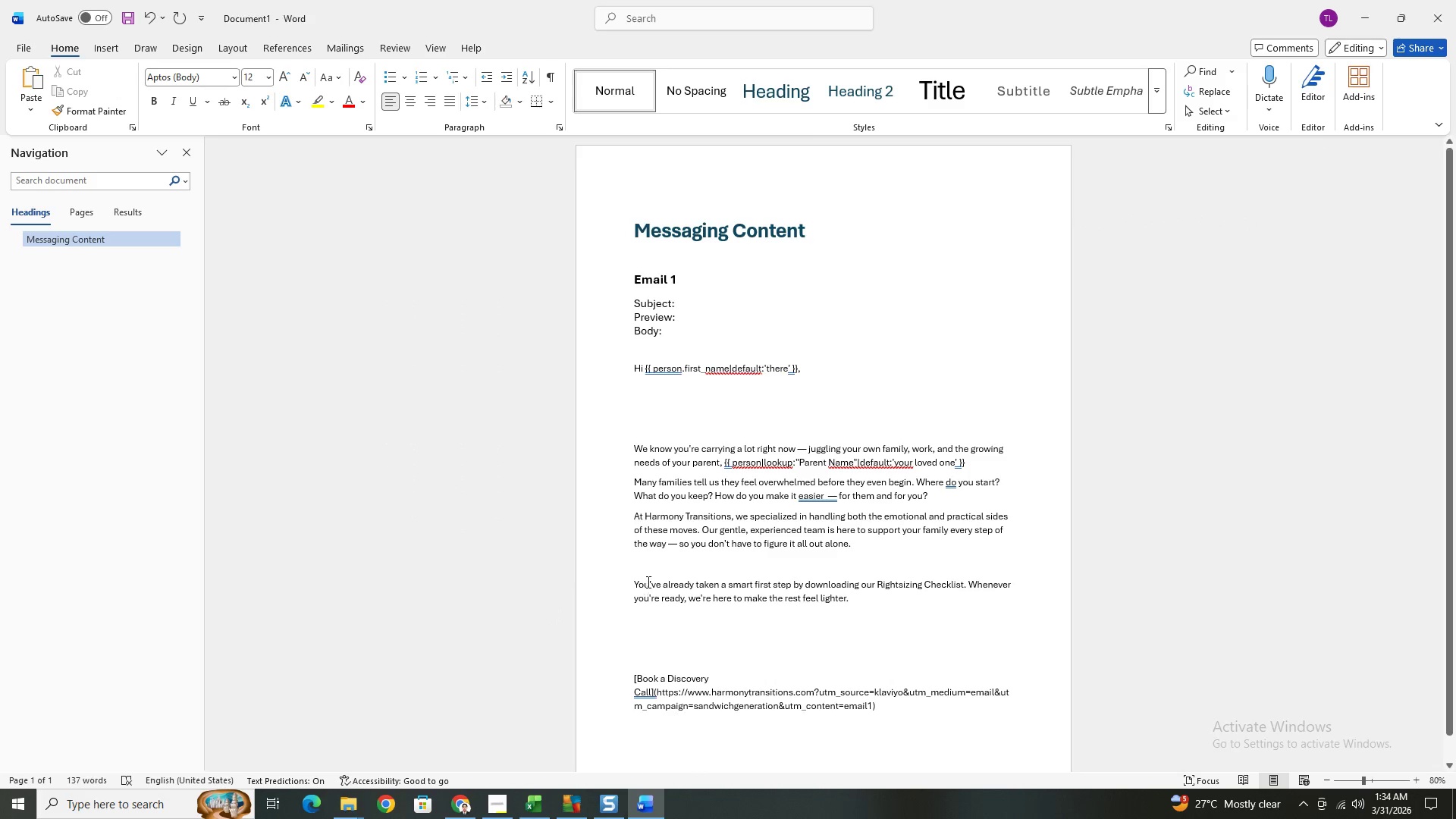 
left_click([650, 568])
 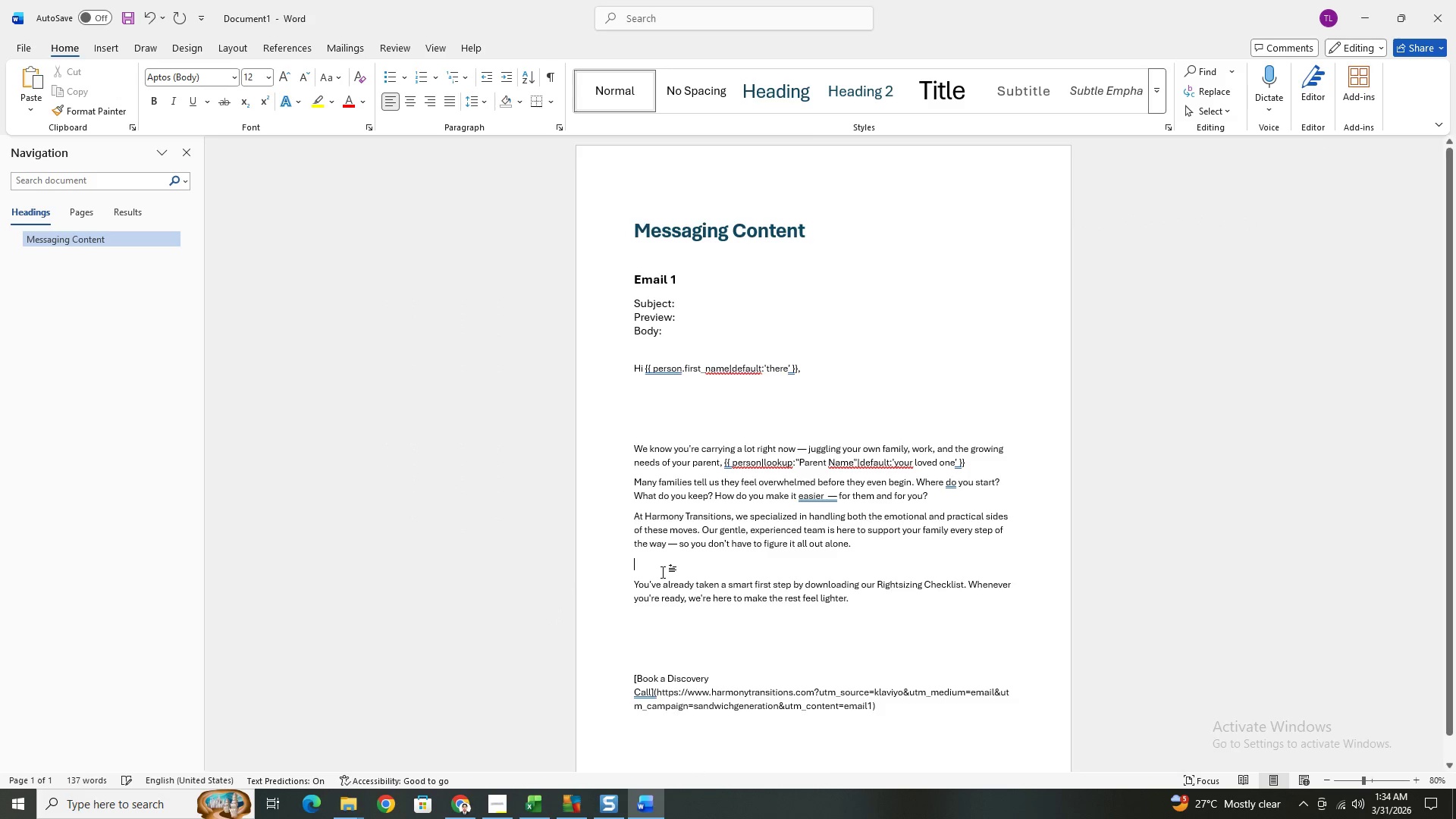 
key(Backspace)
 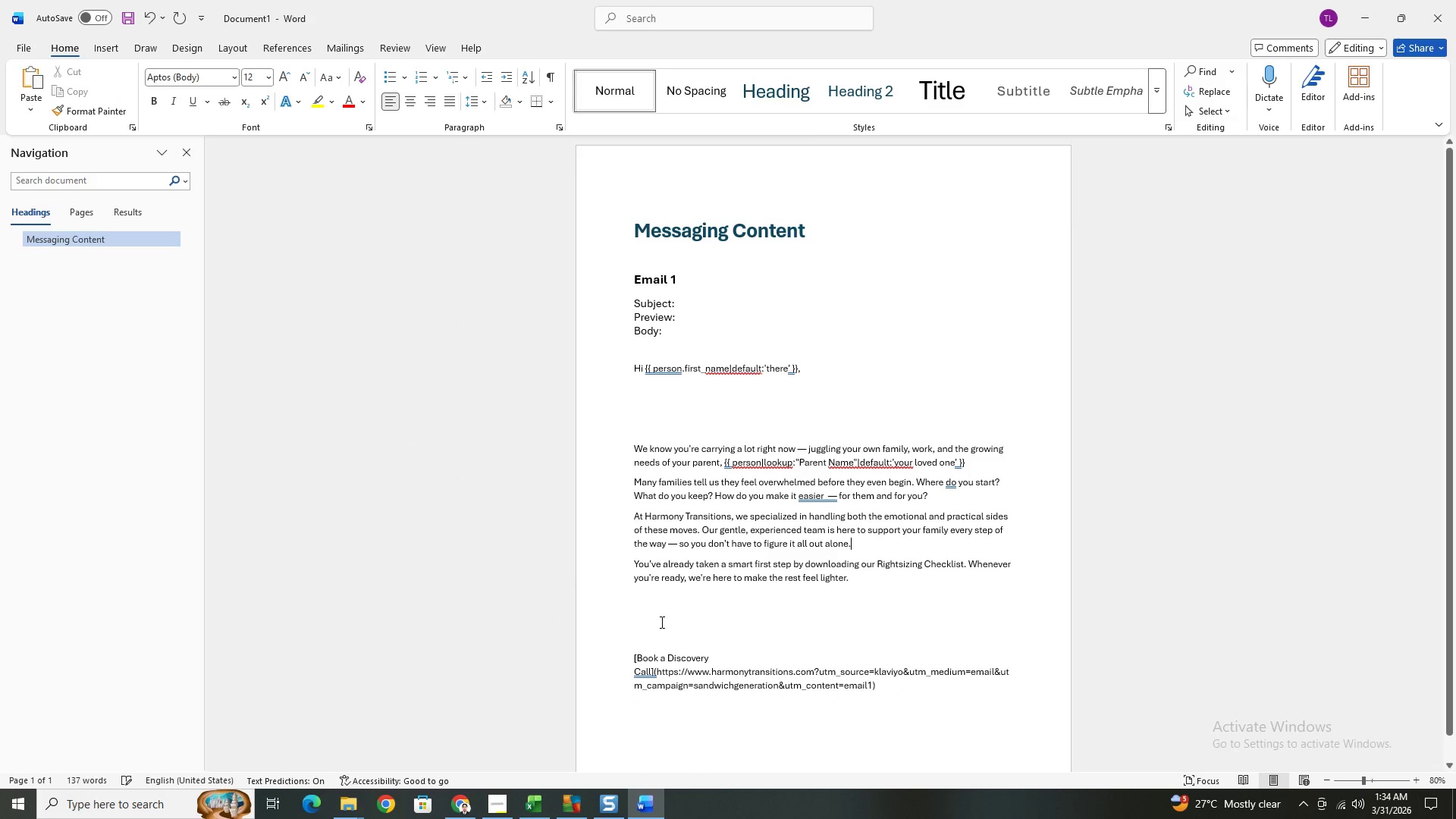 
left_click([661, 624])
 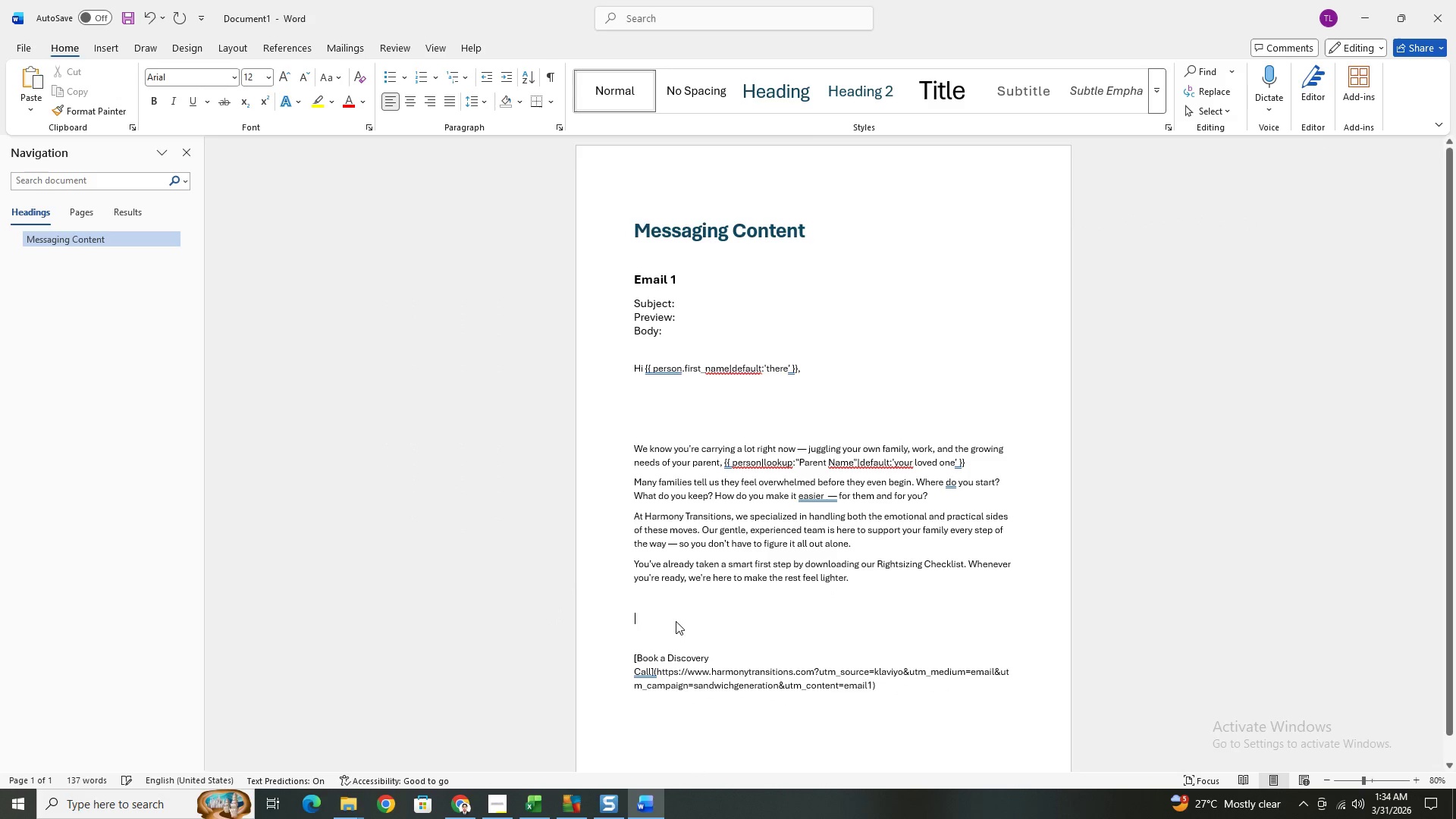 
key(Backspace)
 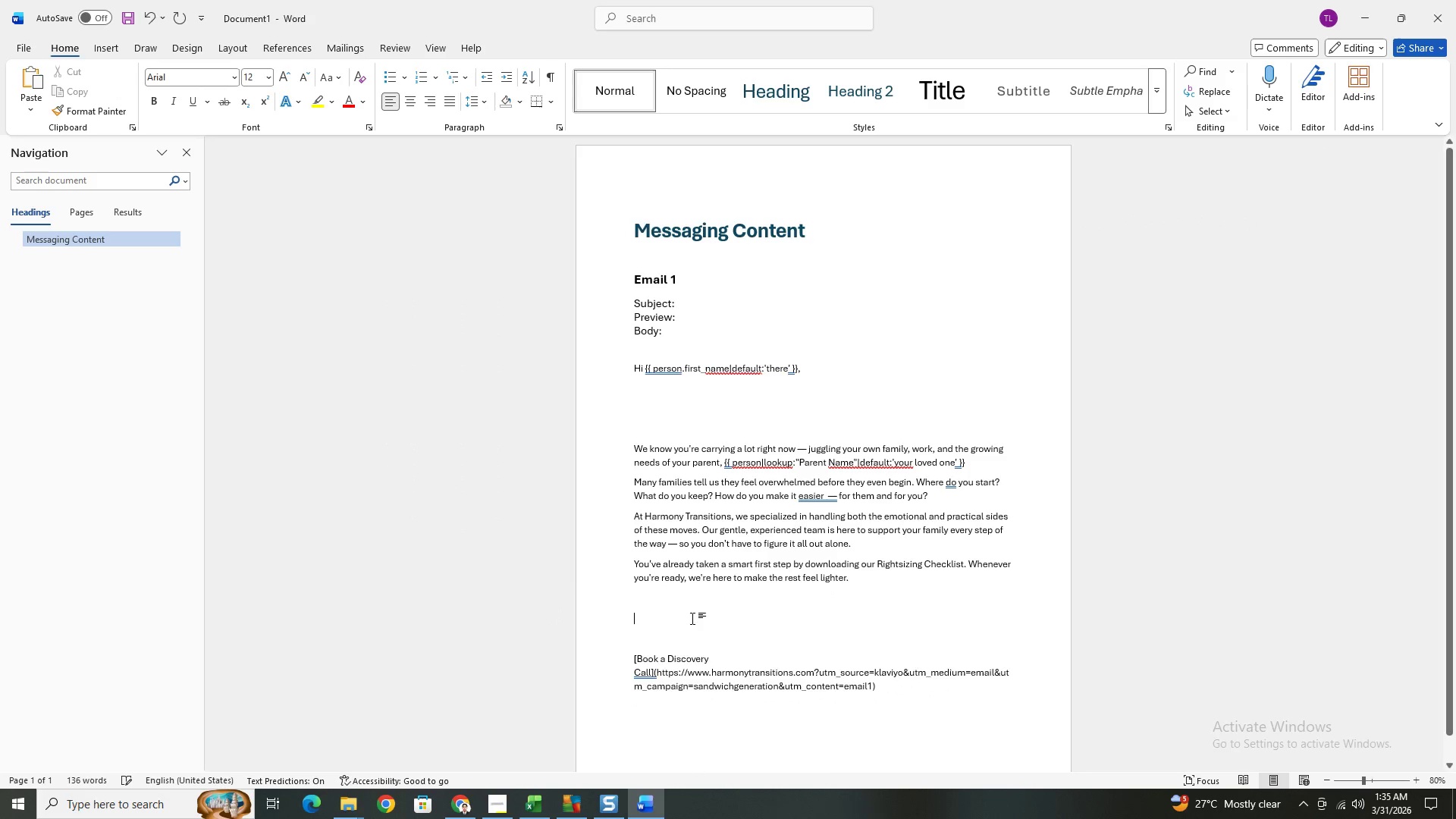 
key(Backspace)
 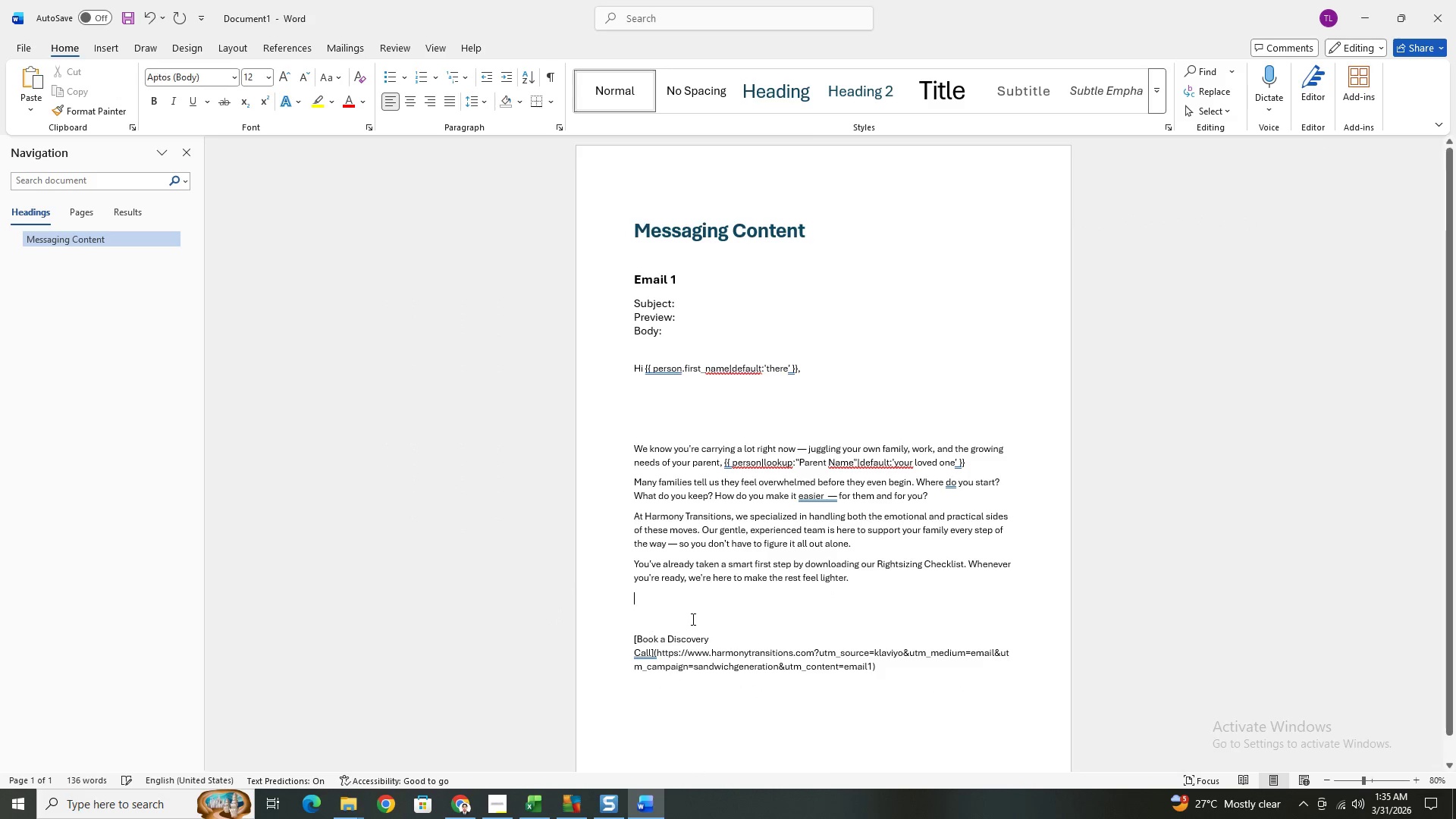 
key(Backspace)
 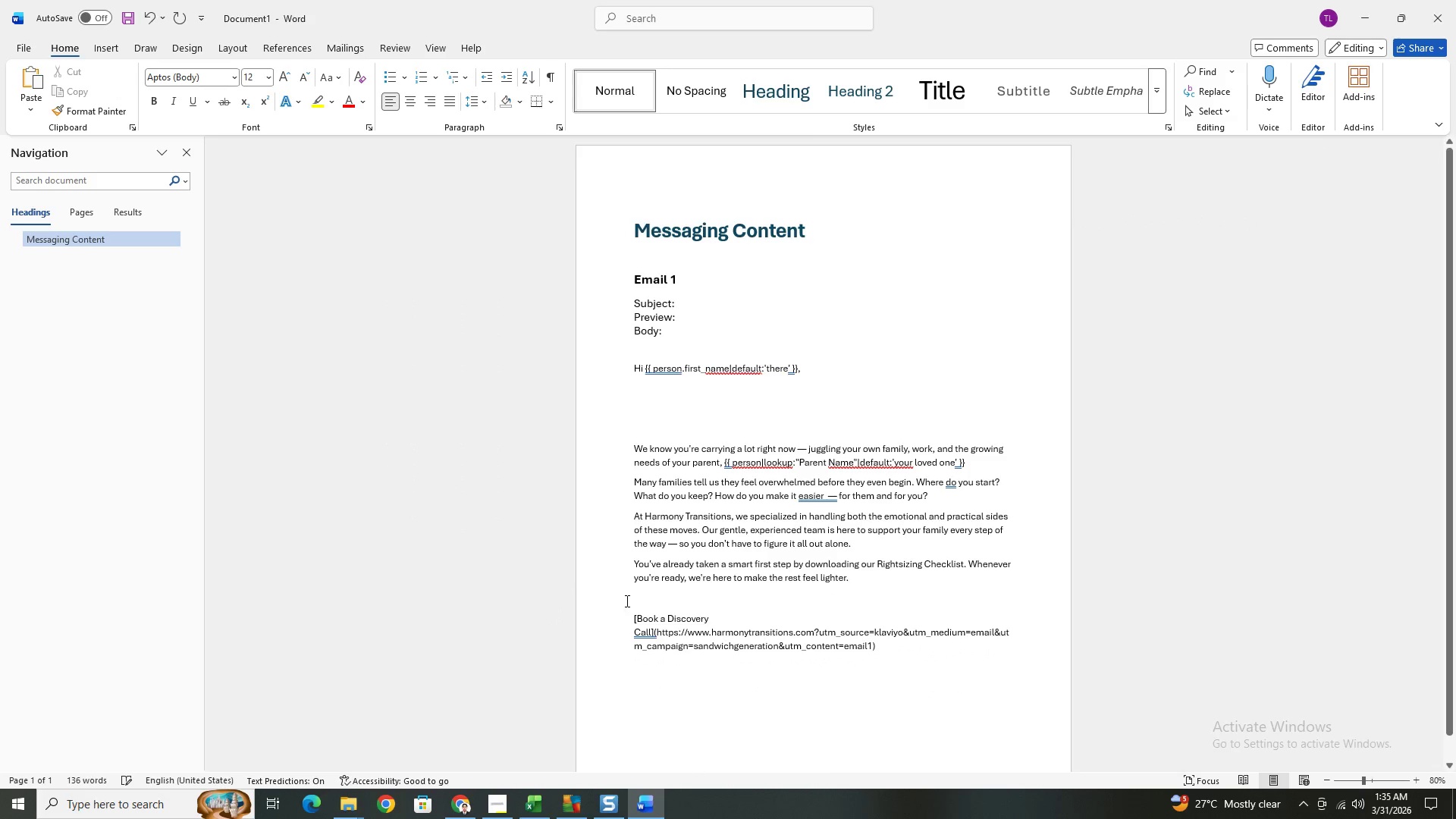 
left_click([626, 601])
 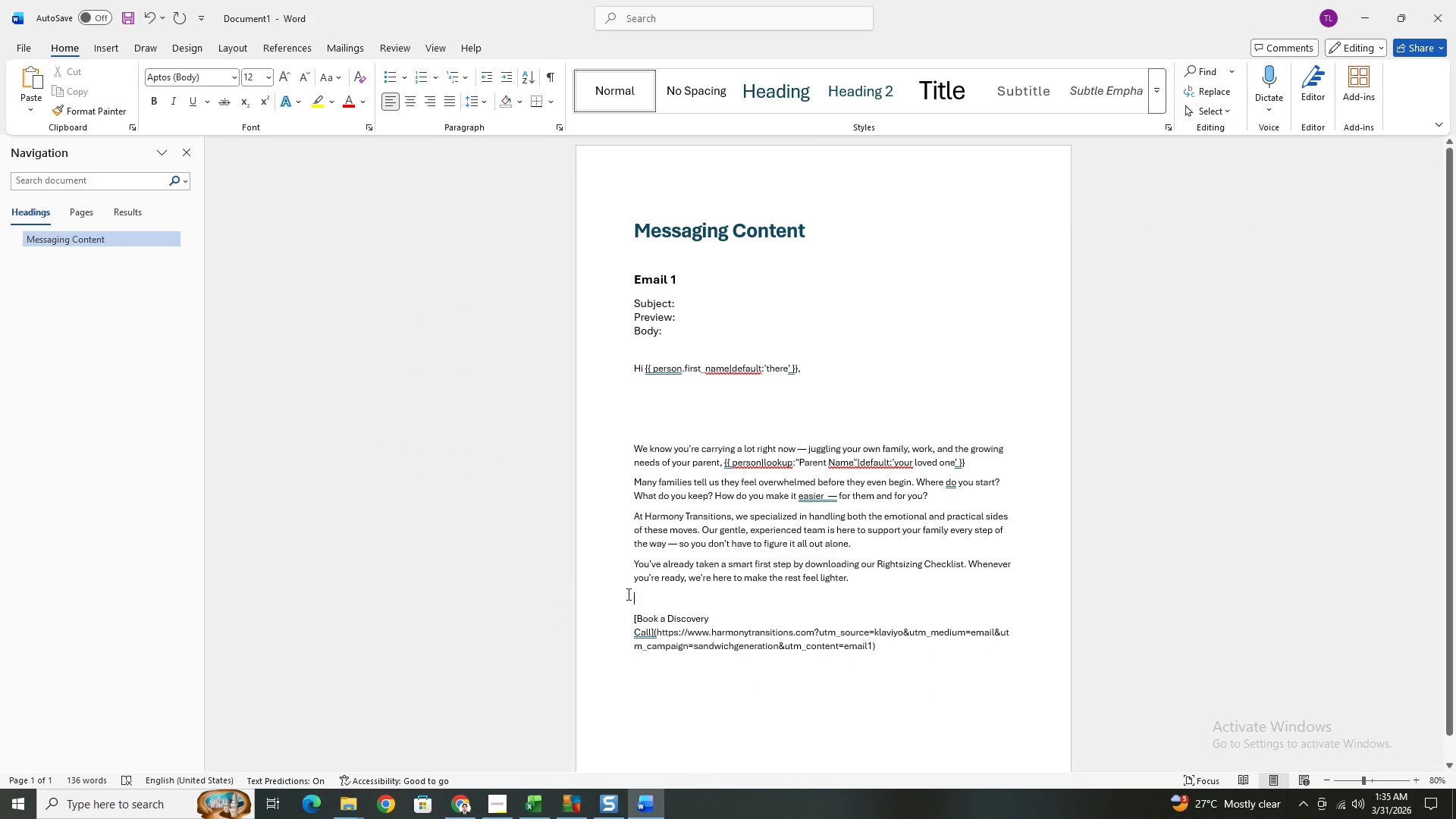 
left_click([635, 566])
 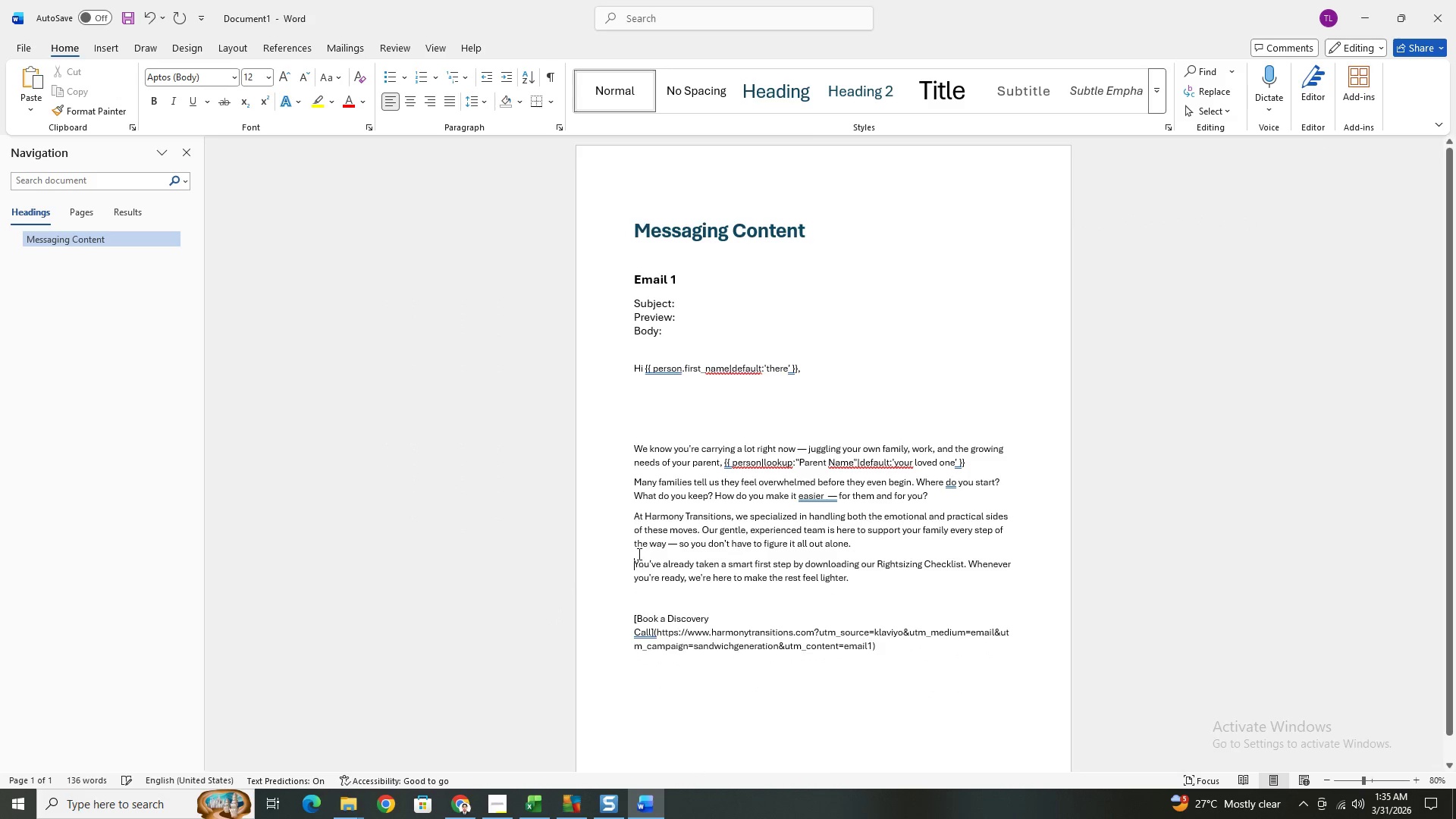 
key(Enter)
 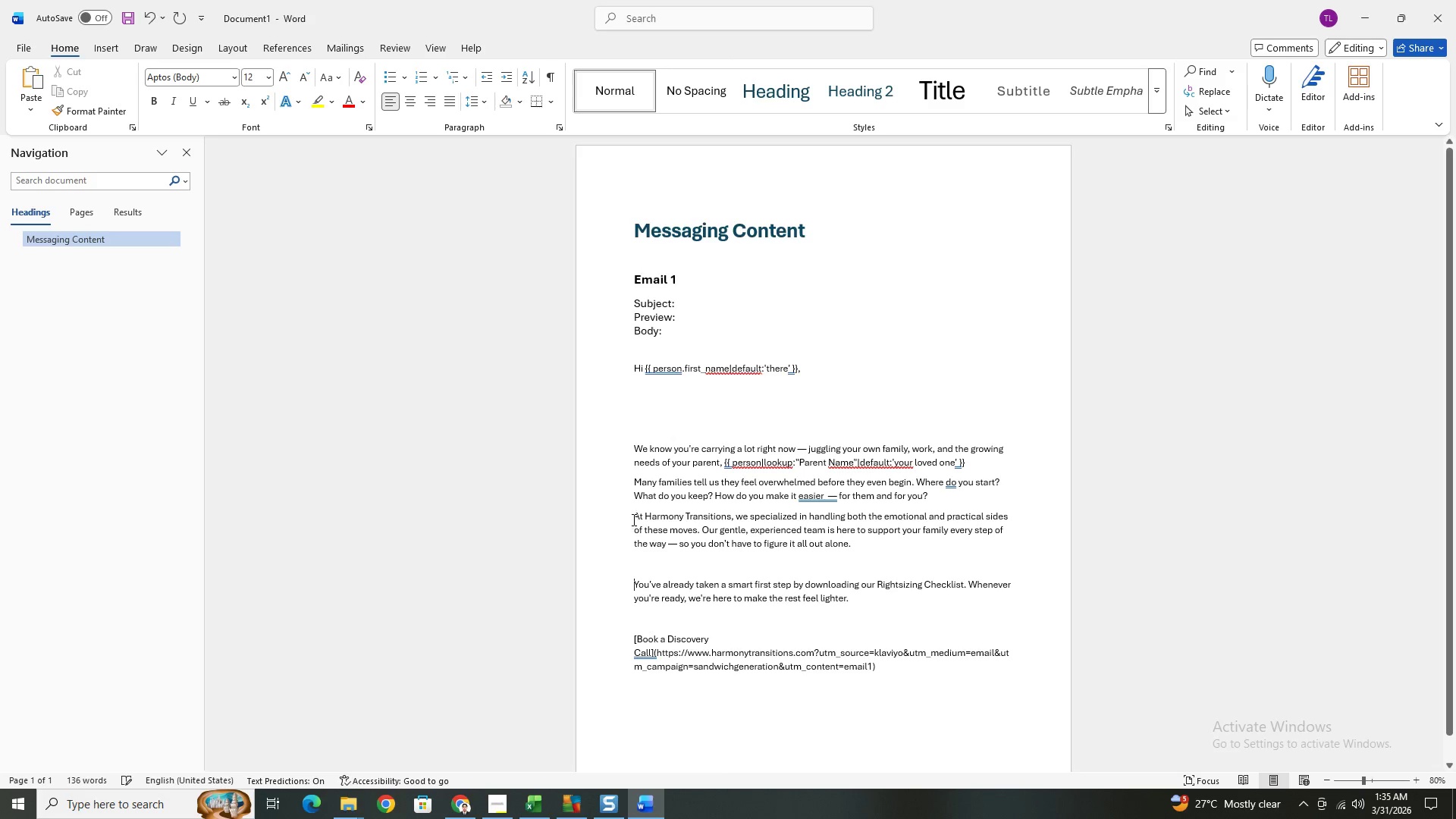 
left_click([632, 519])
 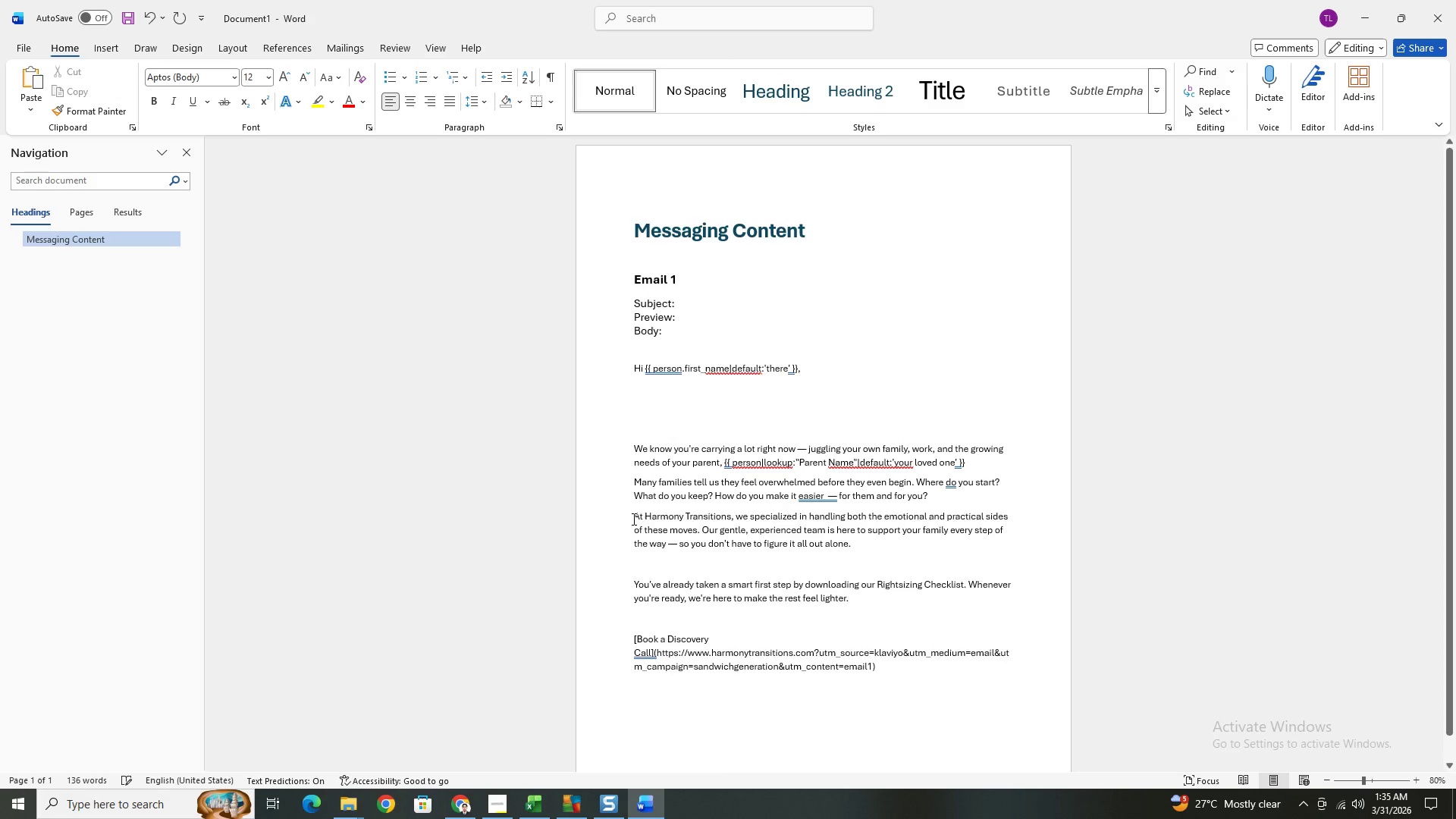 
key(Enter)
 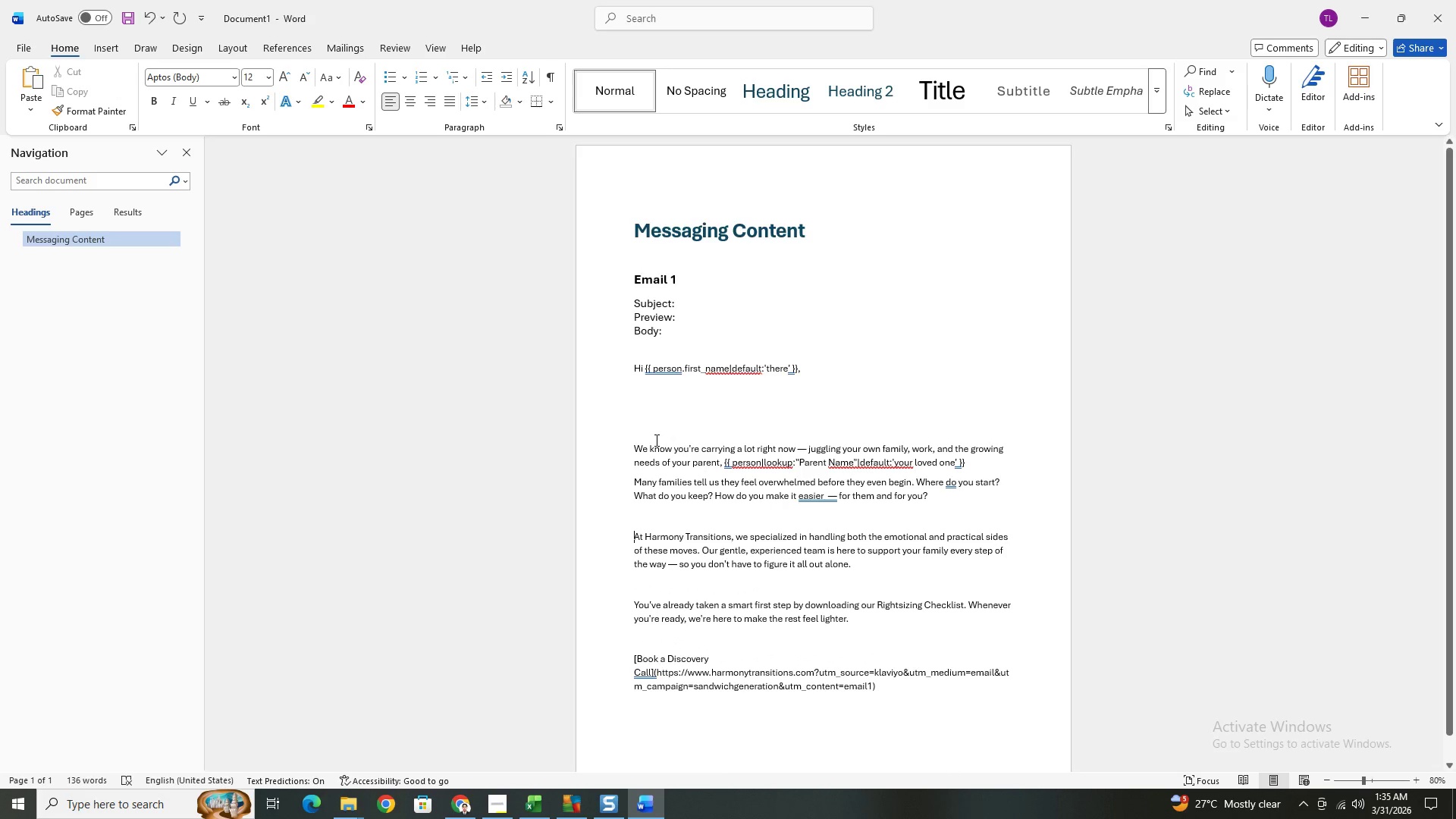 
left_click([638, 447])
 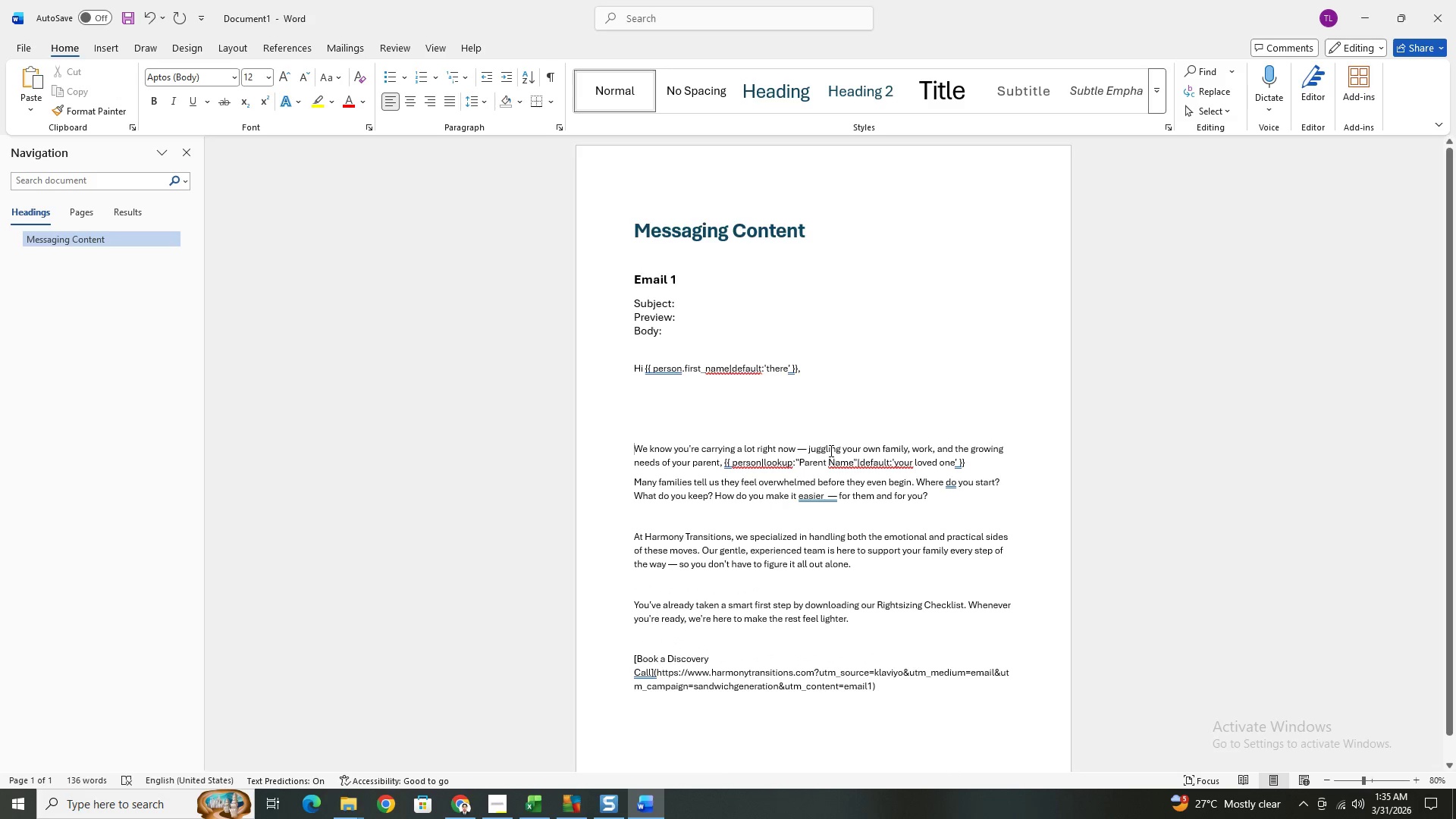 
key(Backspace)
 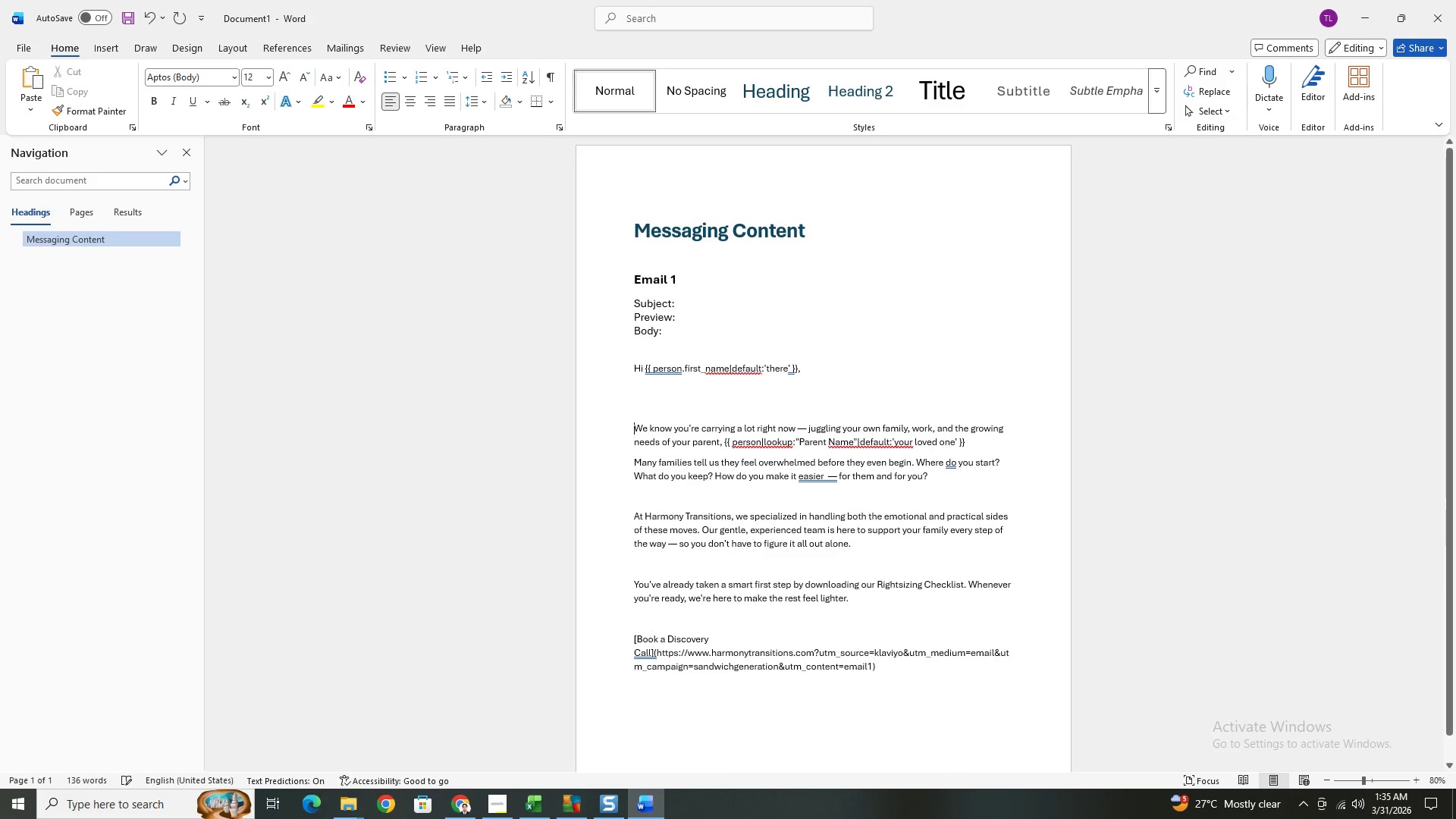 
key(Backspace)
 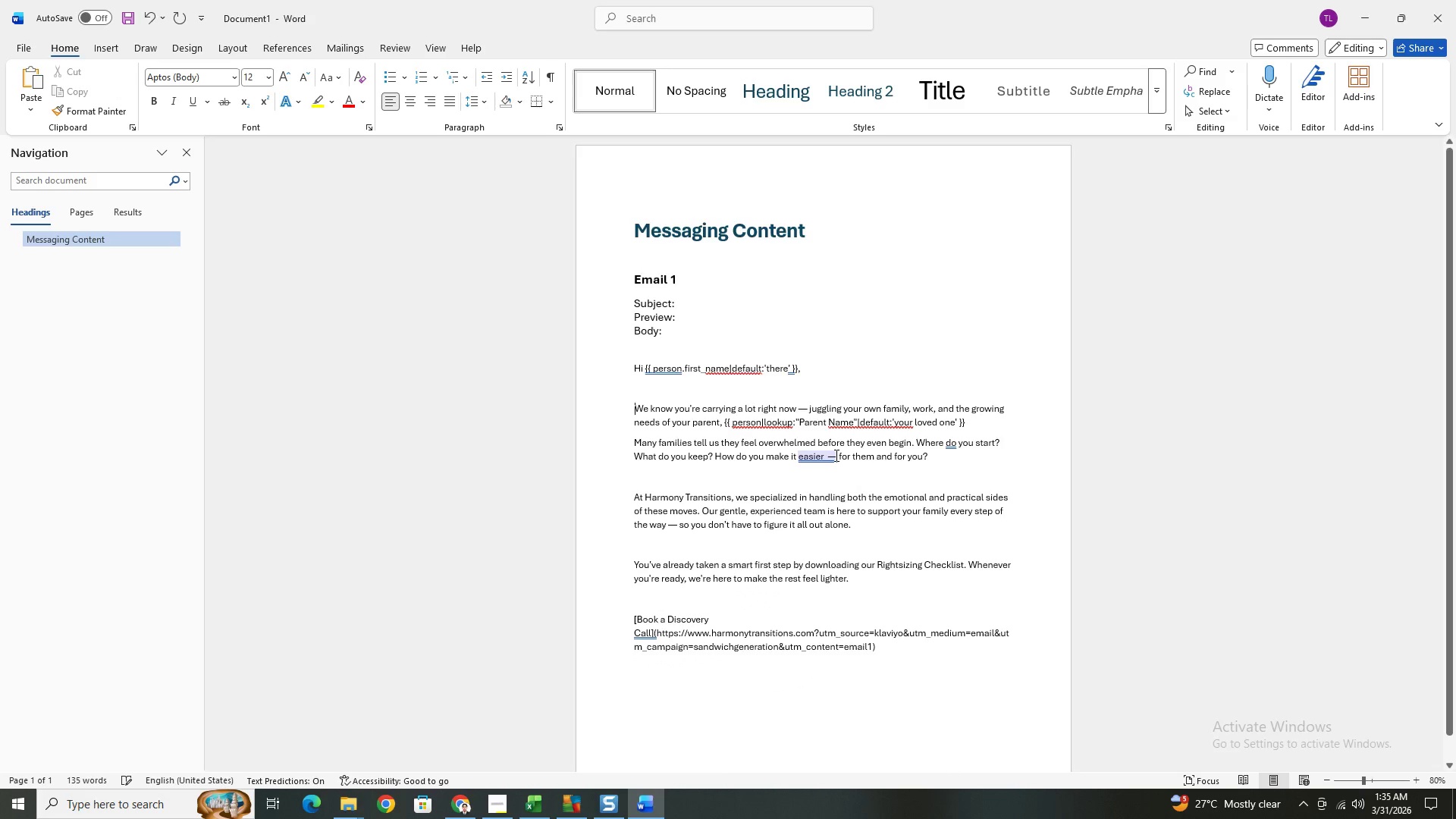 
key(Backspace)
 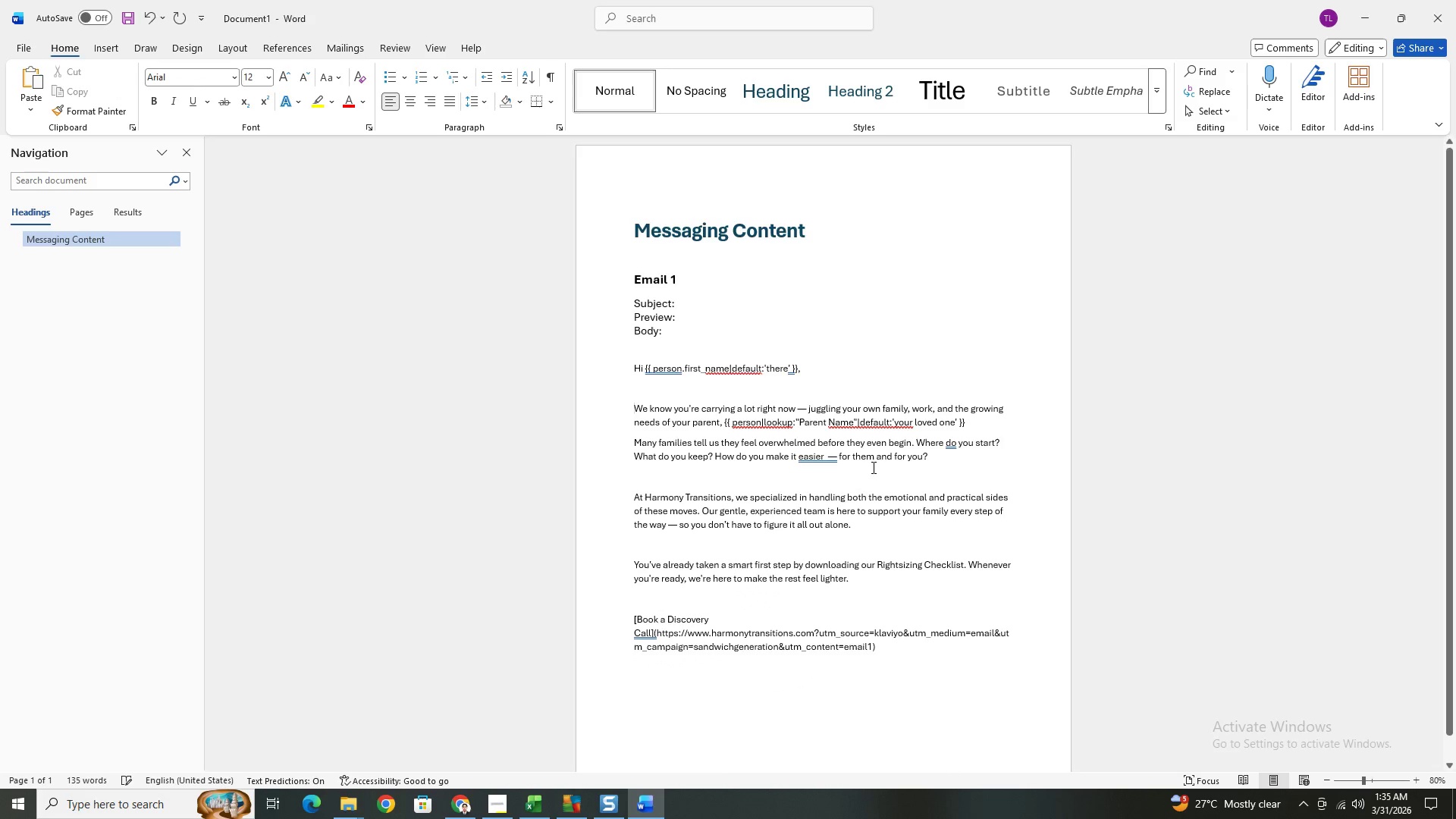 
key(Backspace)
 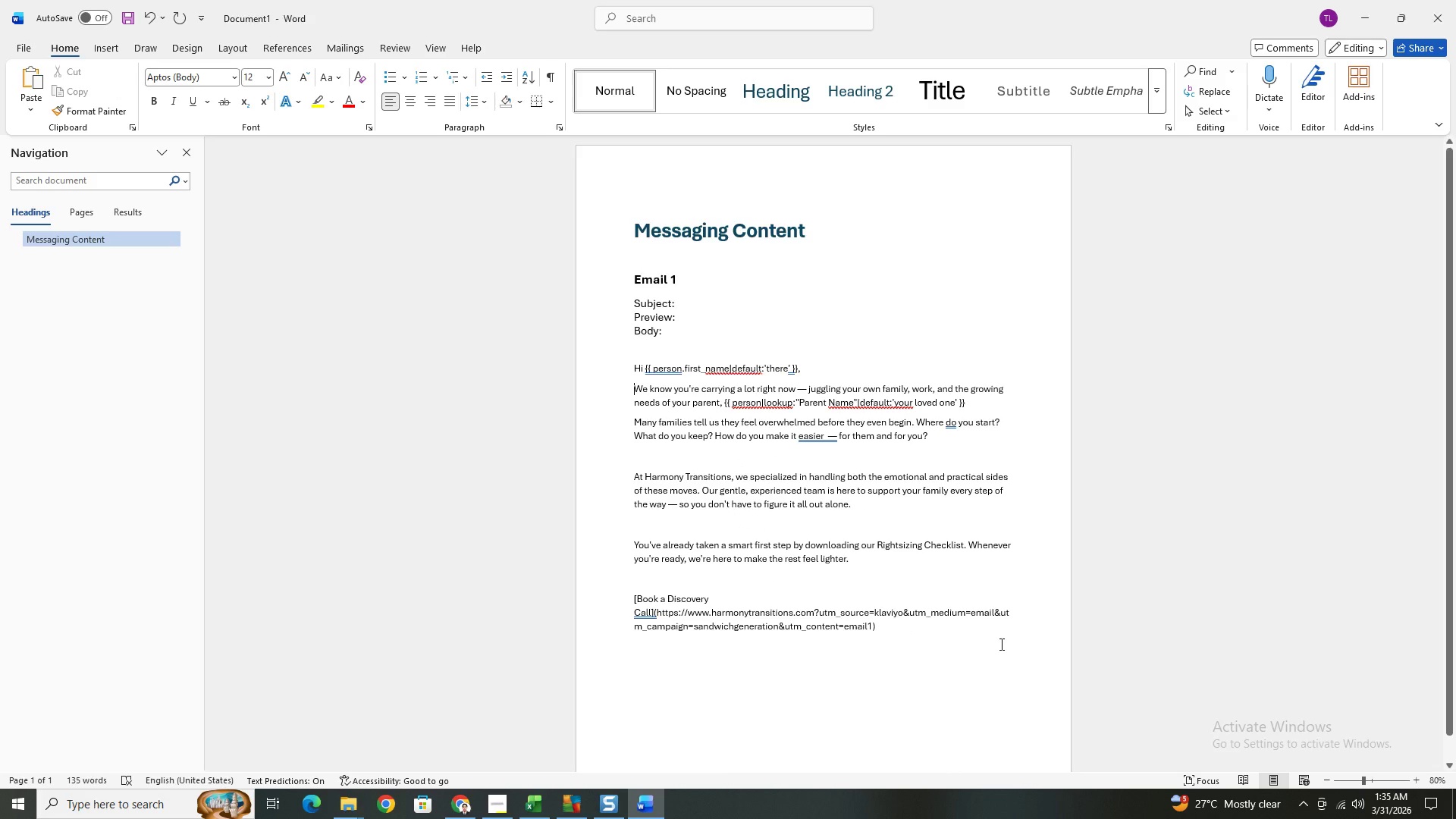 
key(Enter)
 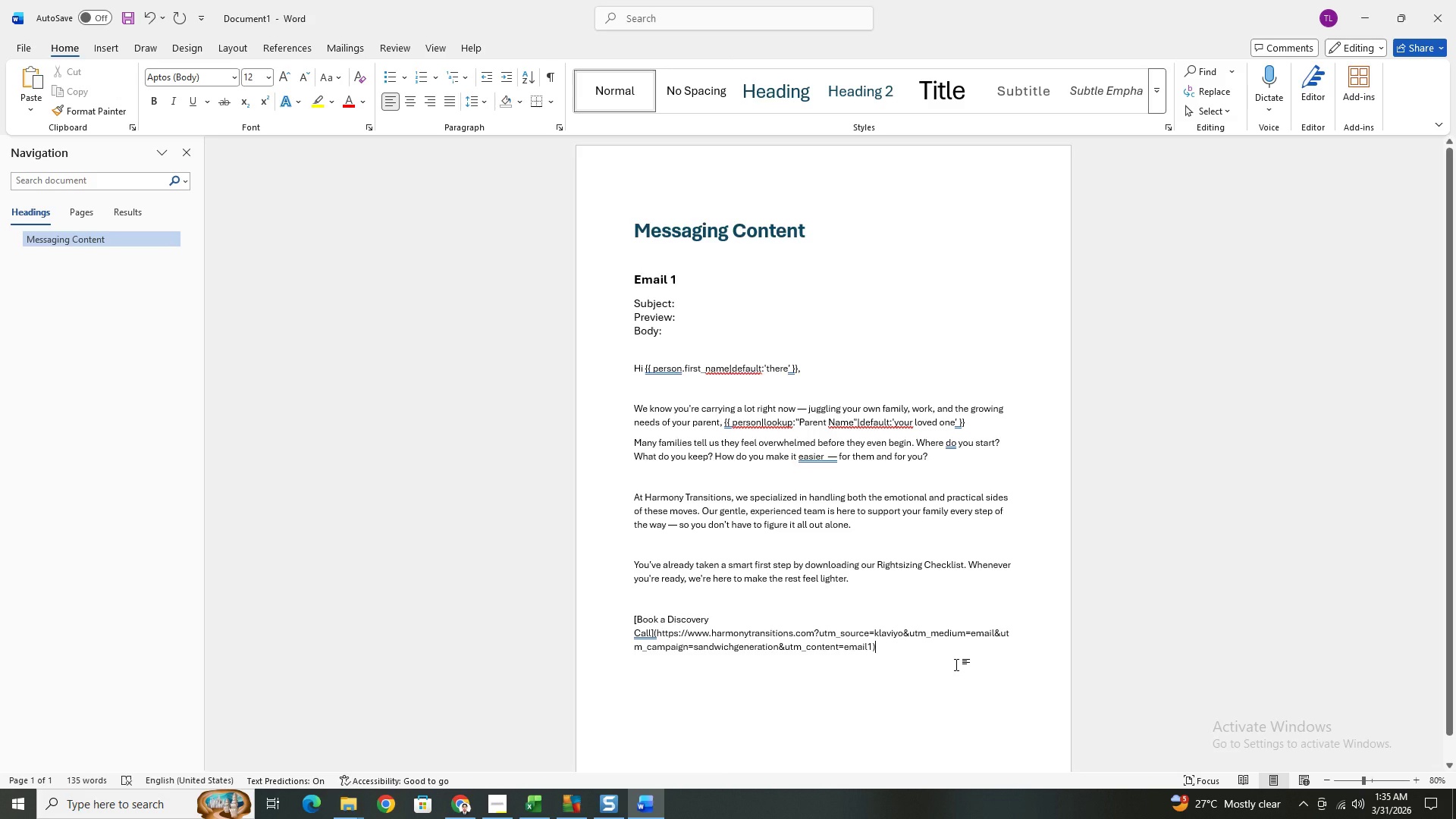 
wait(22.05)
 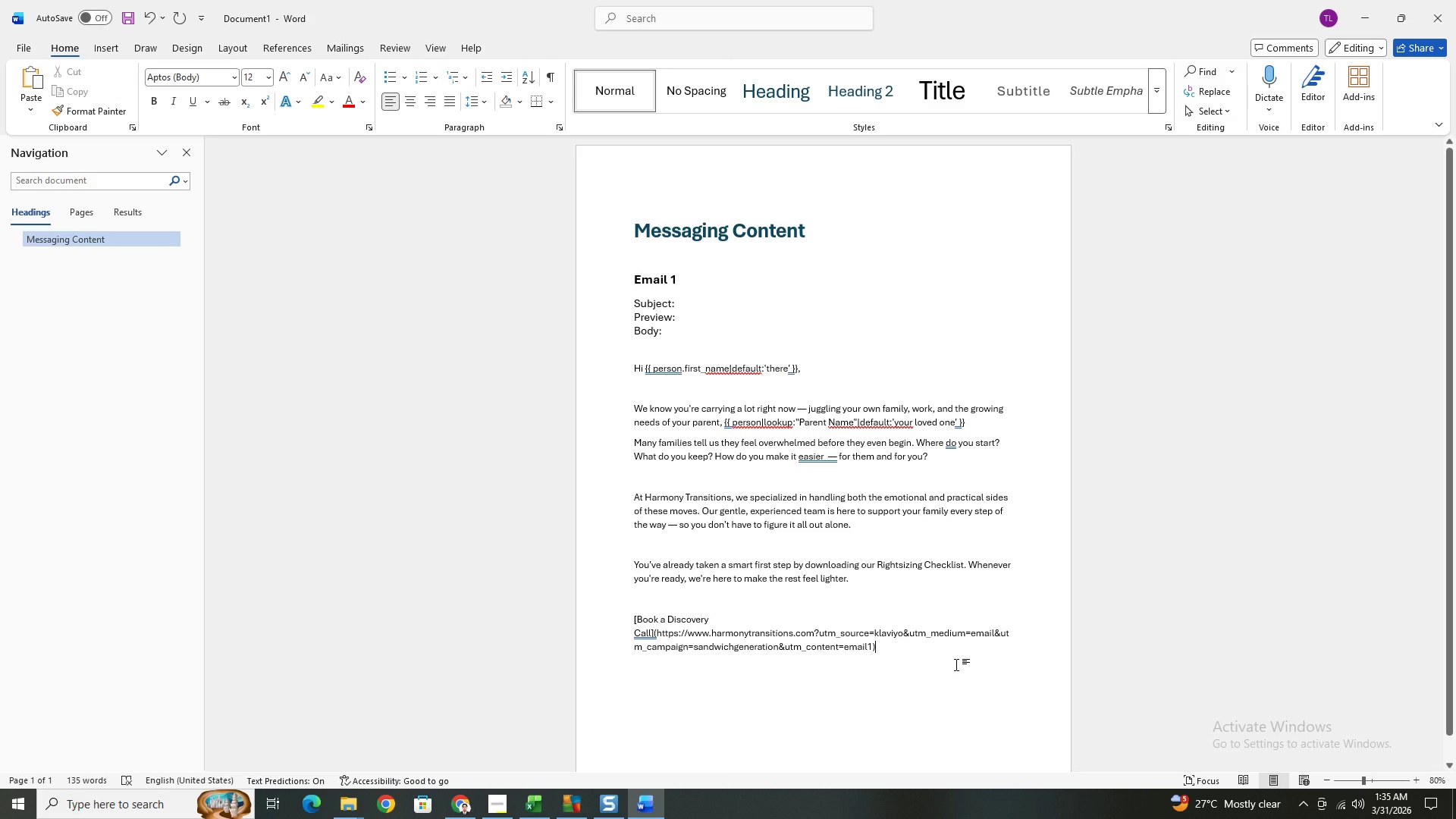 
left_click([633, 278])
 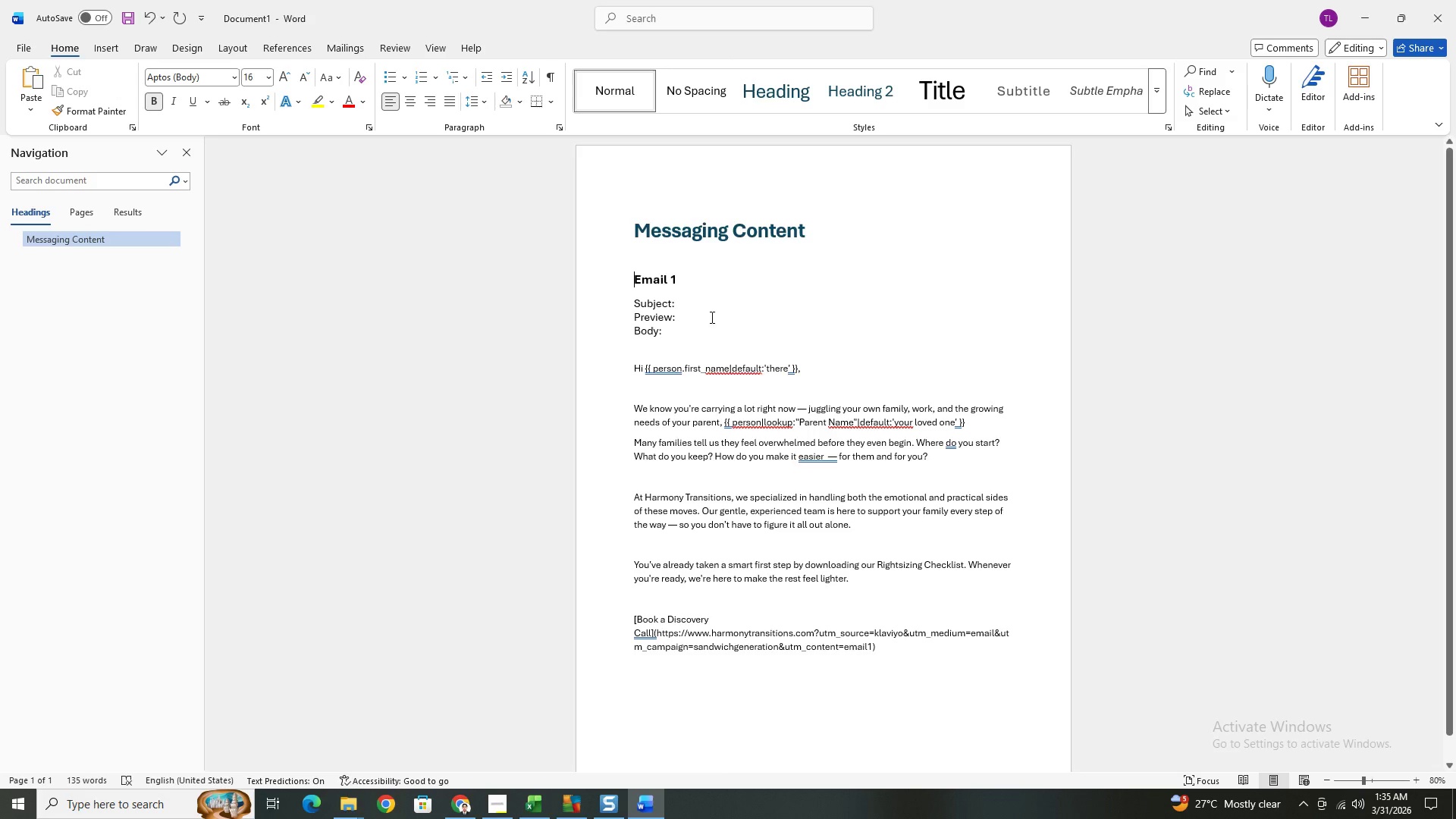 
left_click([714, 318])
 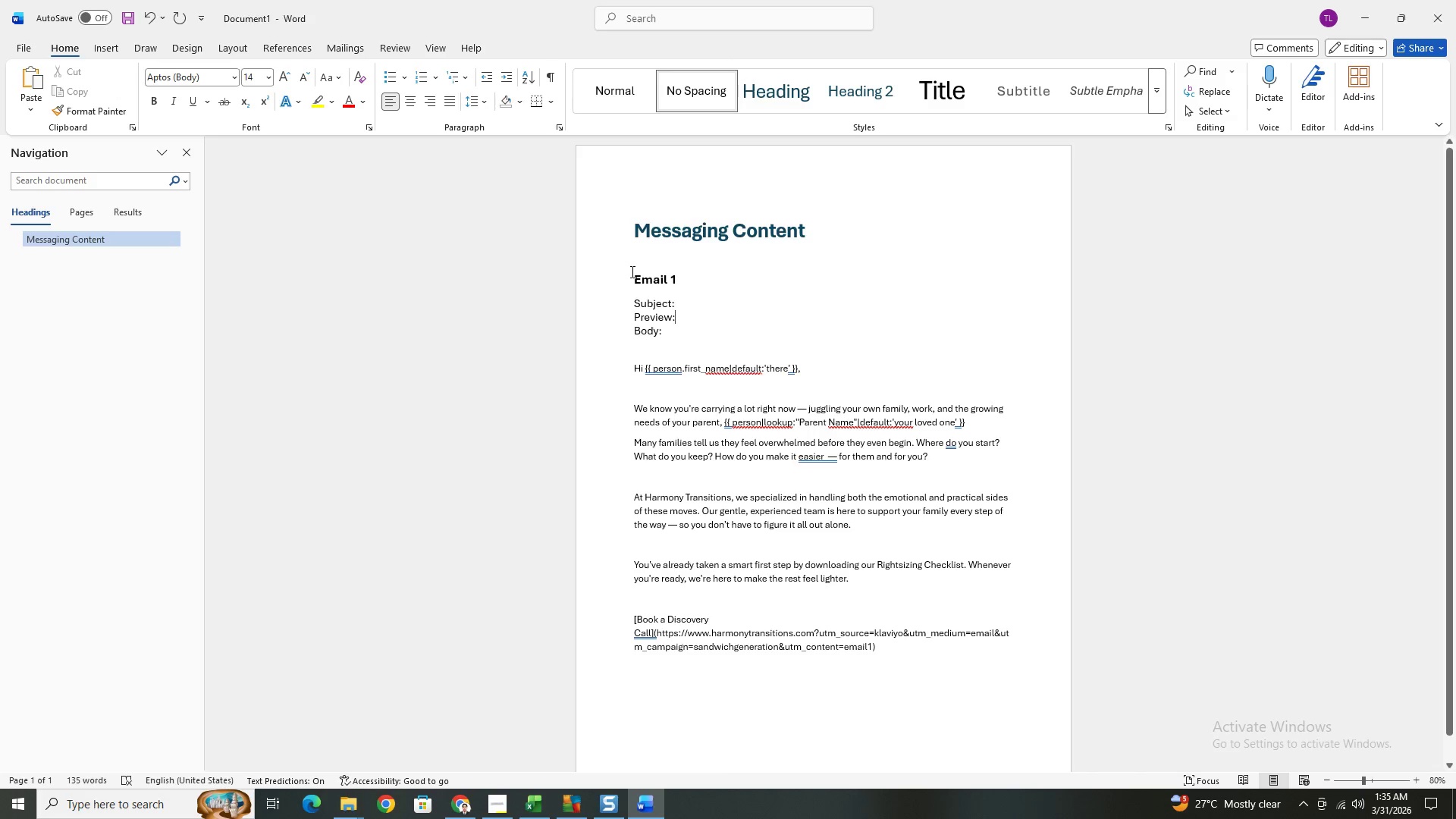 
left_click_drag(start_coordinate=[635, 276], to_coordinate=[665, 327])
 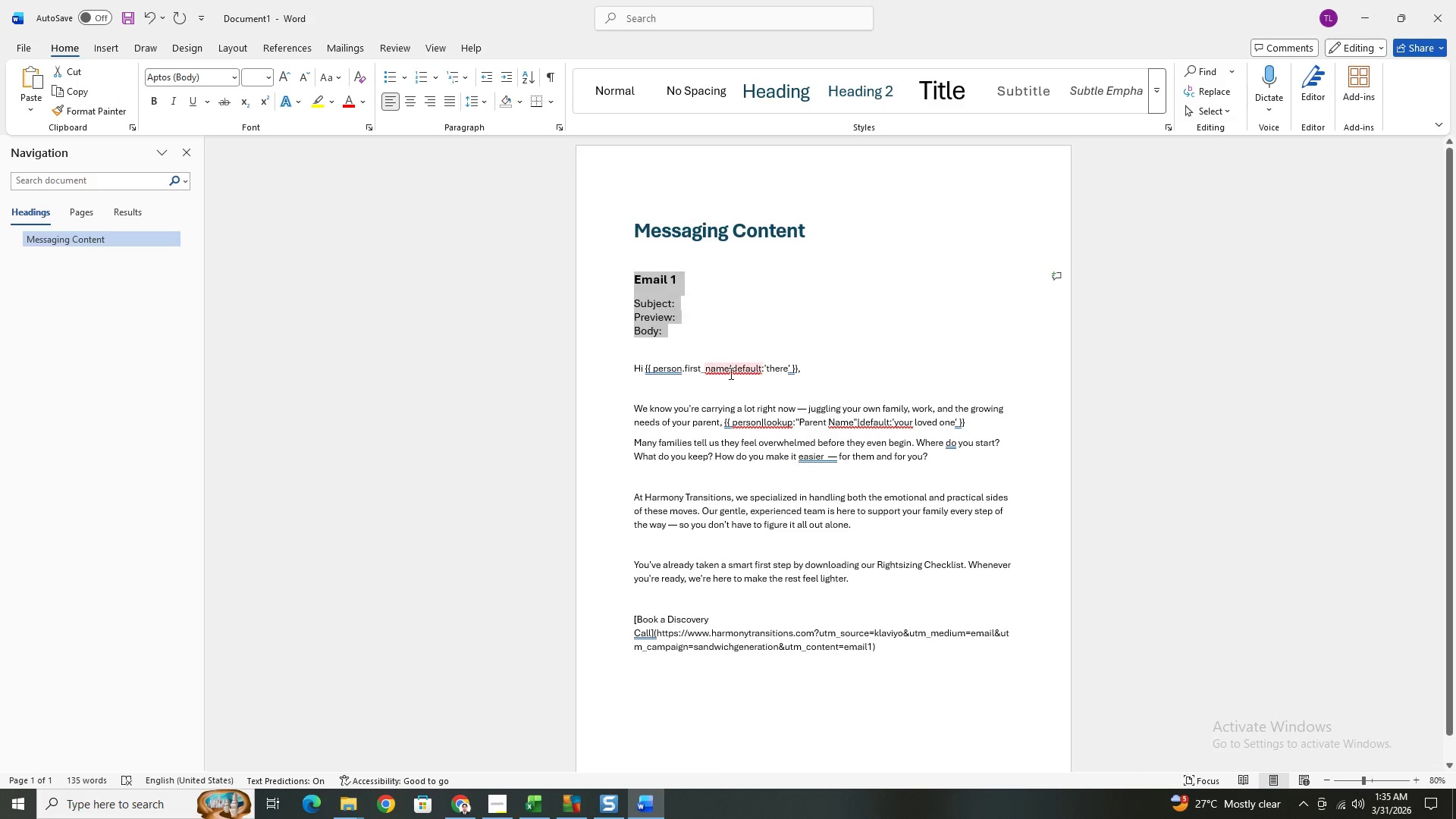 
key(Control+C)
 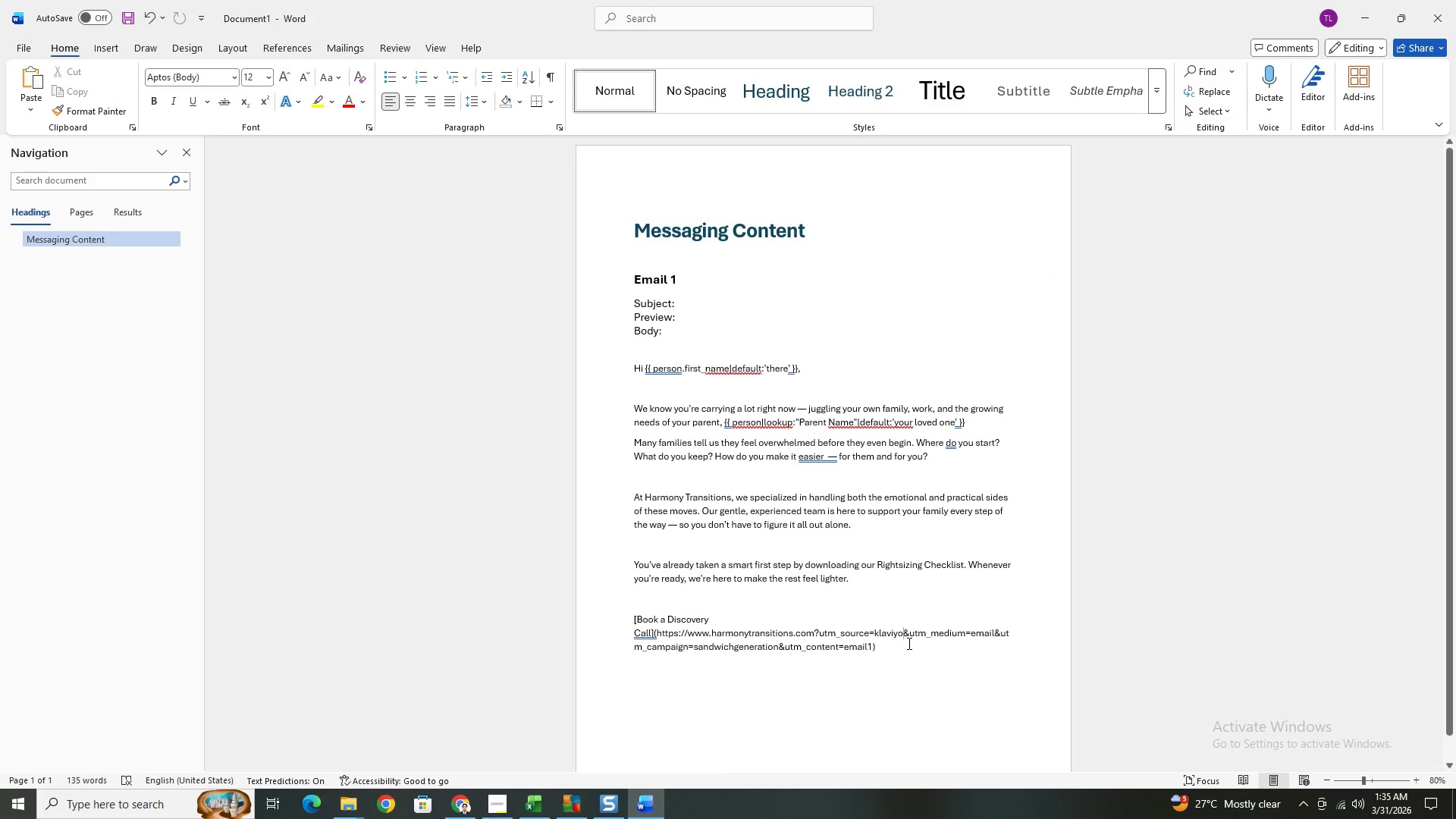 
double_click([908, 649])
 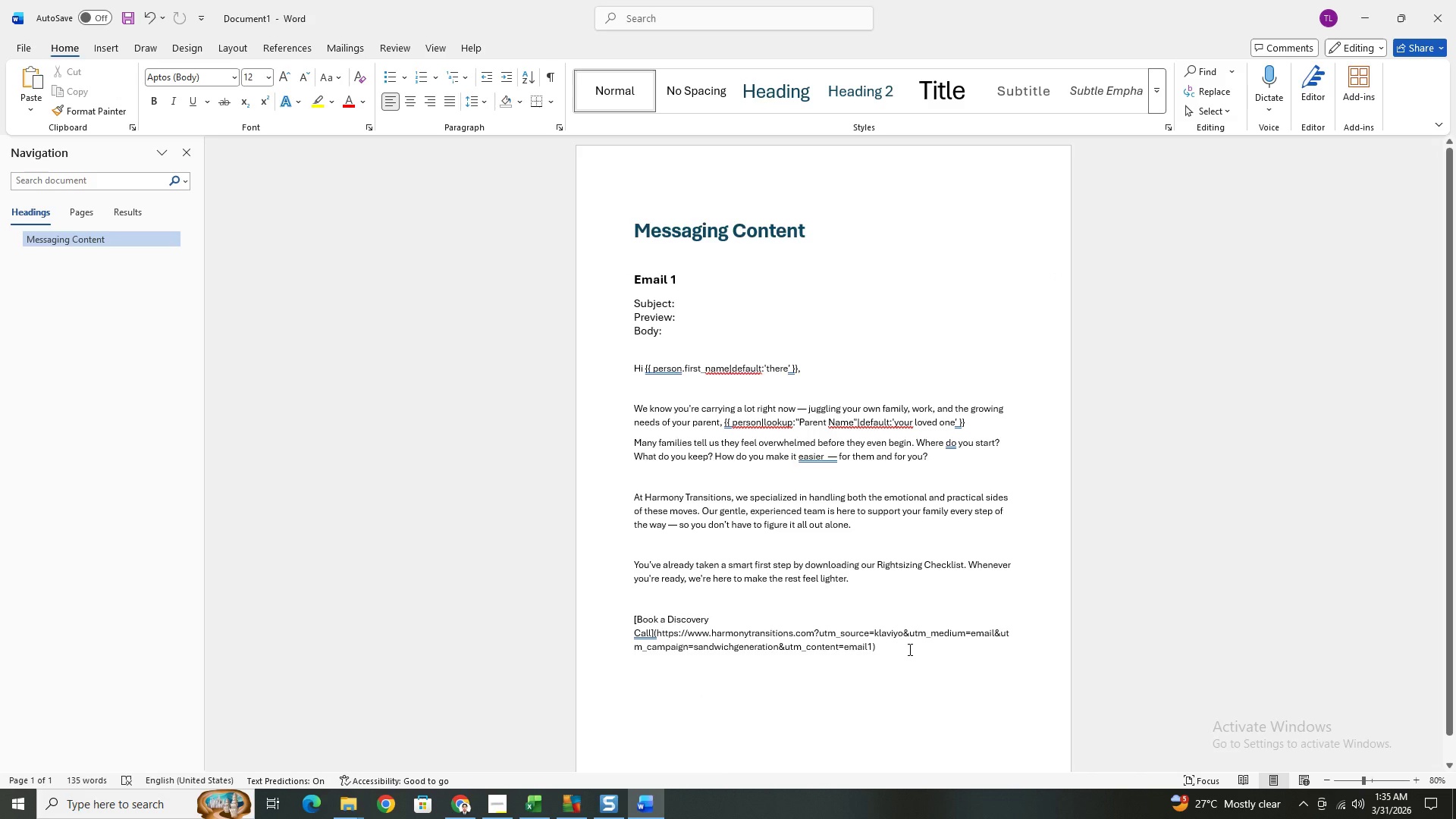 
key(Enter)
 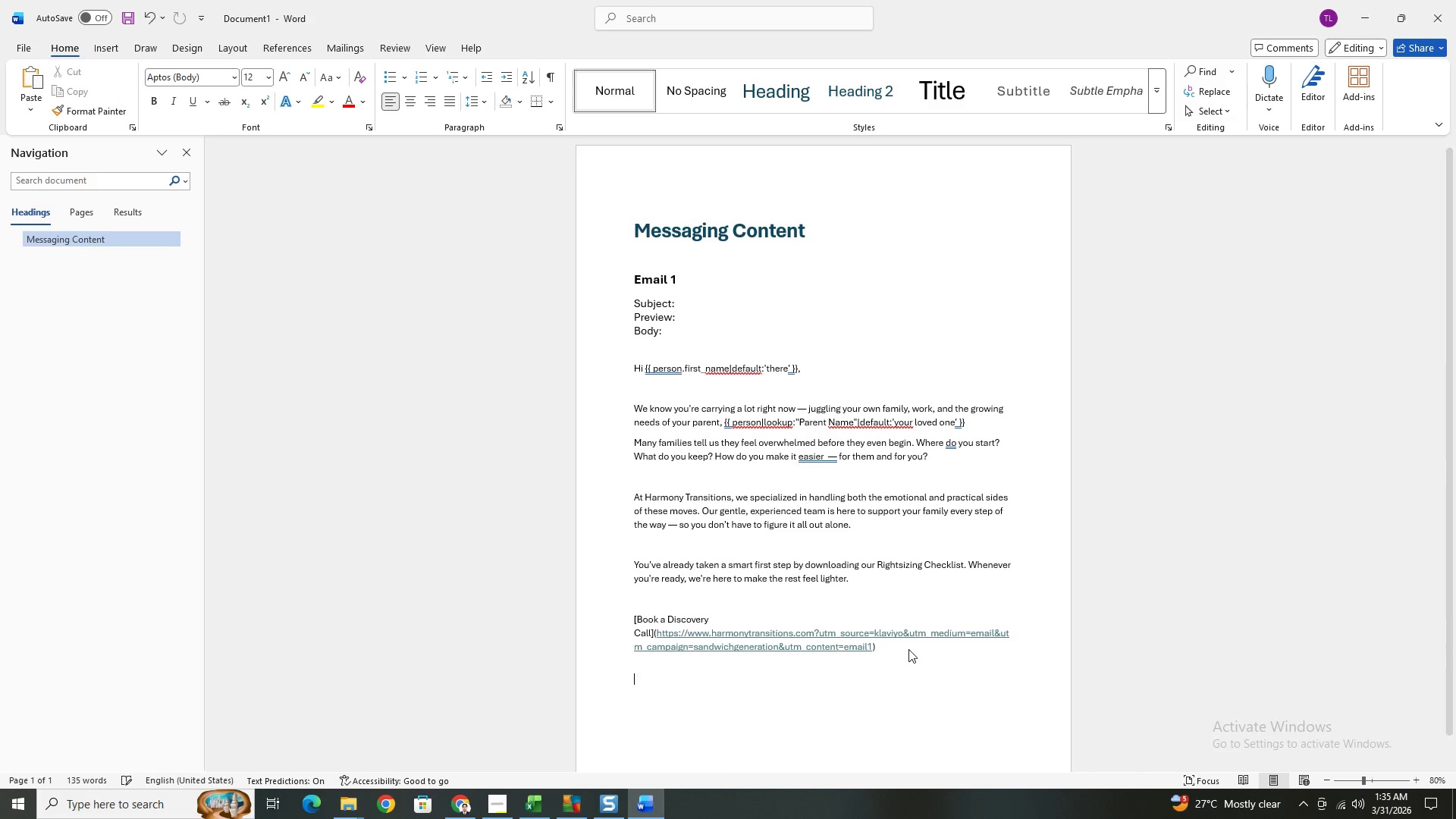 
key(Enter)
 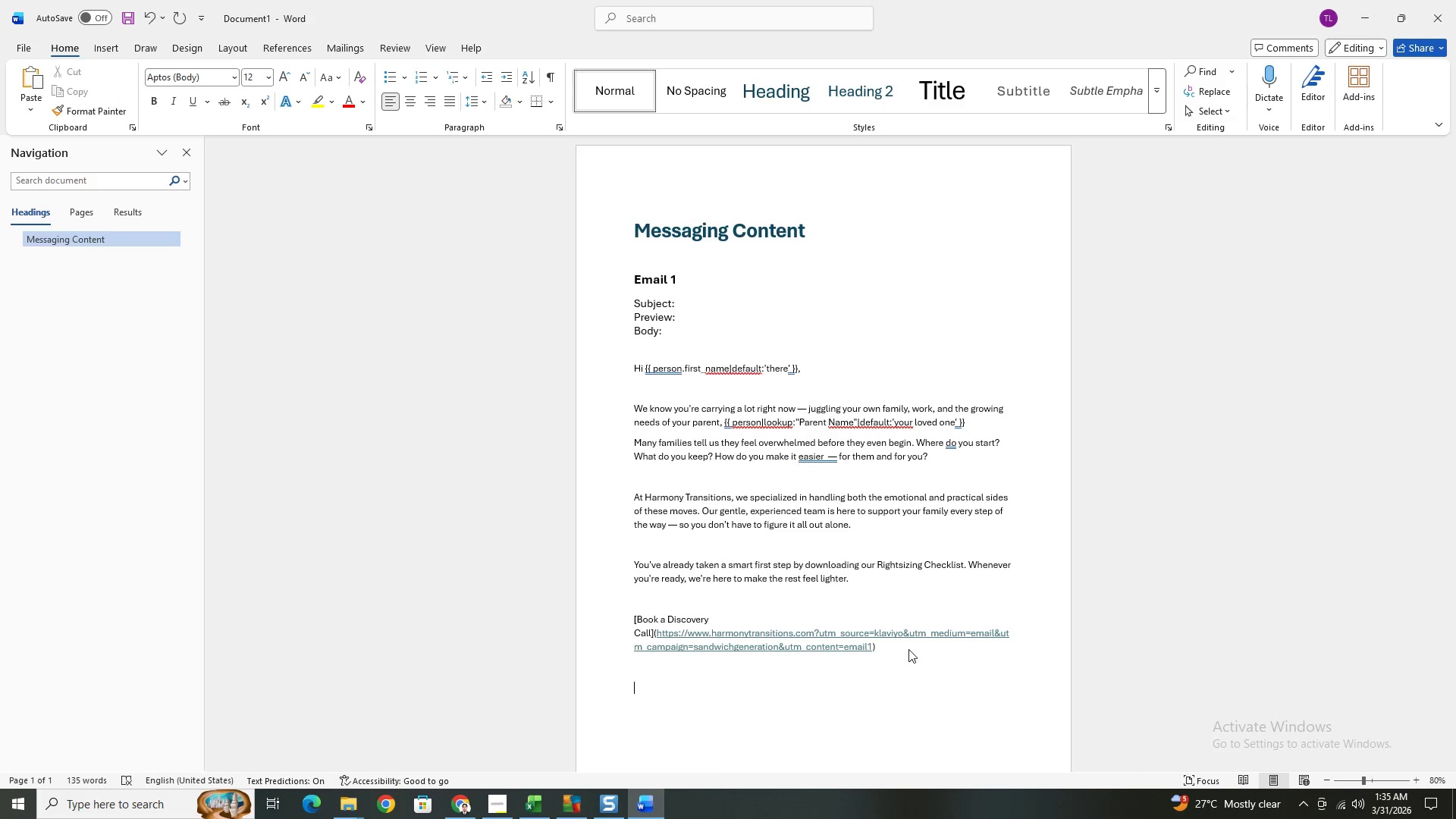 
key(Control+V)
 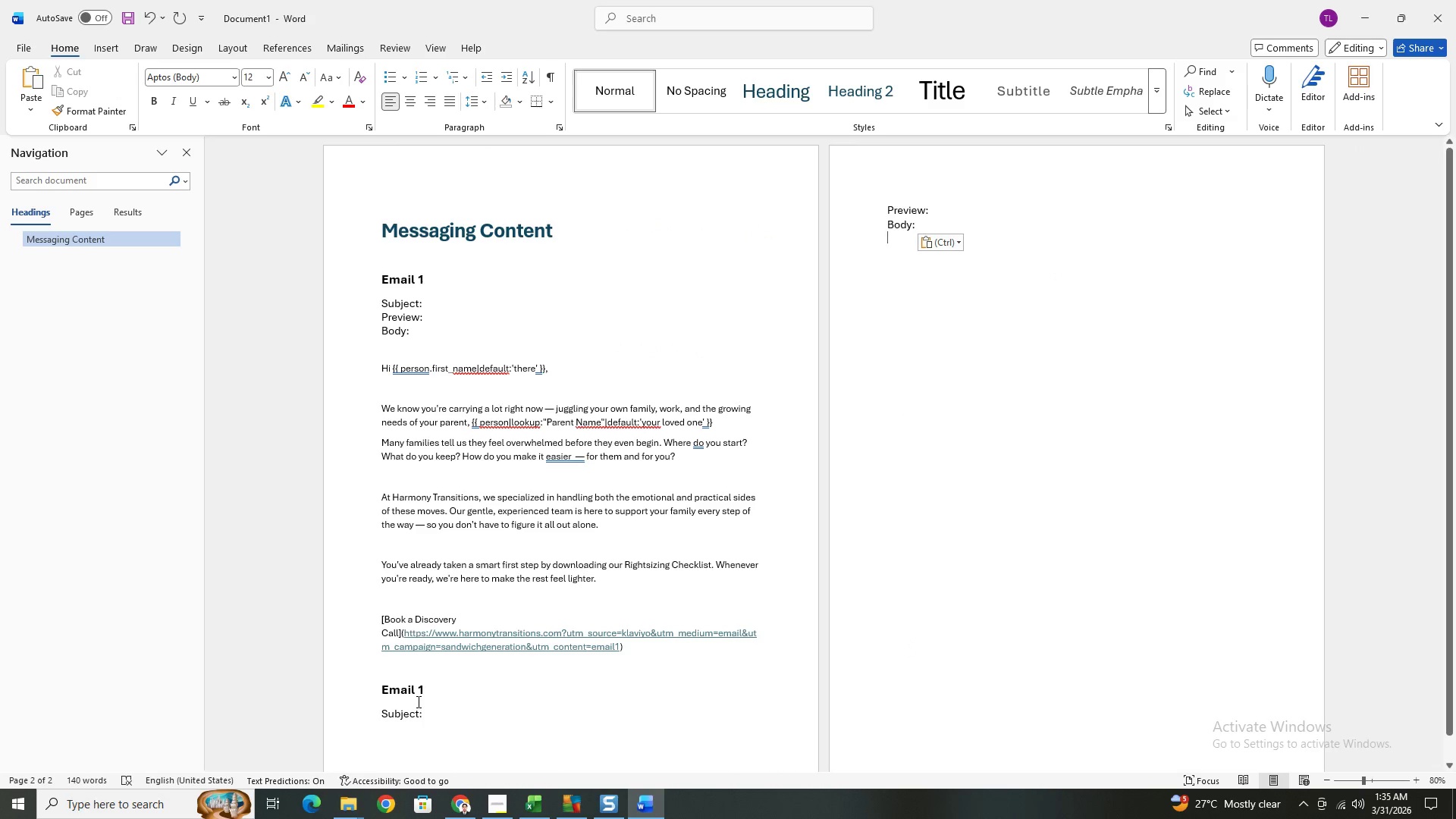 
left_click([422, 694])
 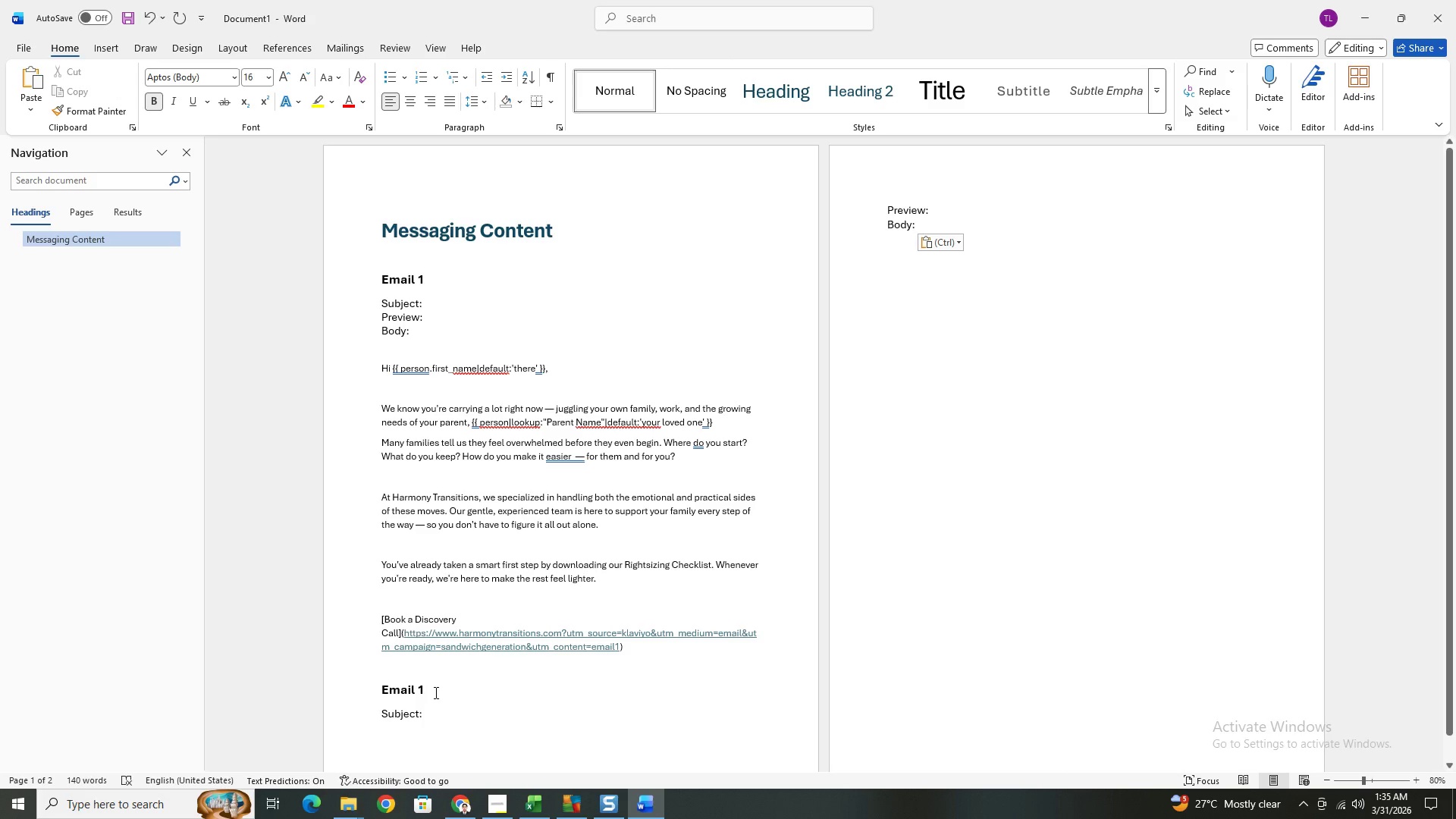 
key(Backspace)
 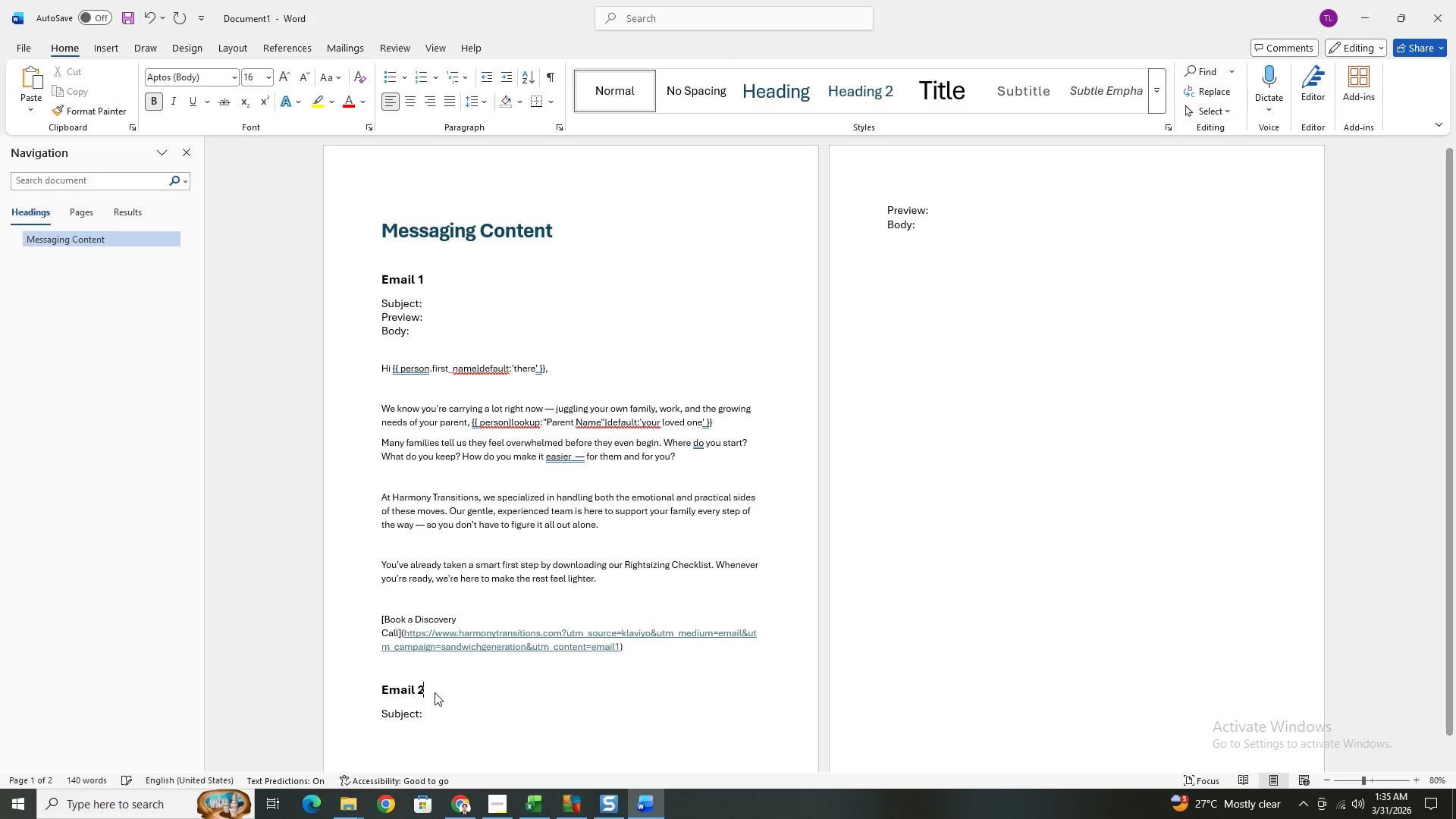 
key(2)
 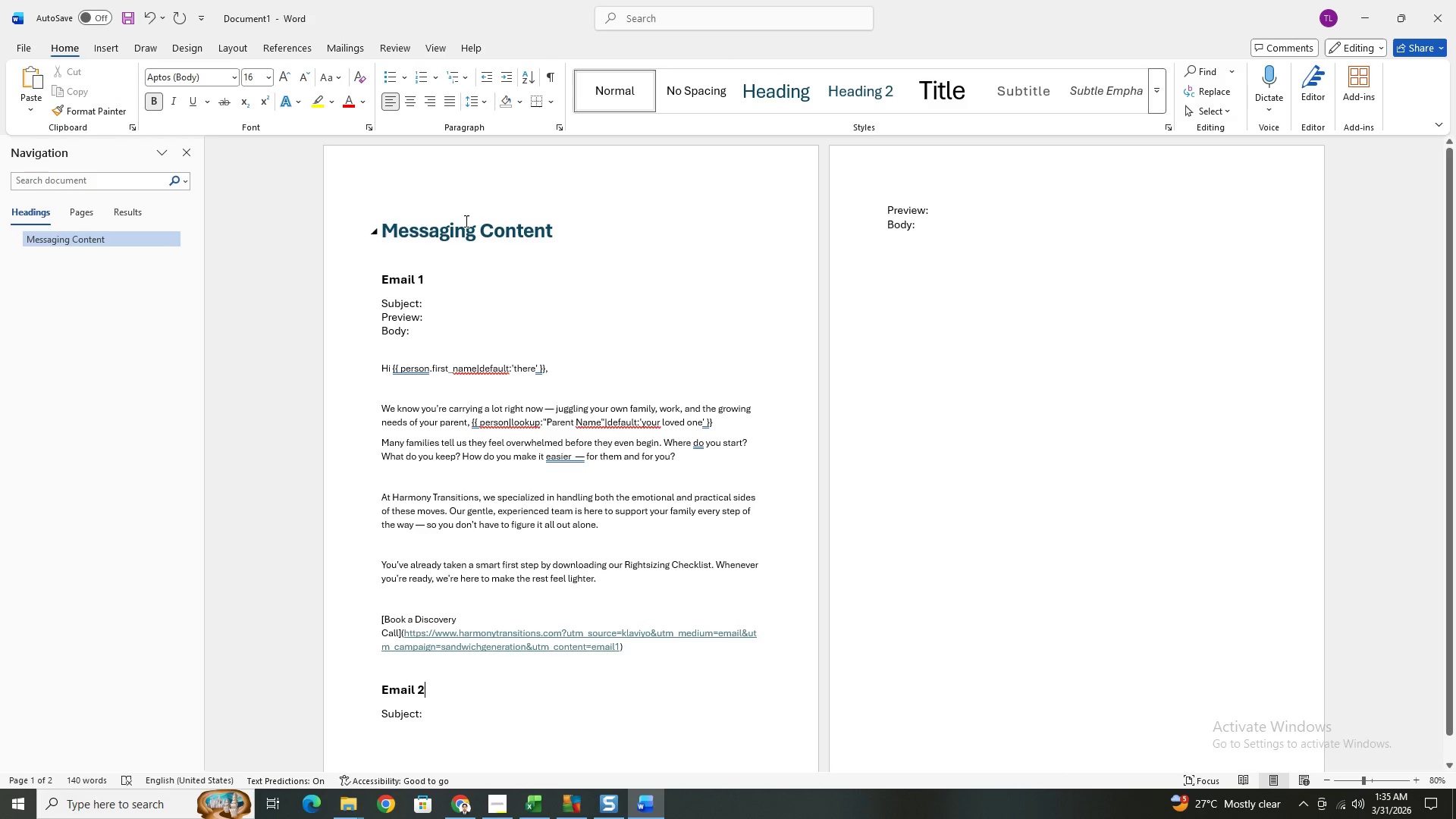 
left_click([1366, 14])
 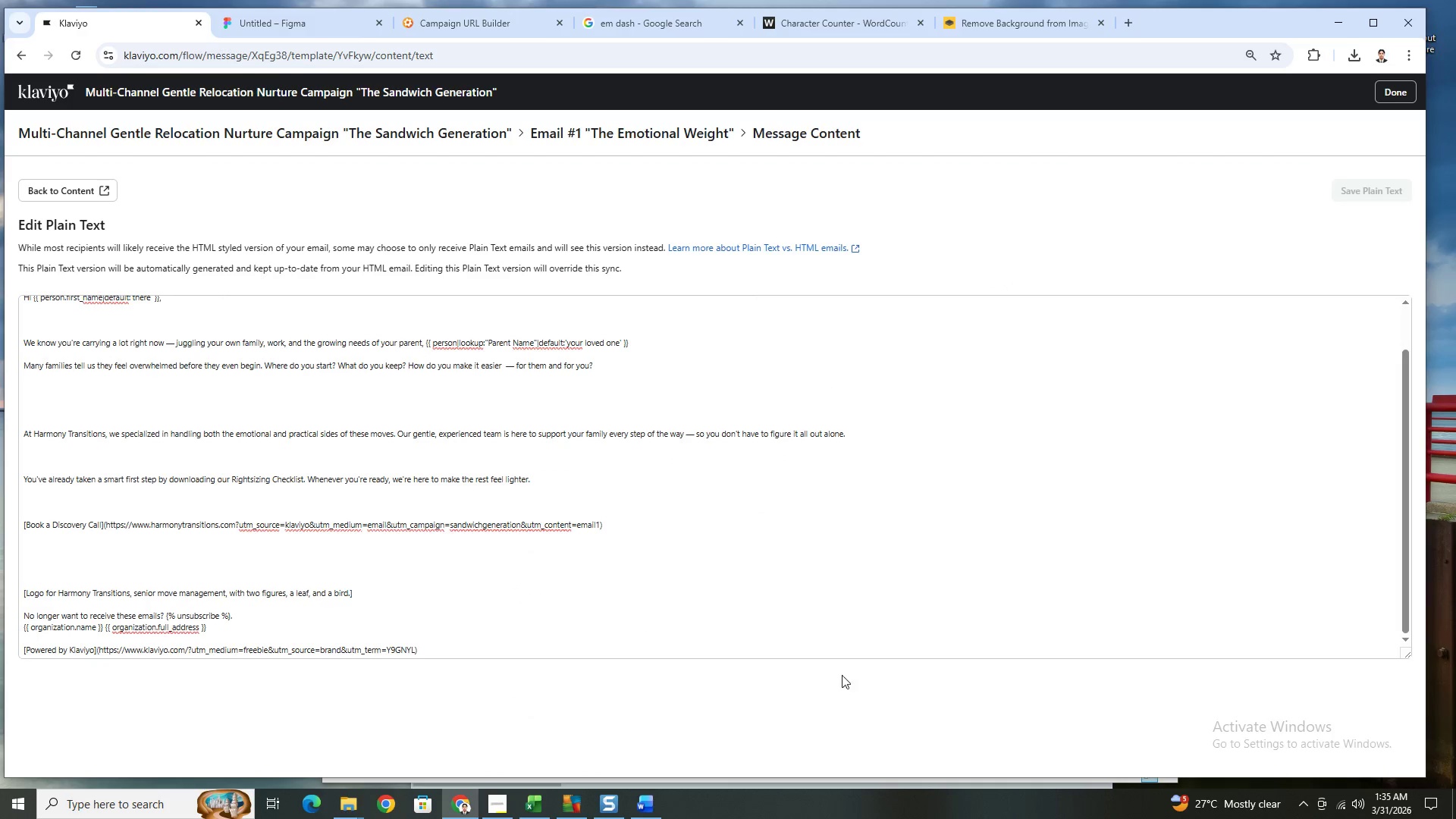 
scroll: coordinate [1051, 635], scroll_direction: down, amount: 1.0
 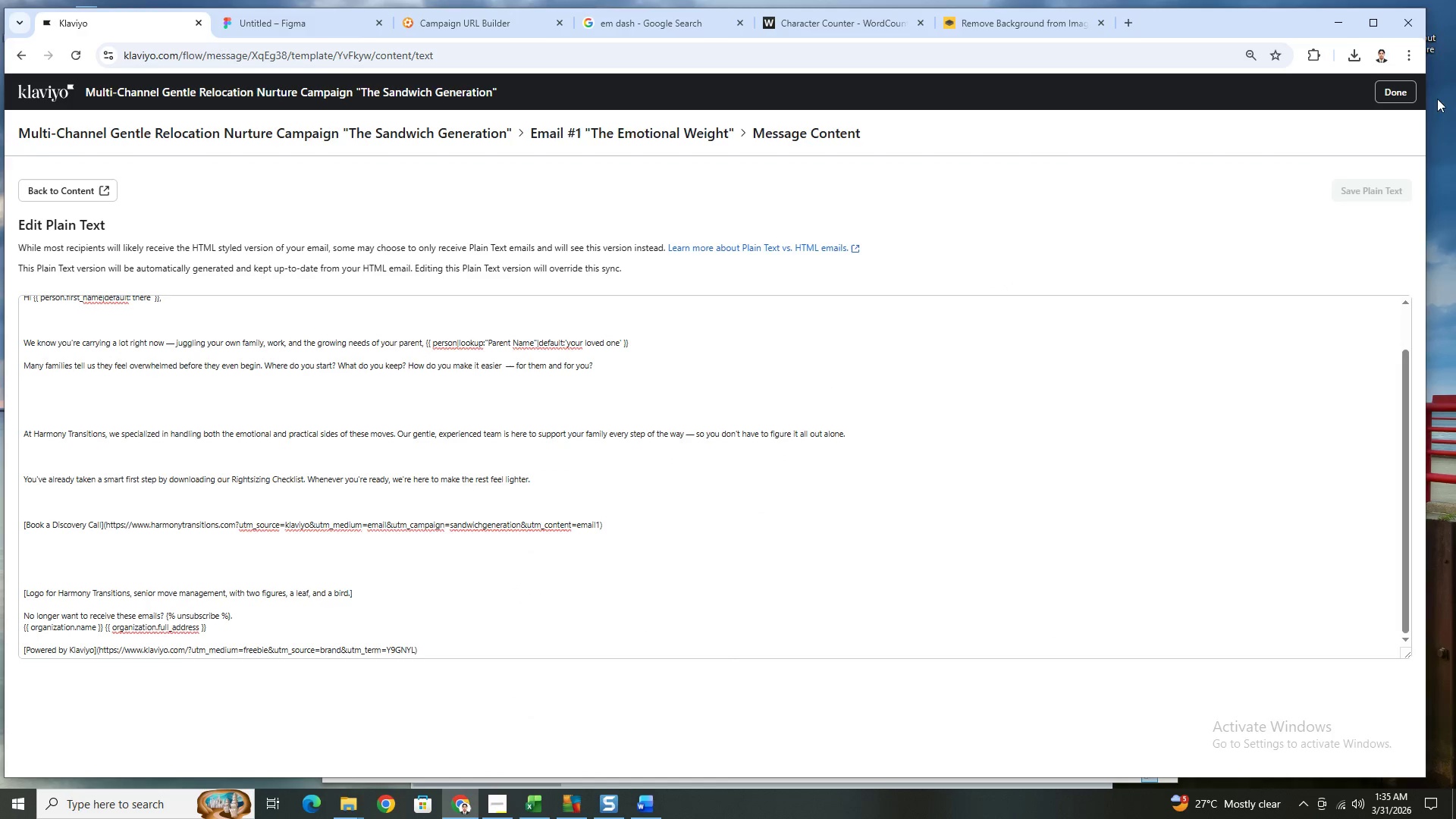 
left_click([1407, 89])
 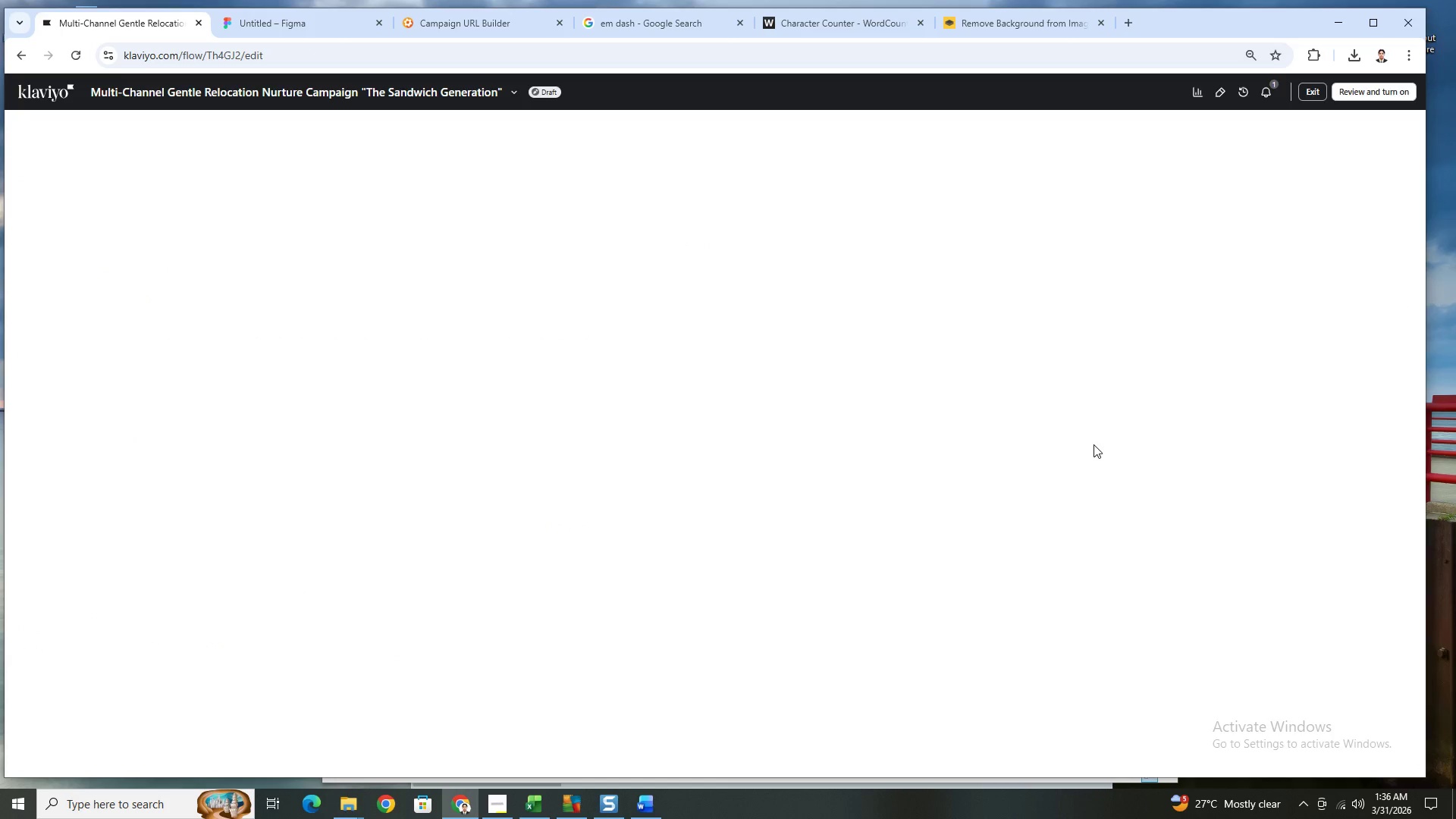 
wait(10.84)
 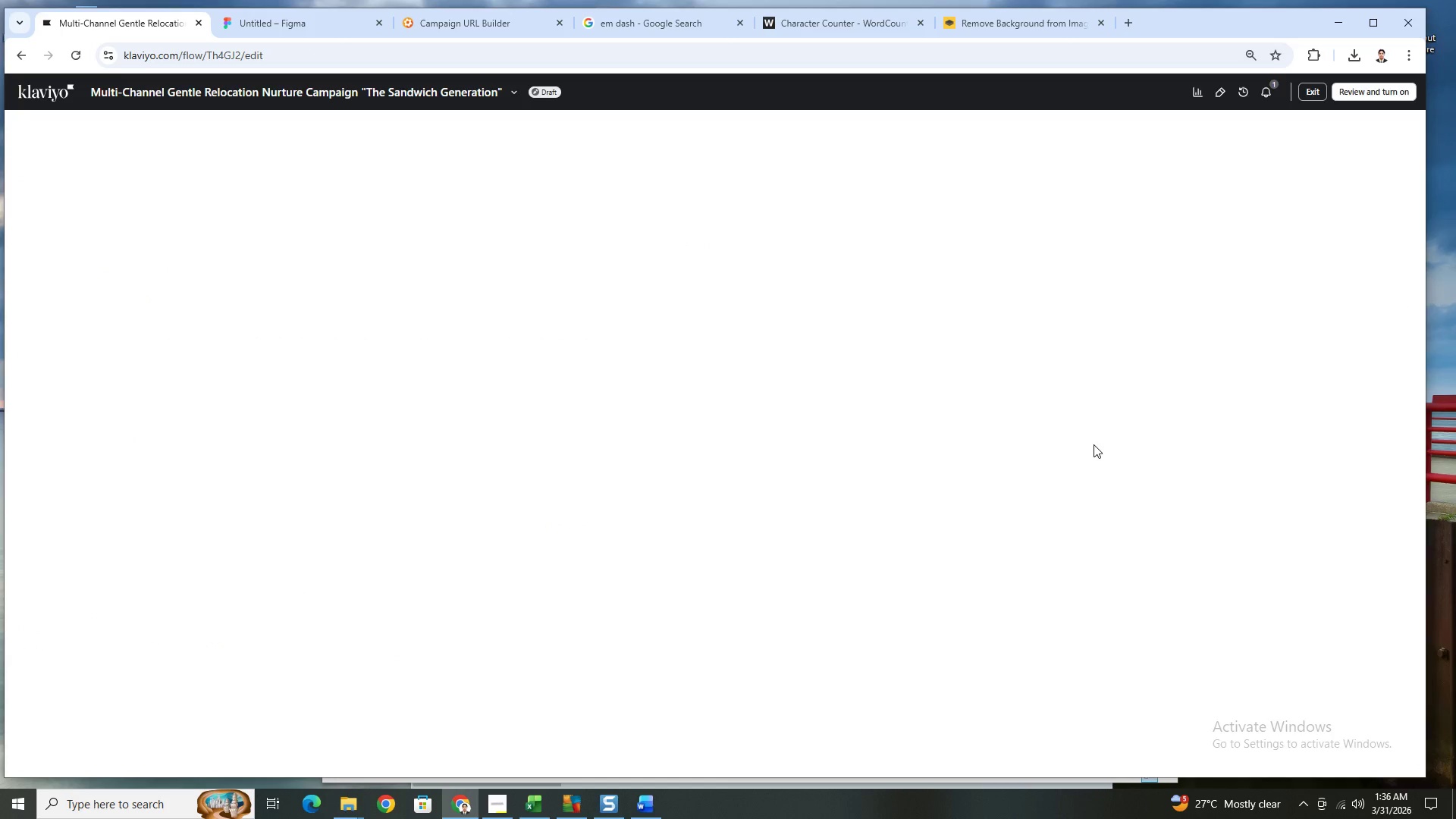 
double_click([143, 425])
 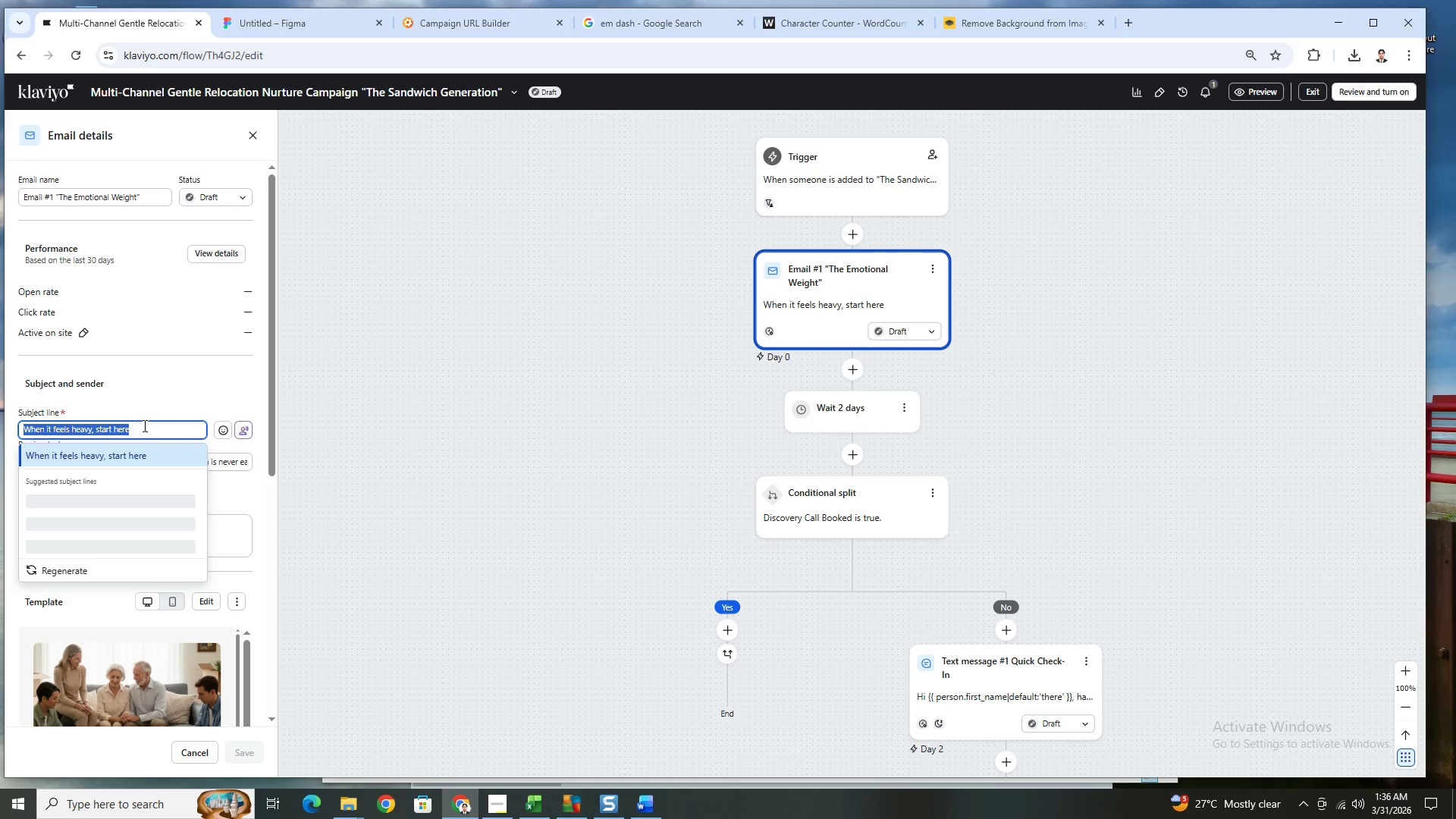 
triple_click([143, 425])
 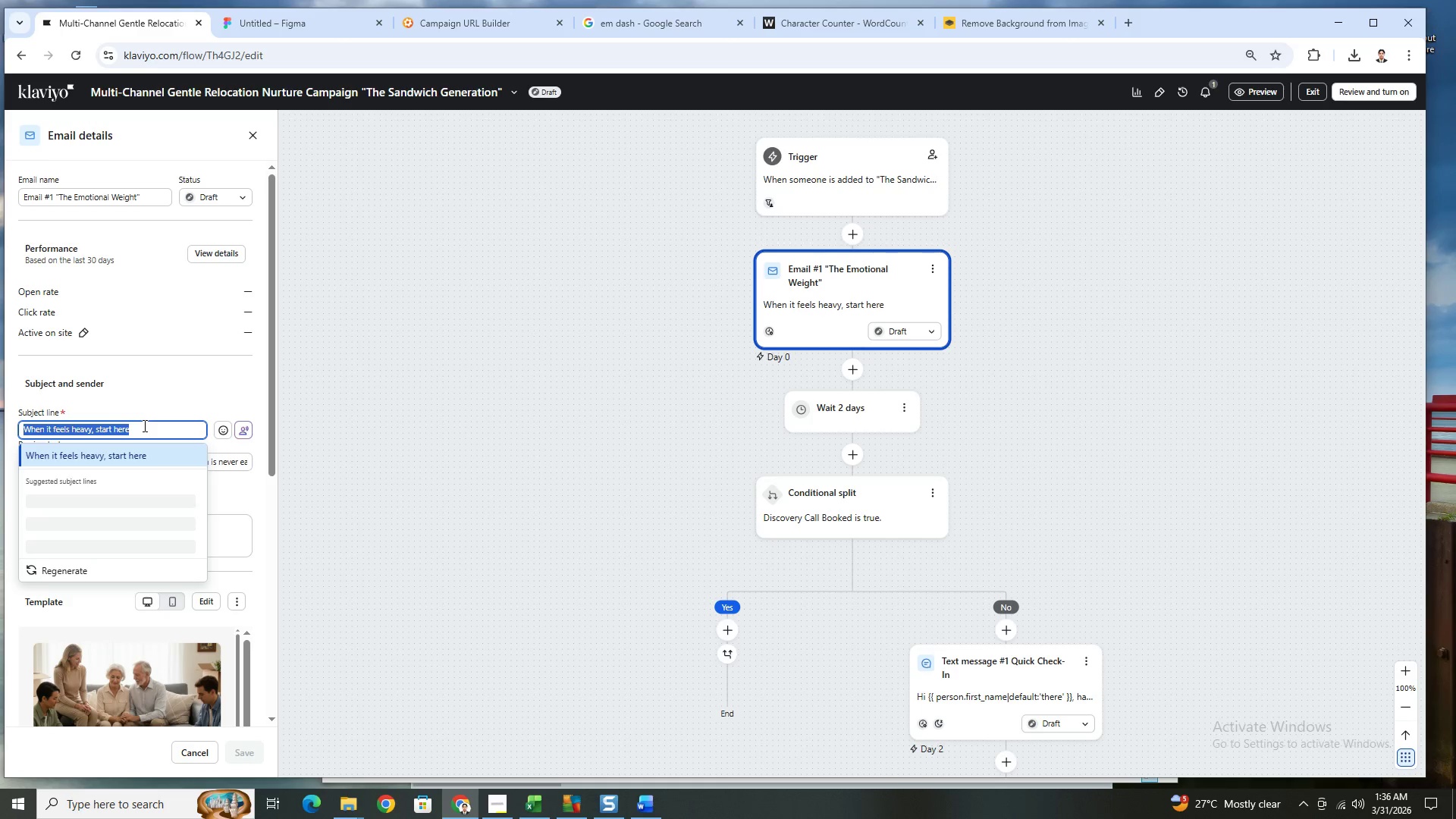 
key(Control+C)
 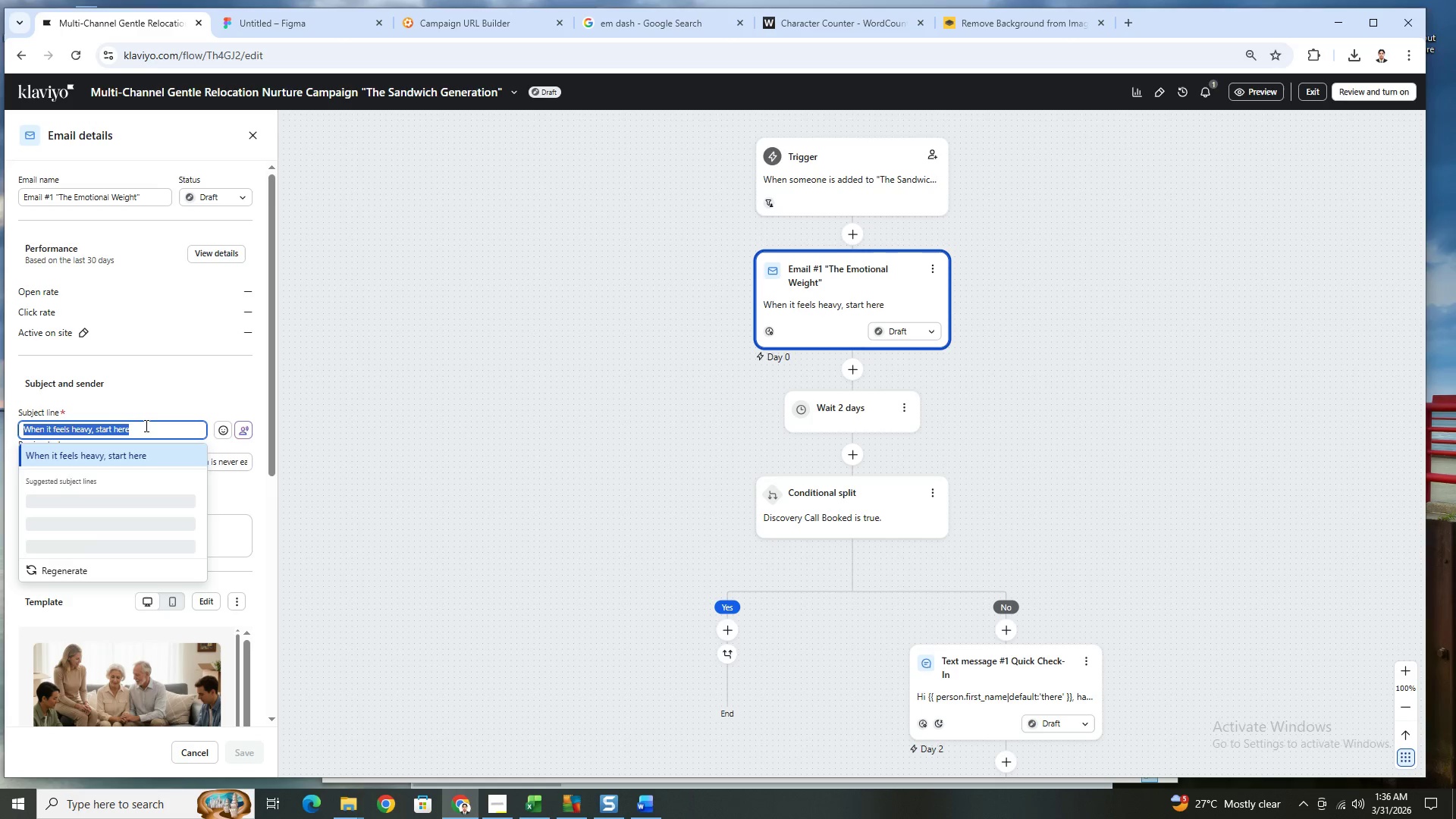 
key(Alt+AltLeft)
 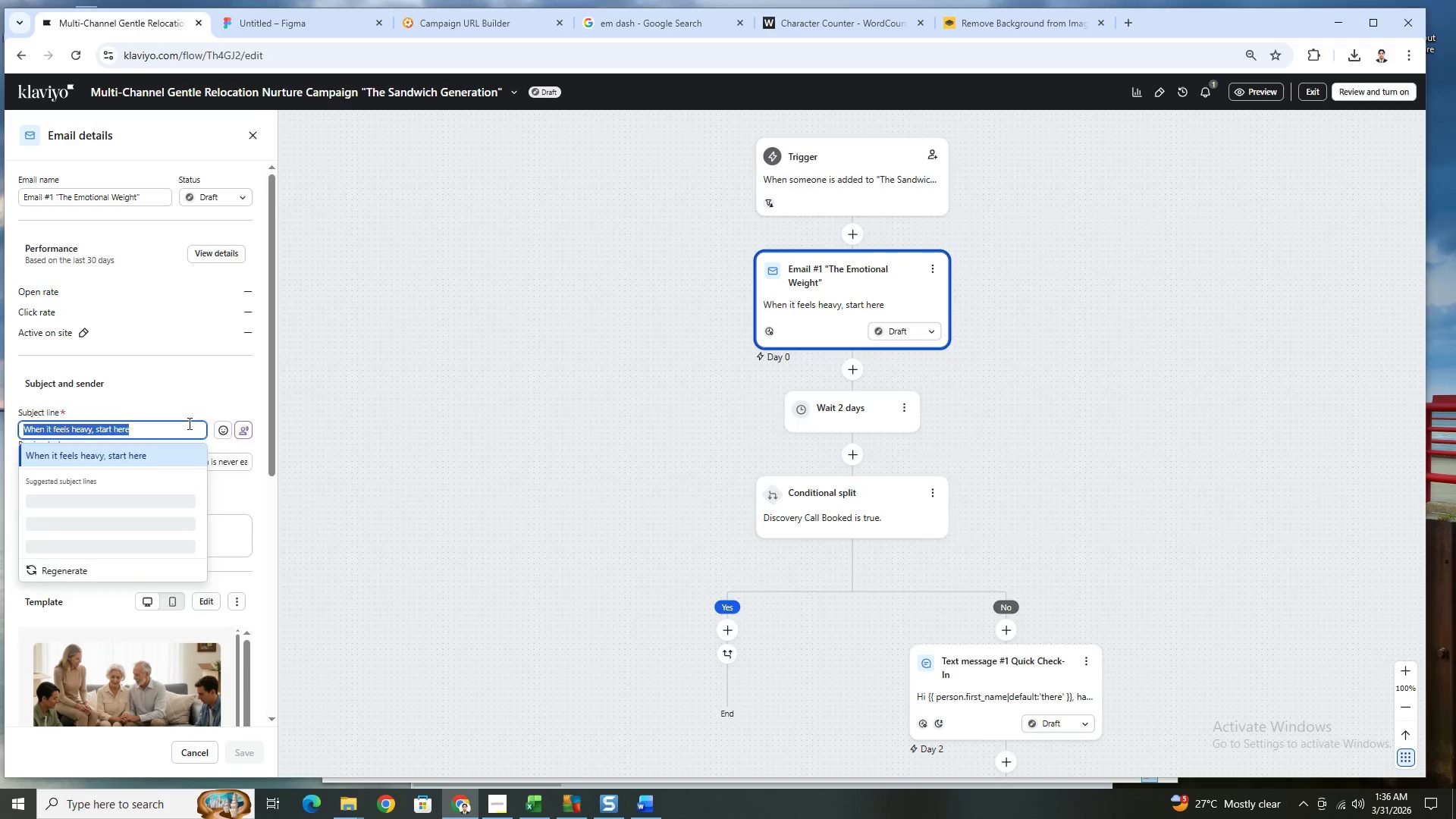 
key(Alt+Tab)
 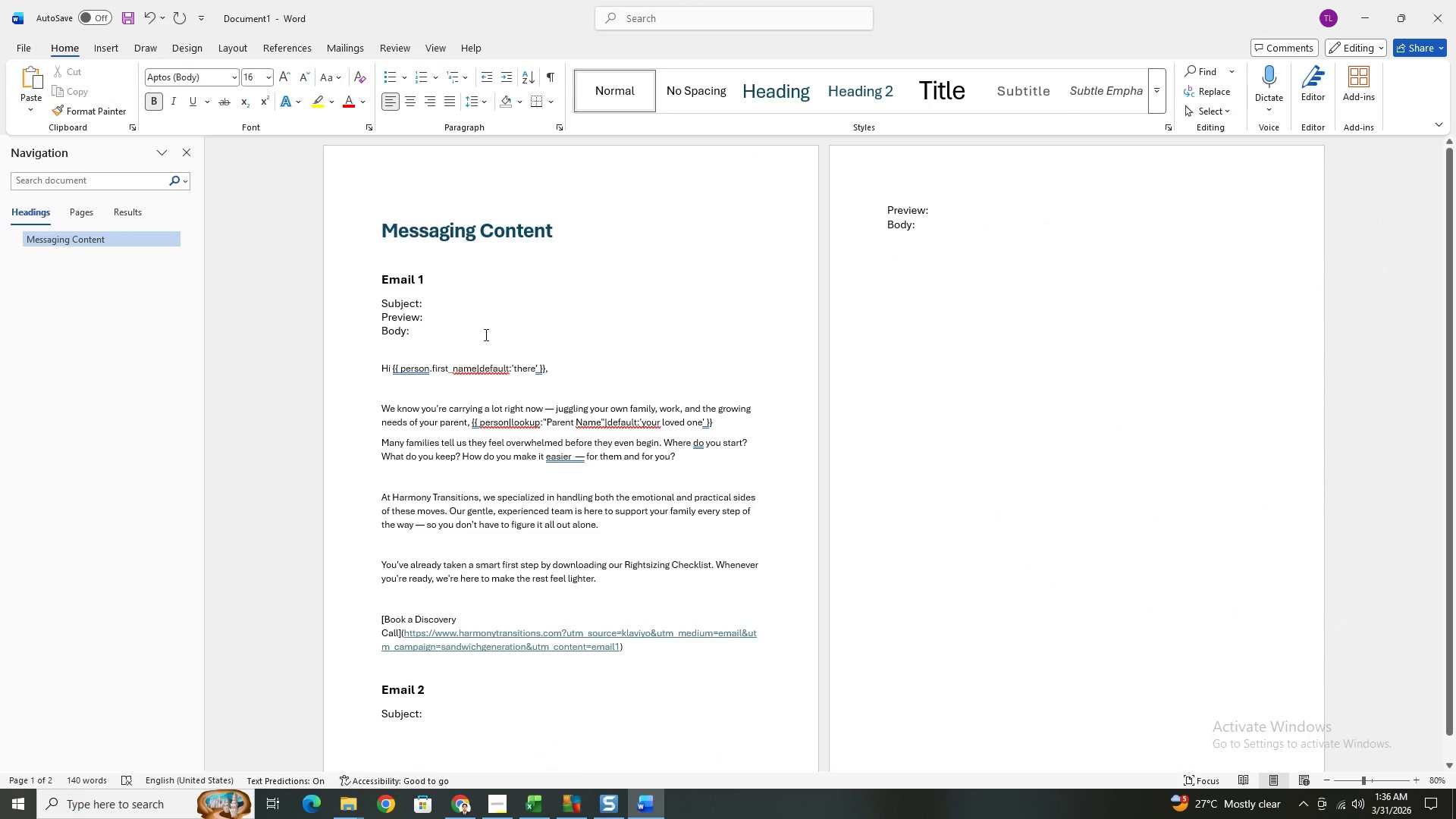 
left_click([454, 305])
 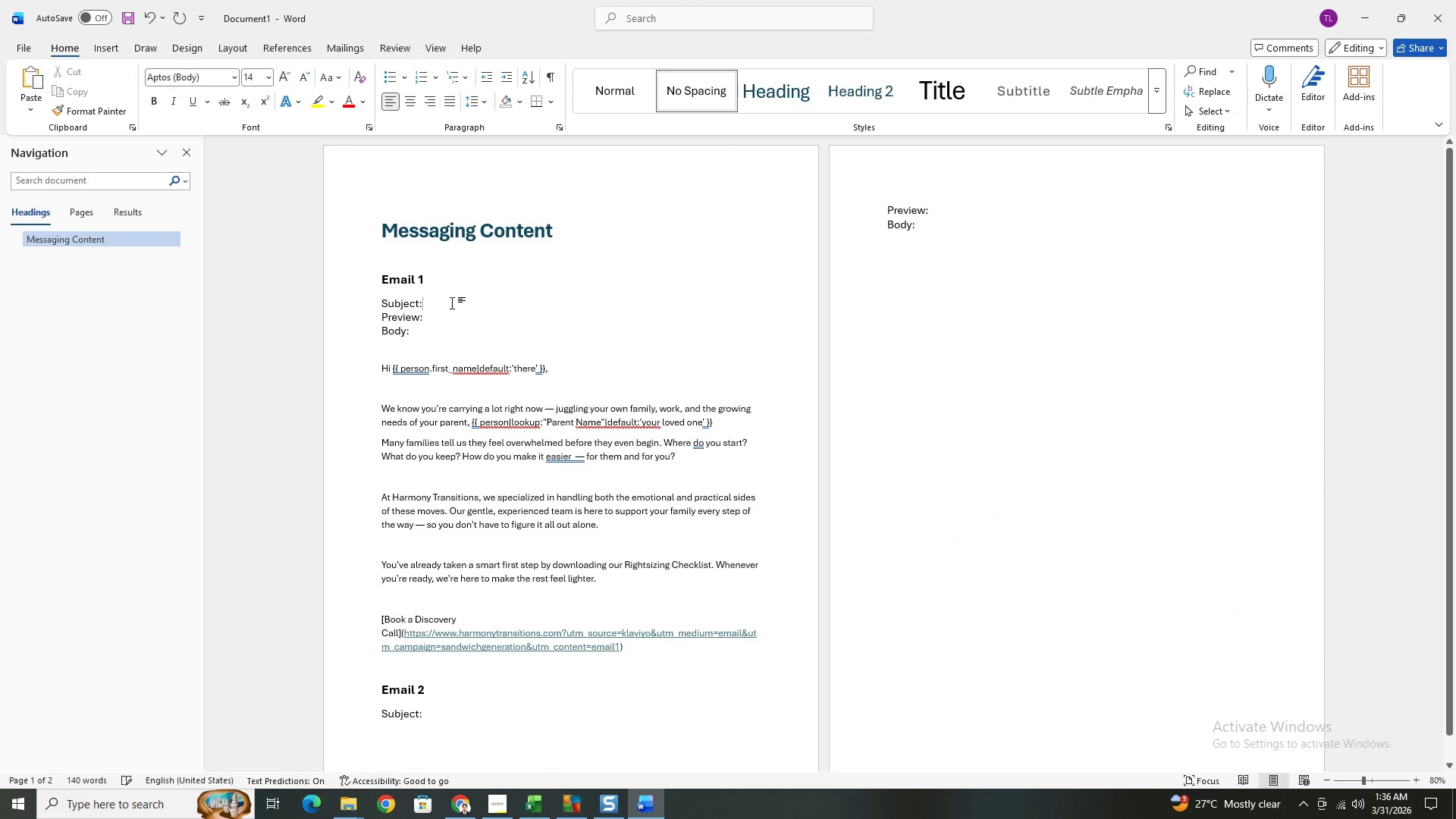 
key(Space)
 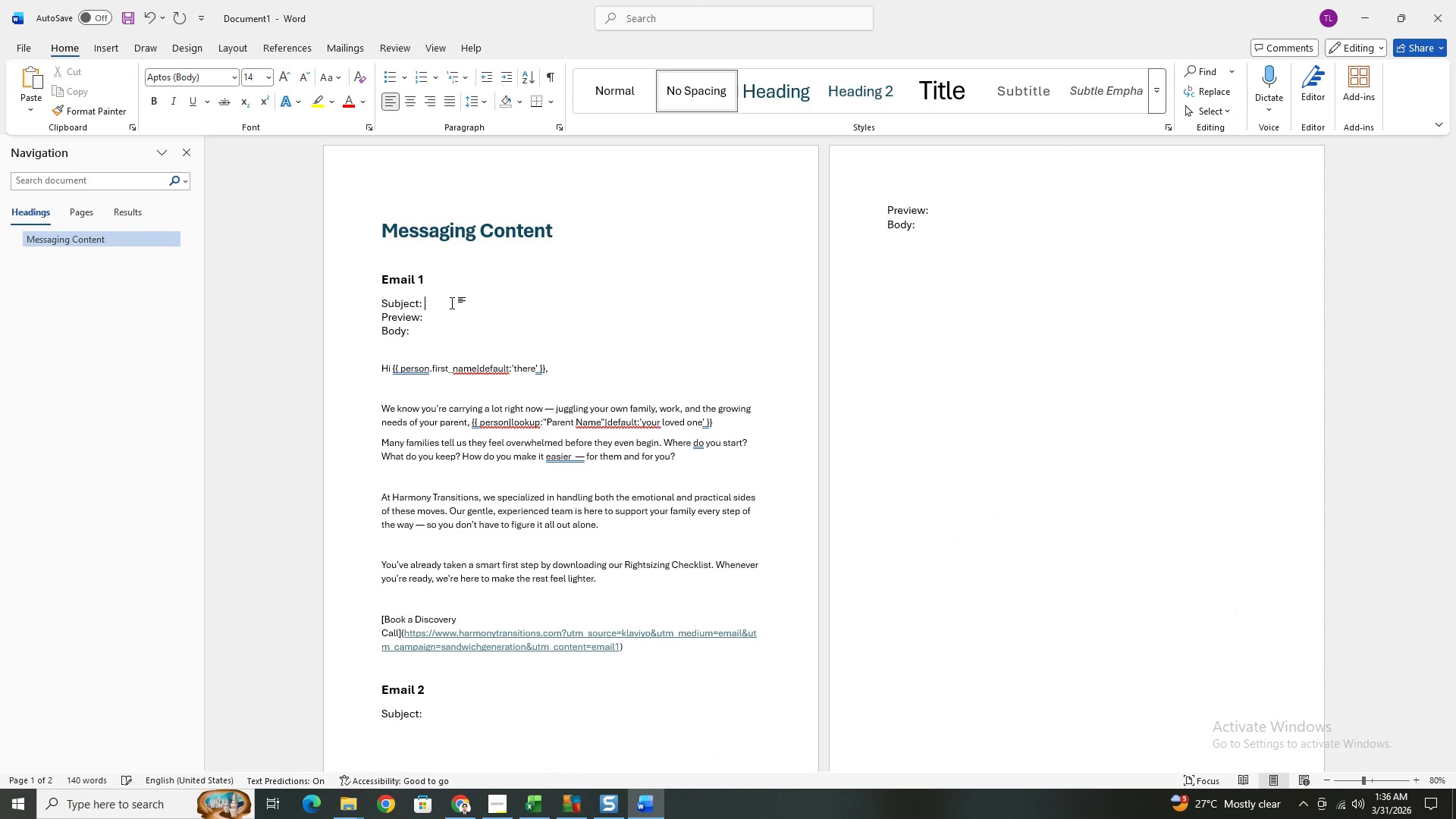 
key(Control+ControlLeft)
 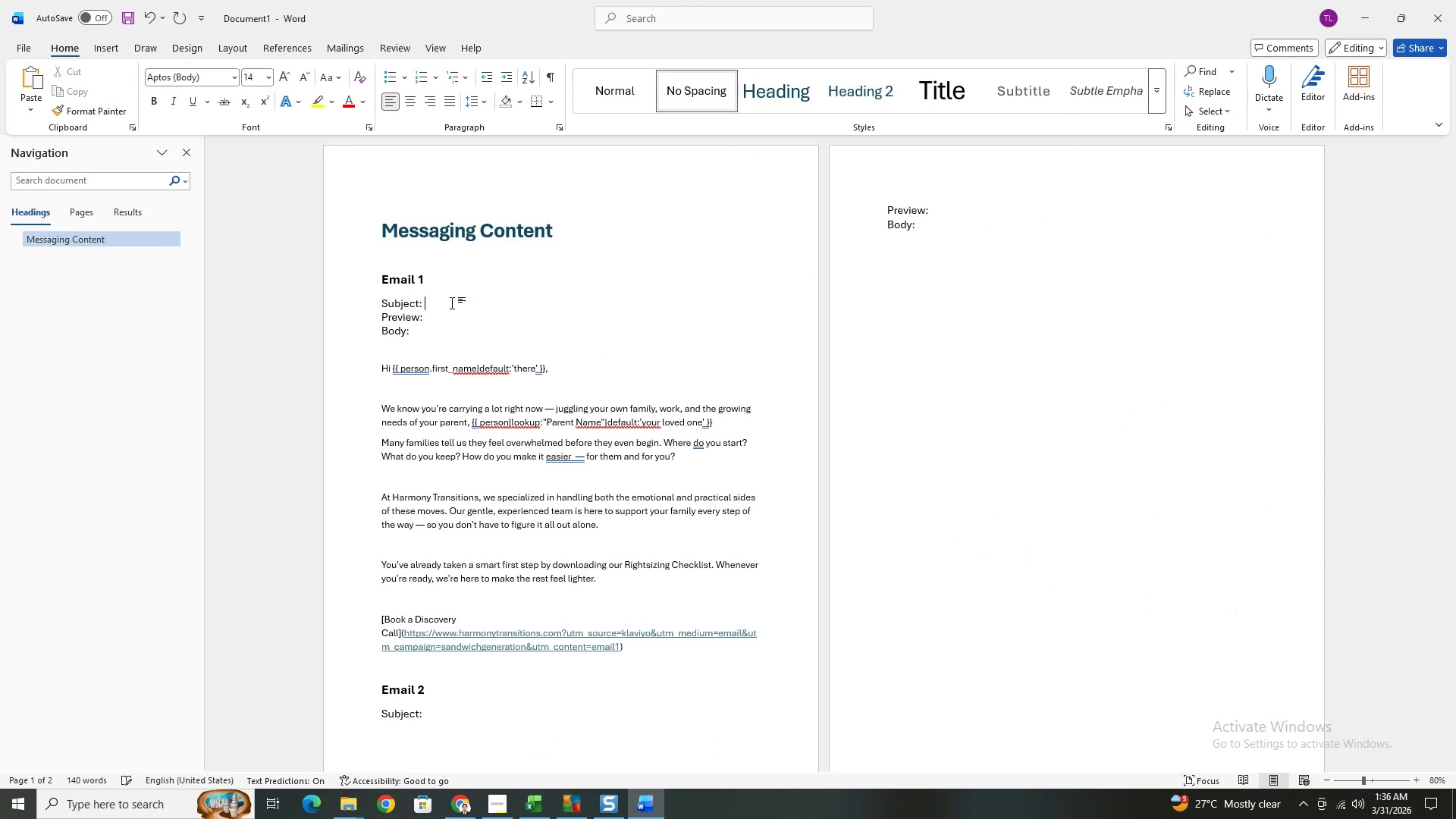 
key(Control+V)
 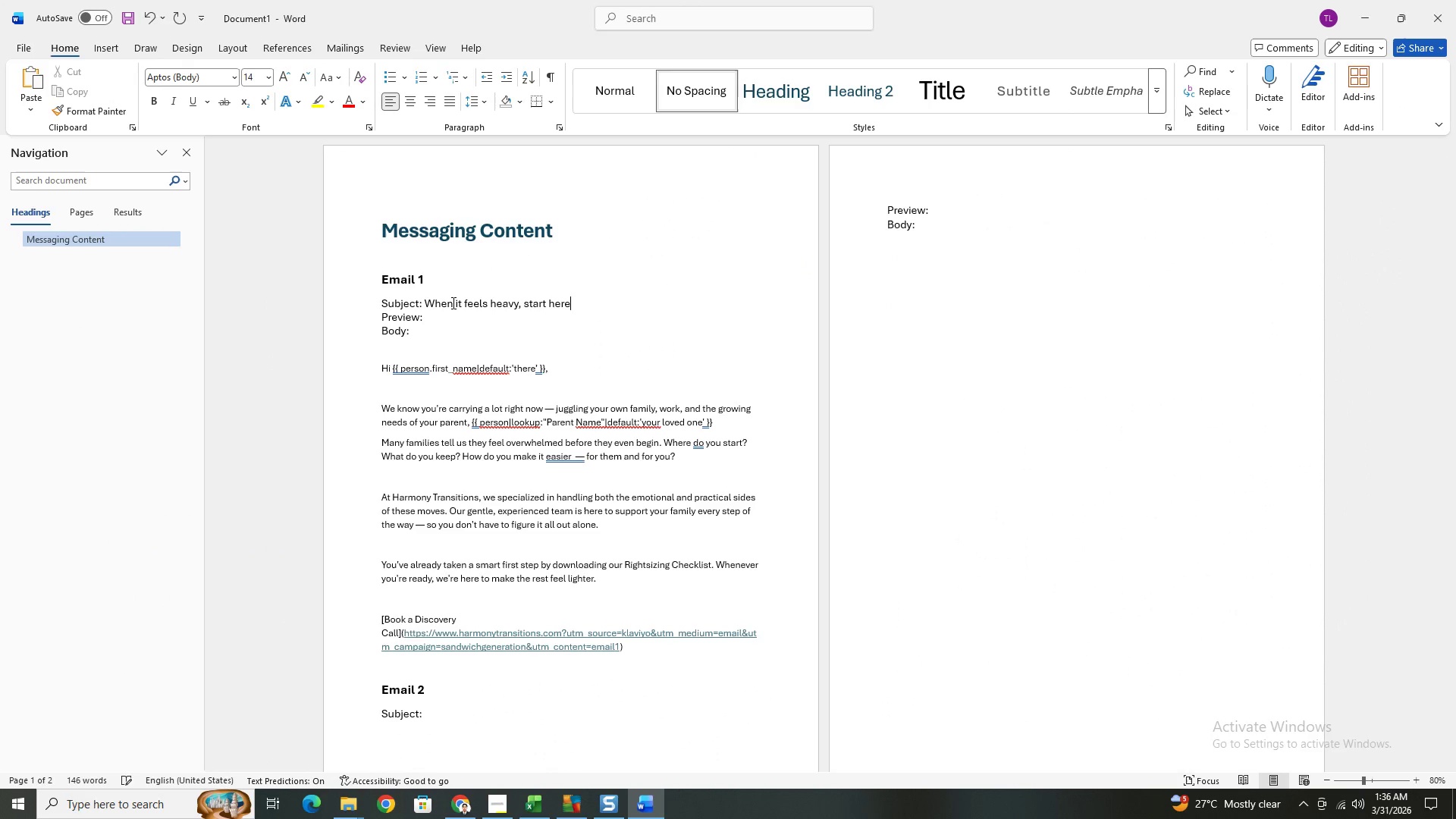 
key(Alt+AltLeft)
 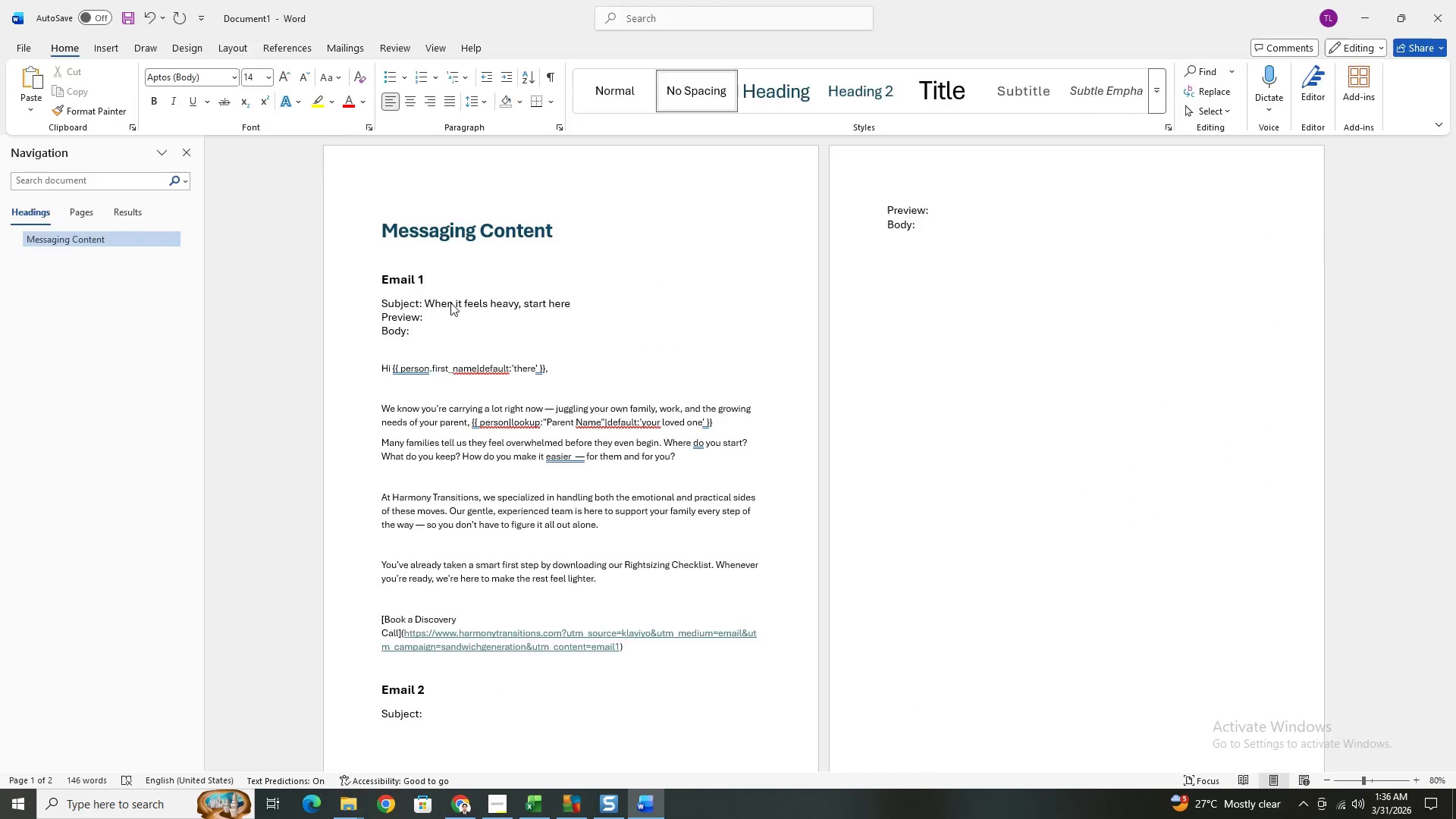 
key(Alt+Tab)
 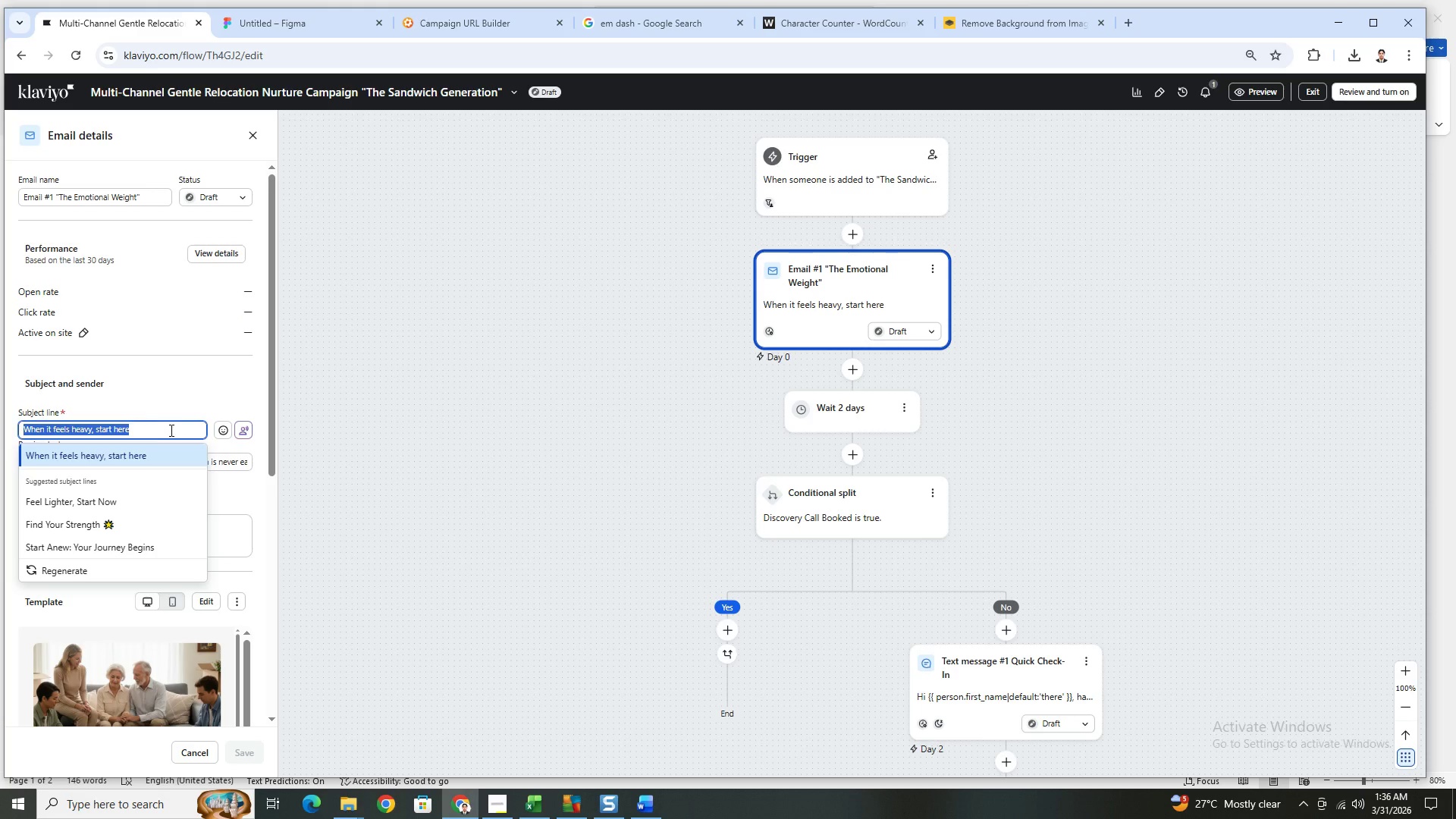 
left_click([183, 393])
 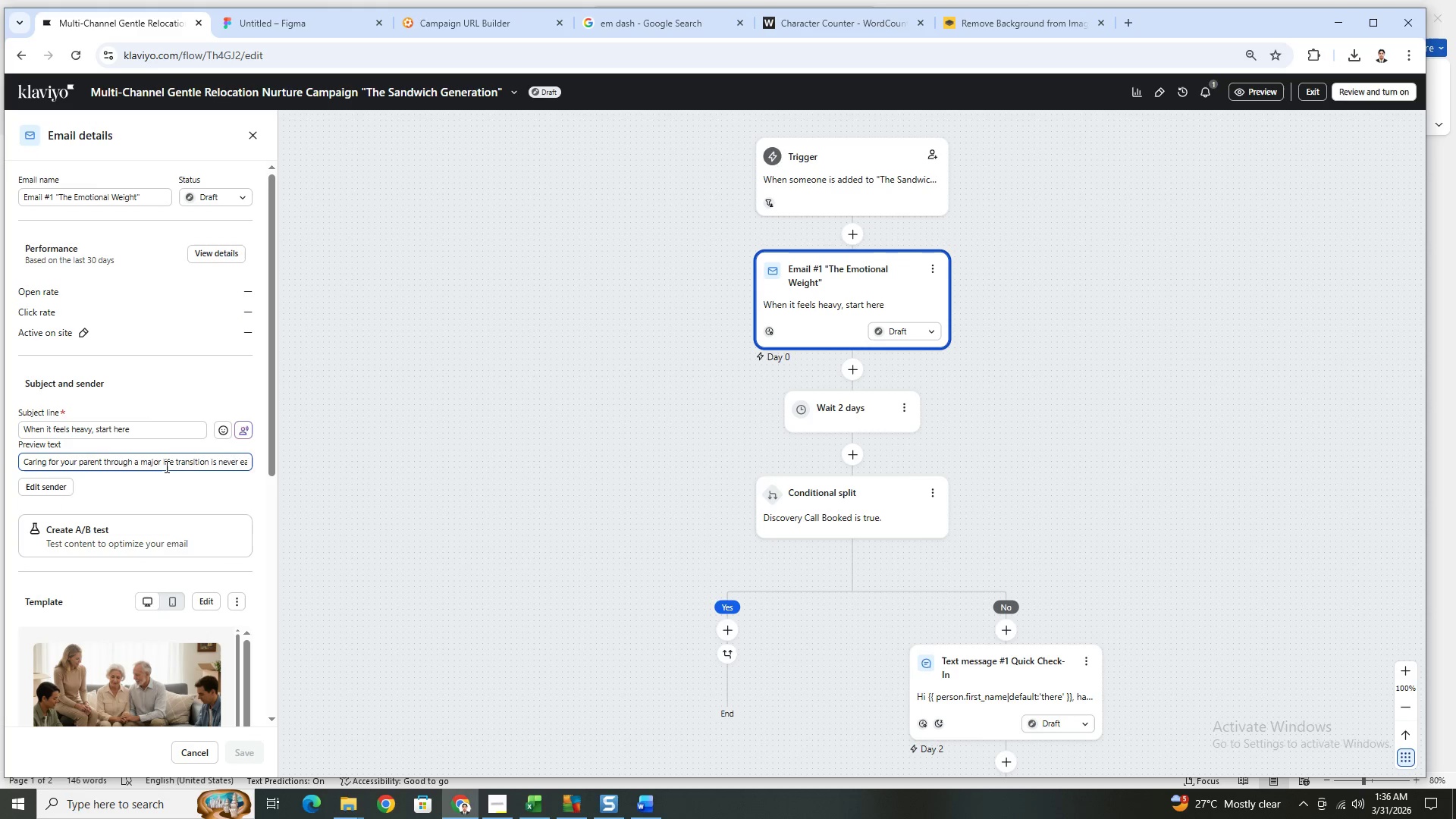 
double_click([165, 466])
 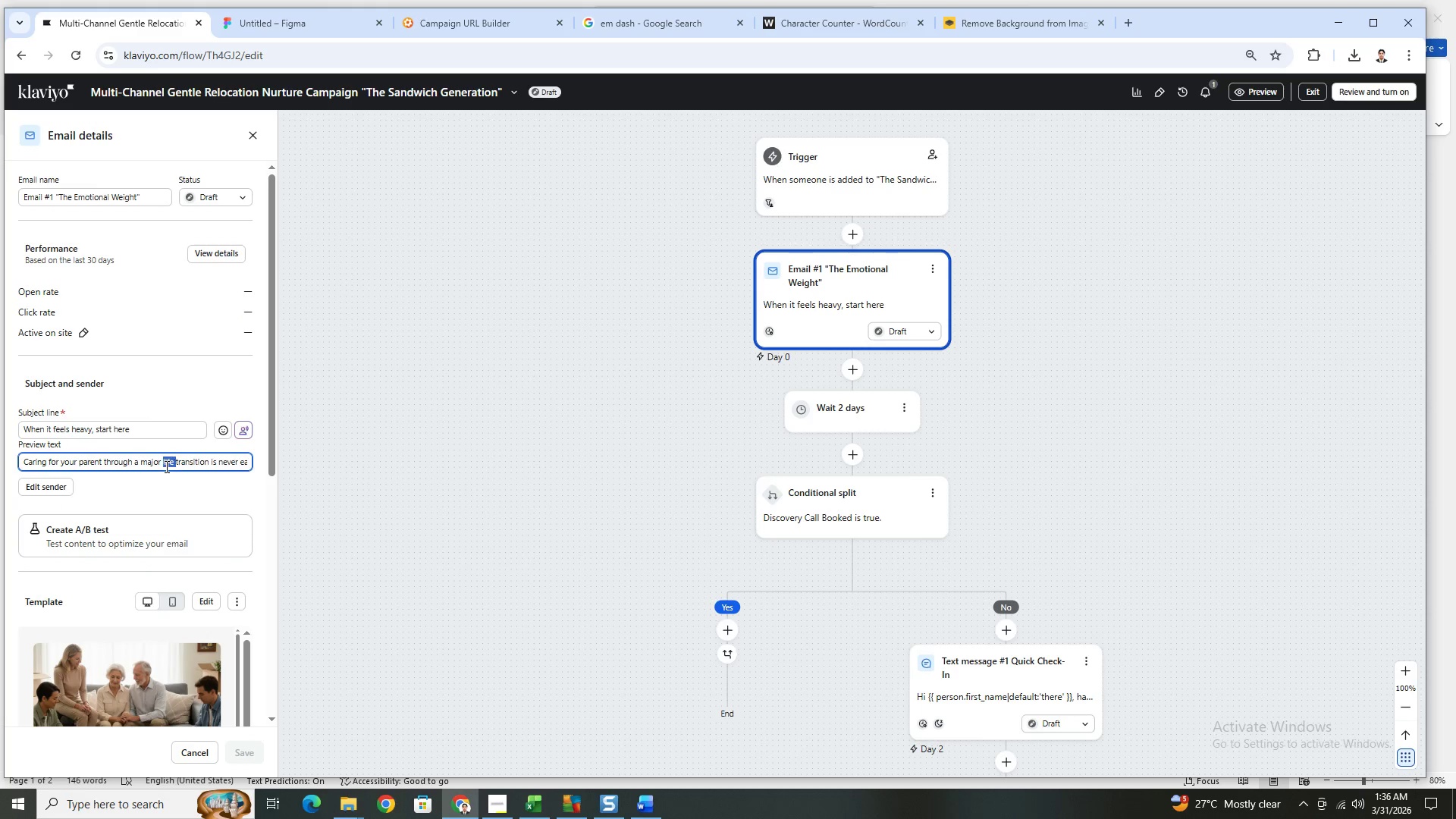 
triple_click([165, 466])
 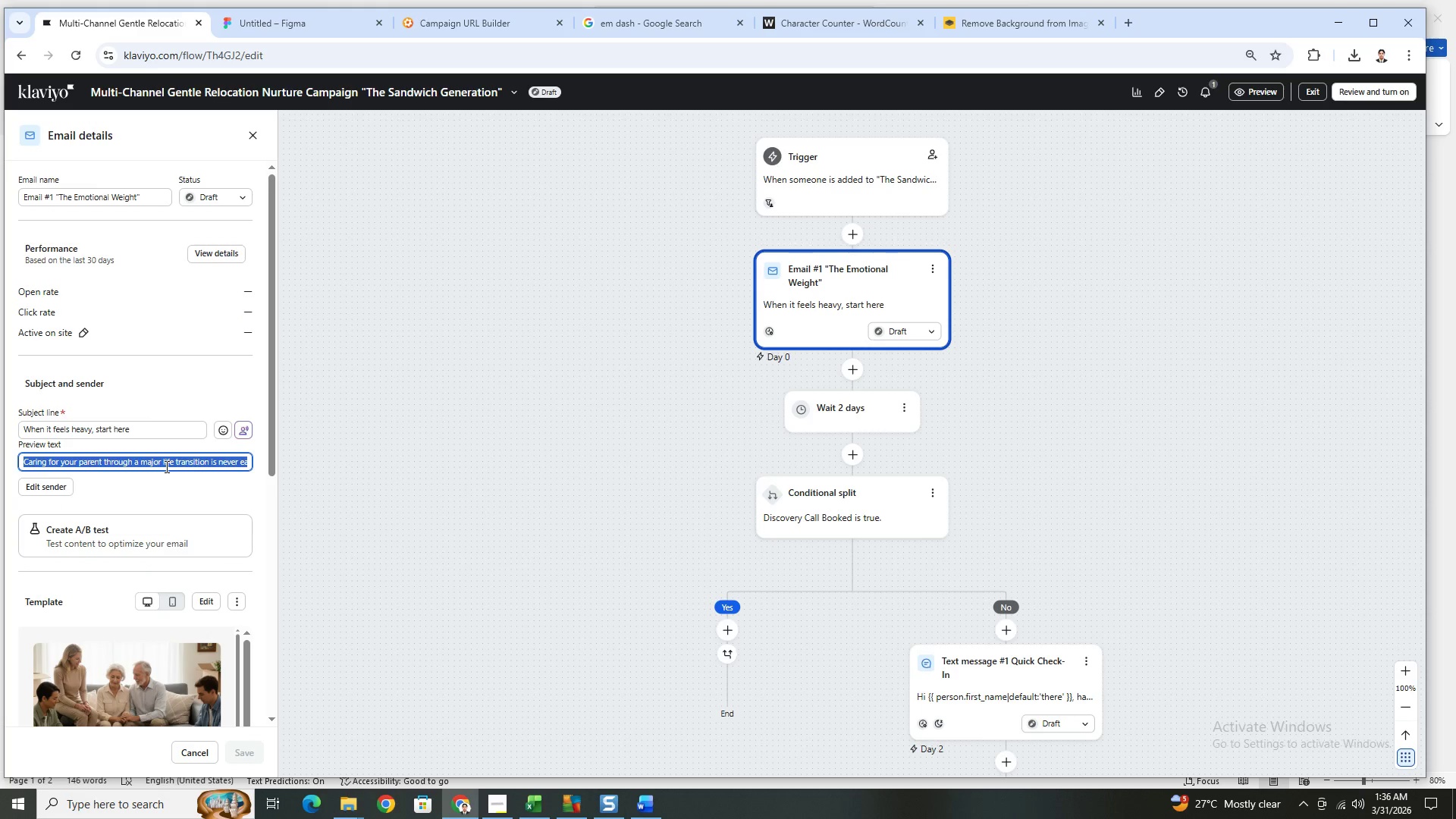 
key(Control+C)
 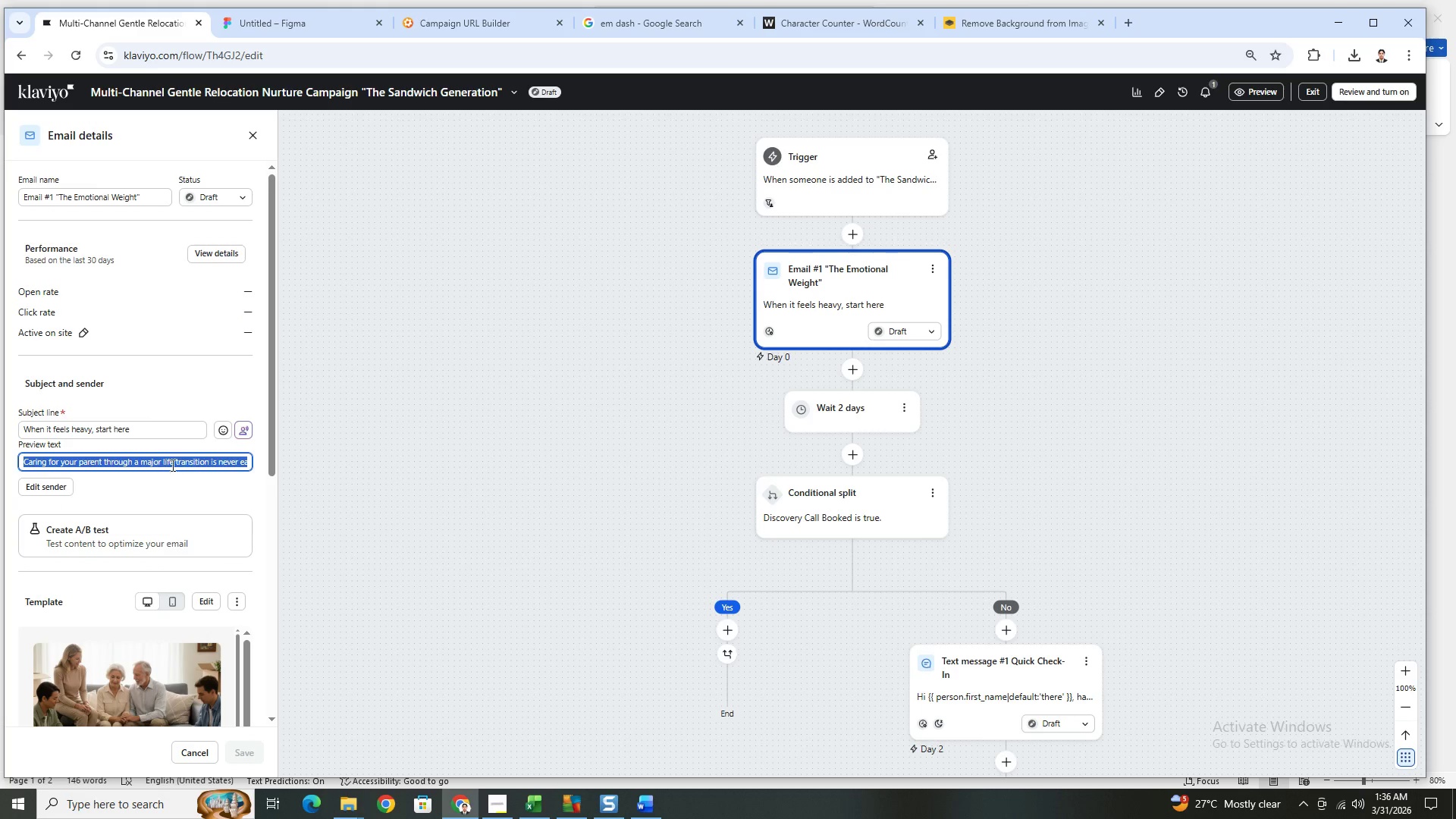 
key(Alt+AltLeft)
 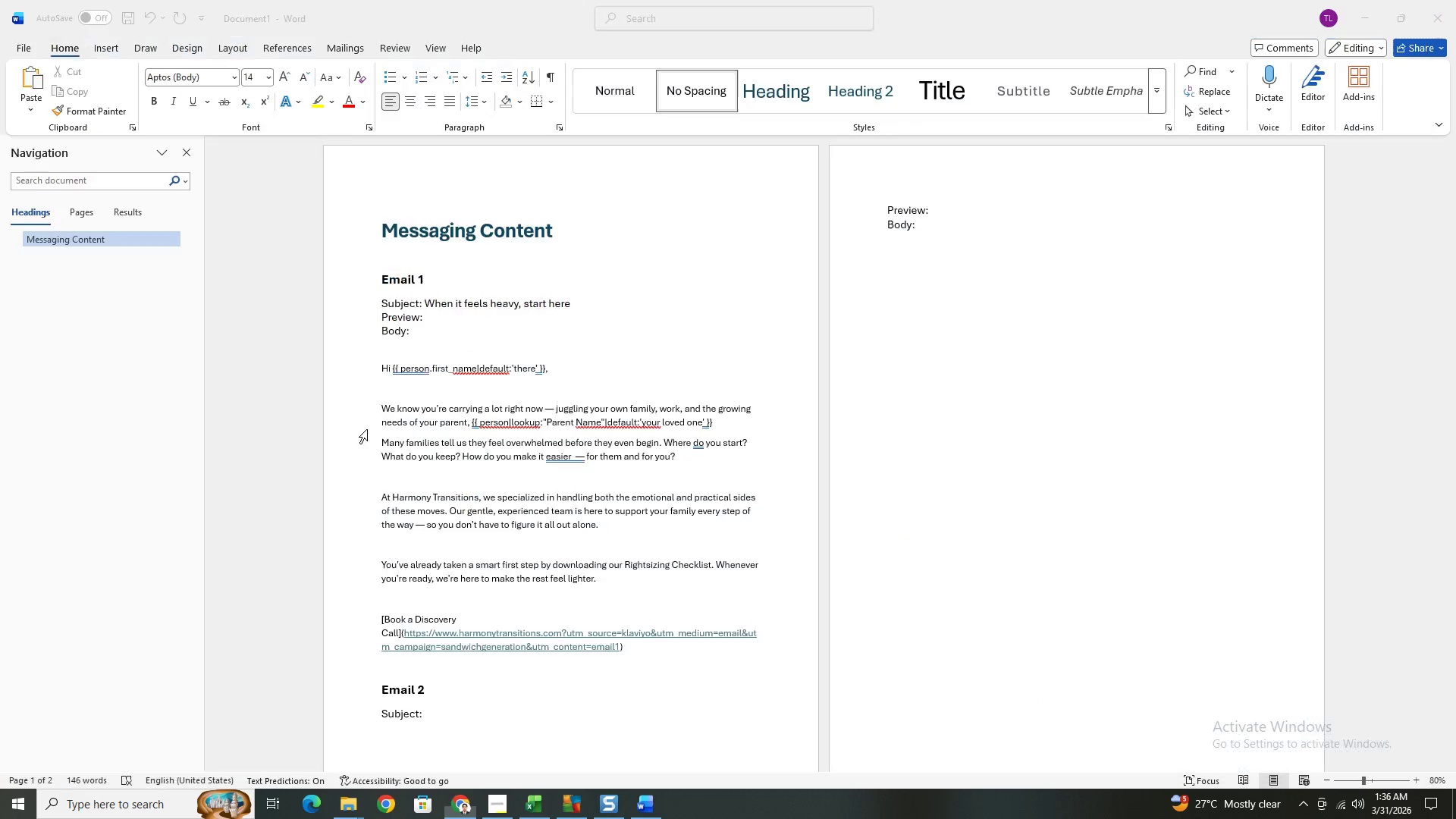 
key(Alt+Tab)
 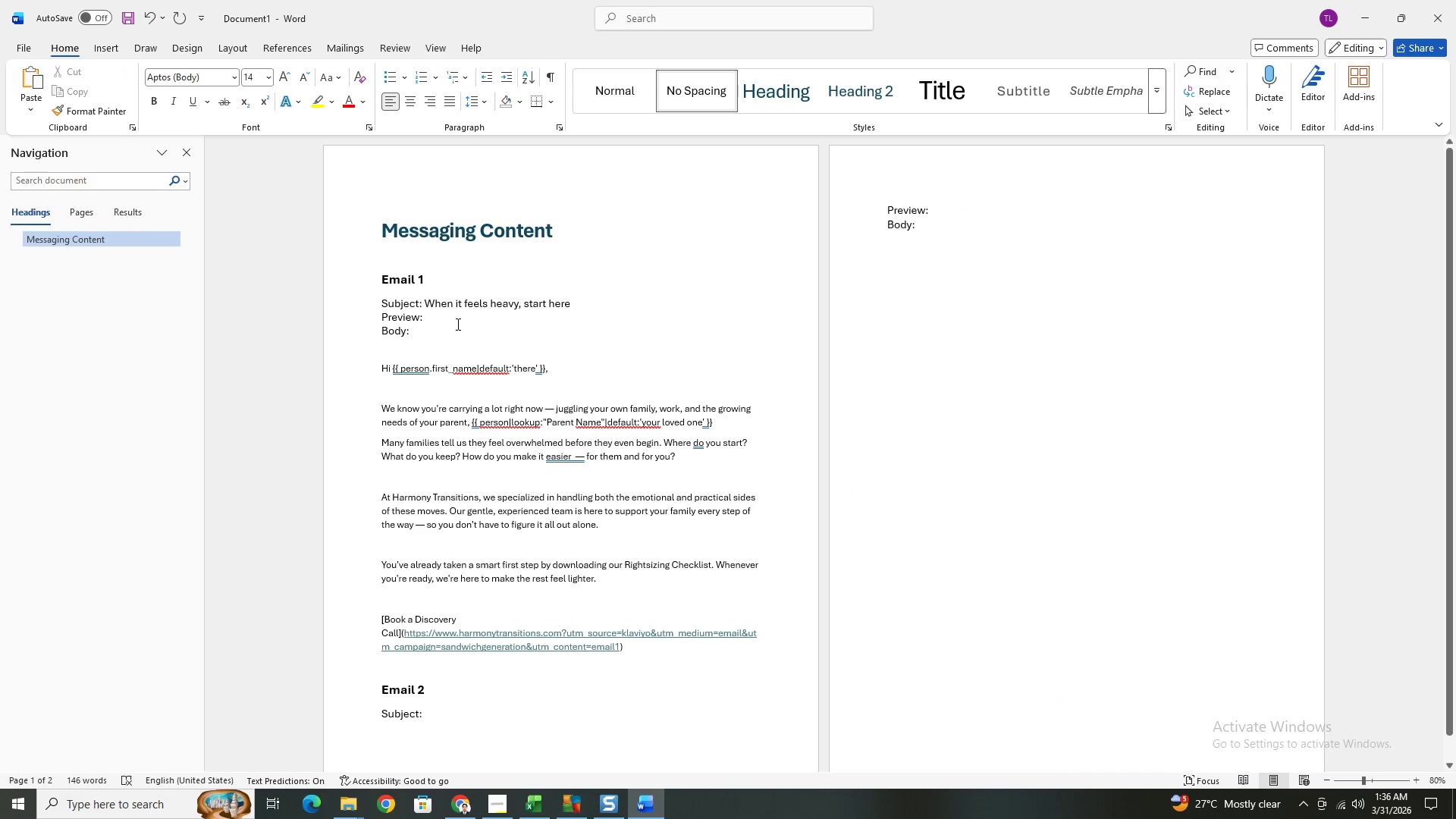 
left_click([457, 318])
 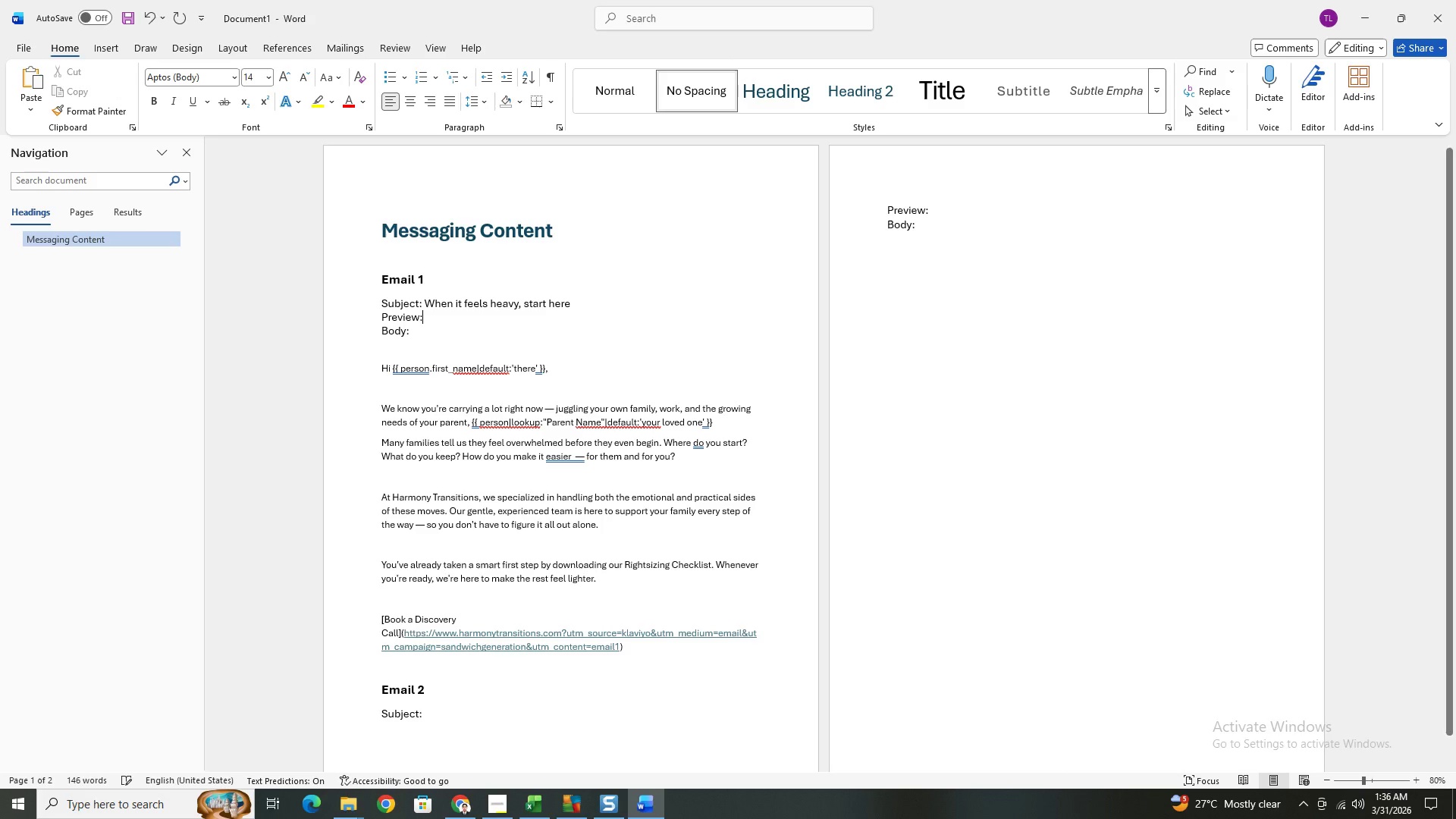 
key(Space)
 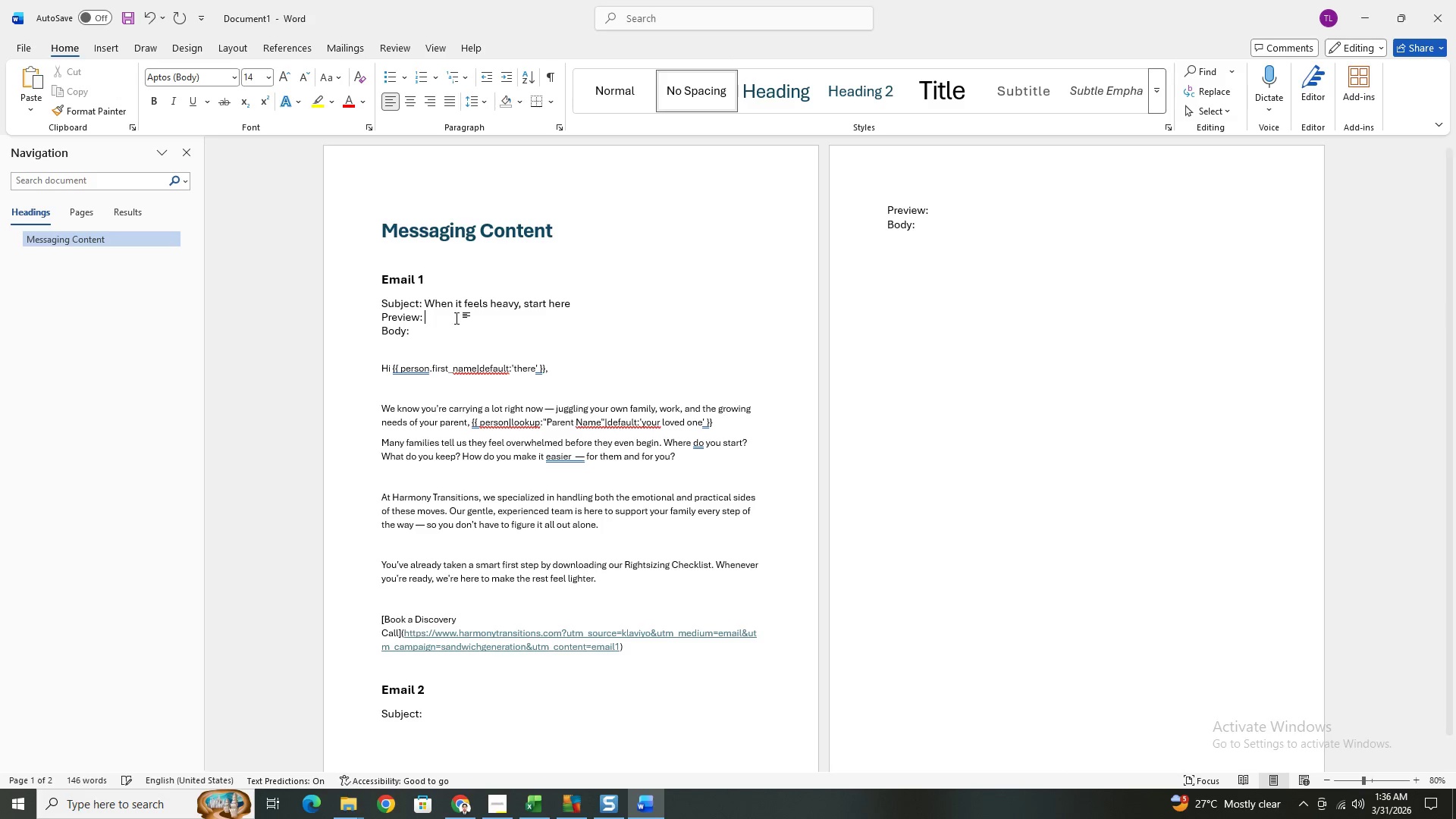 
key(Control+V)
 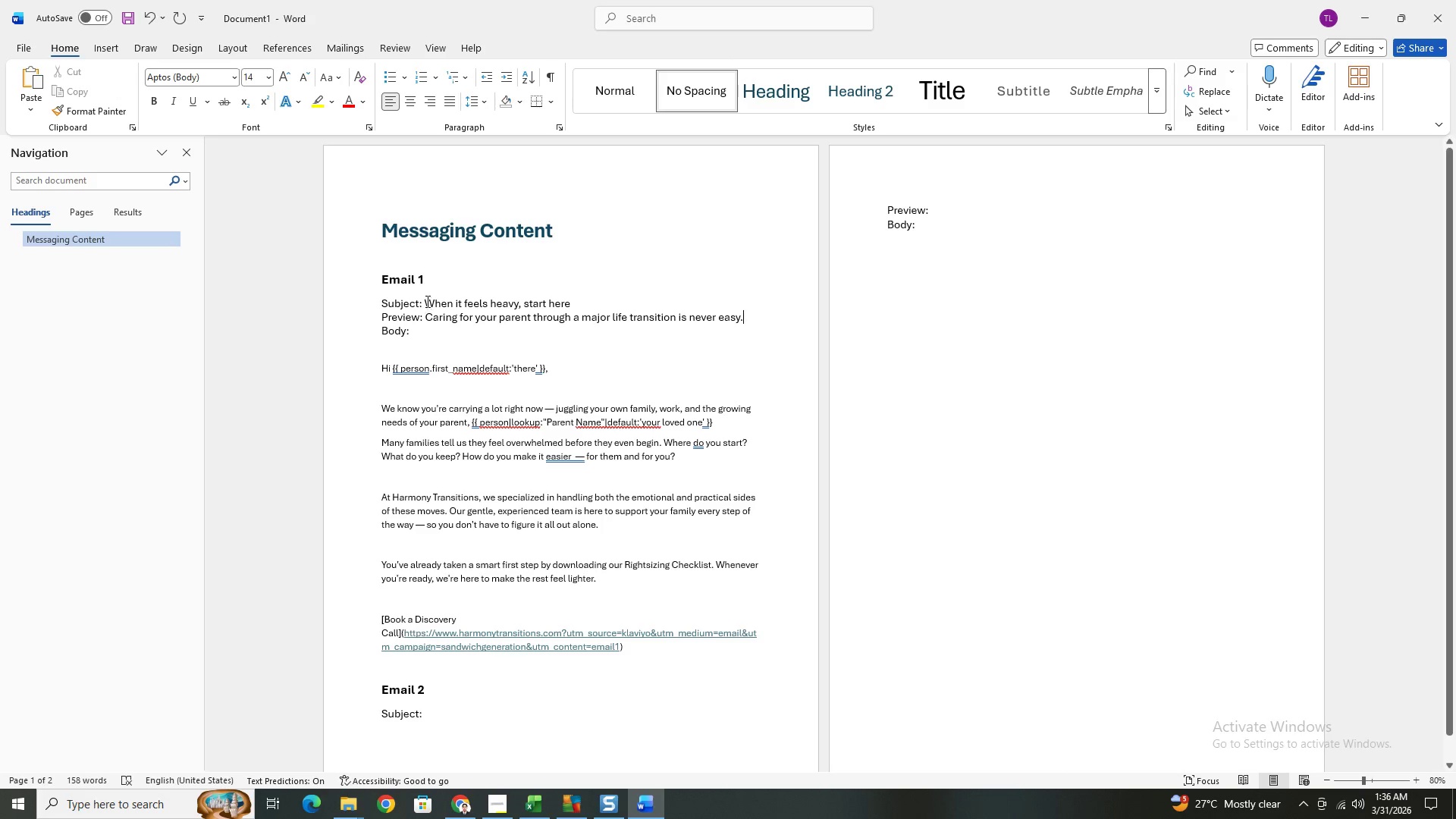 
left_click_drag(start_coordinate=[425, 300], to_coordinate=[563, 303])
 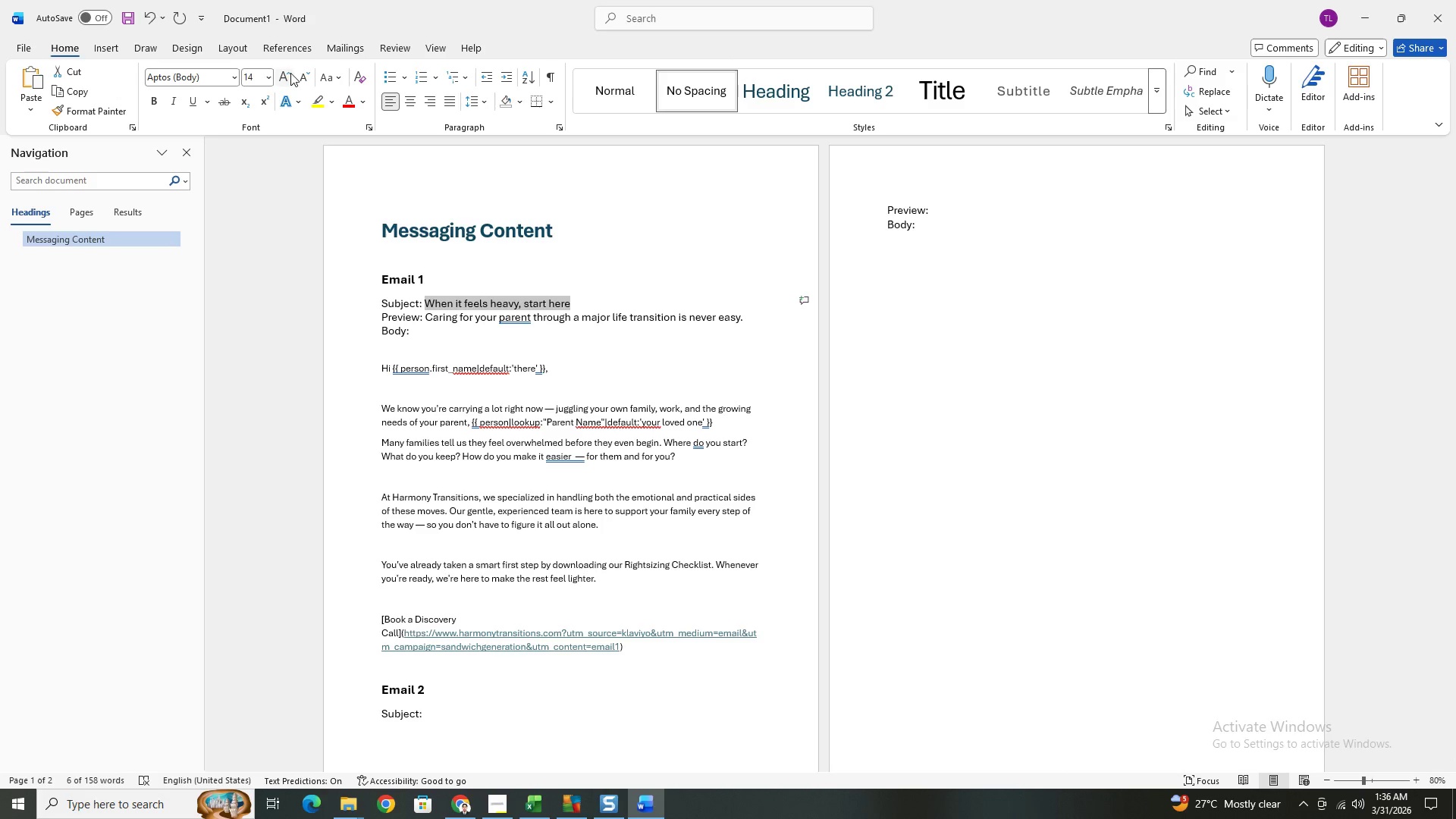 
double_click([300, 71])
 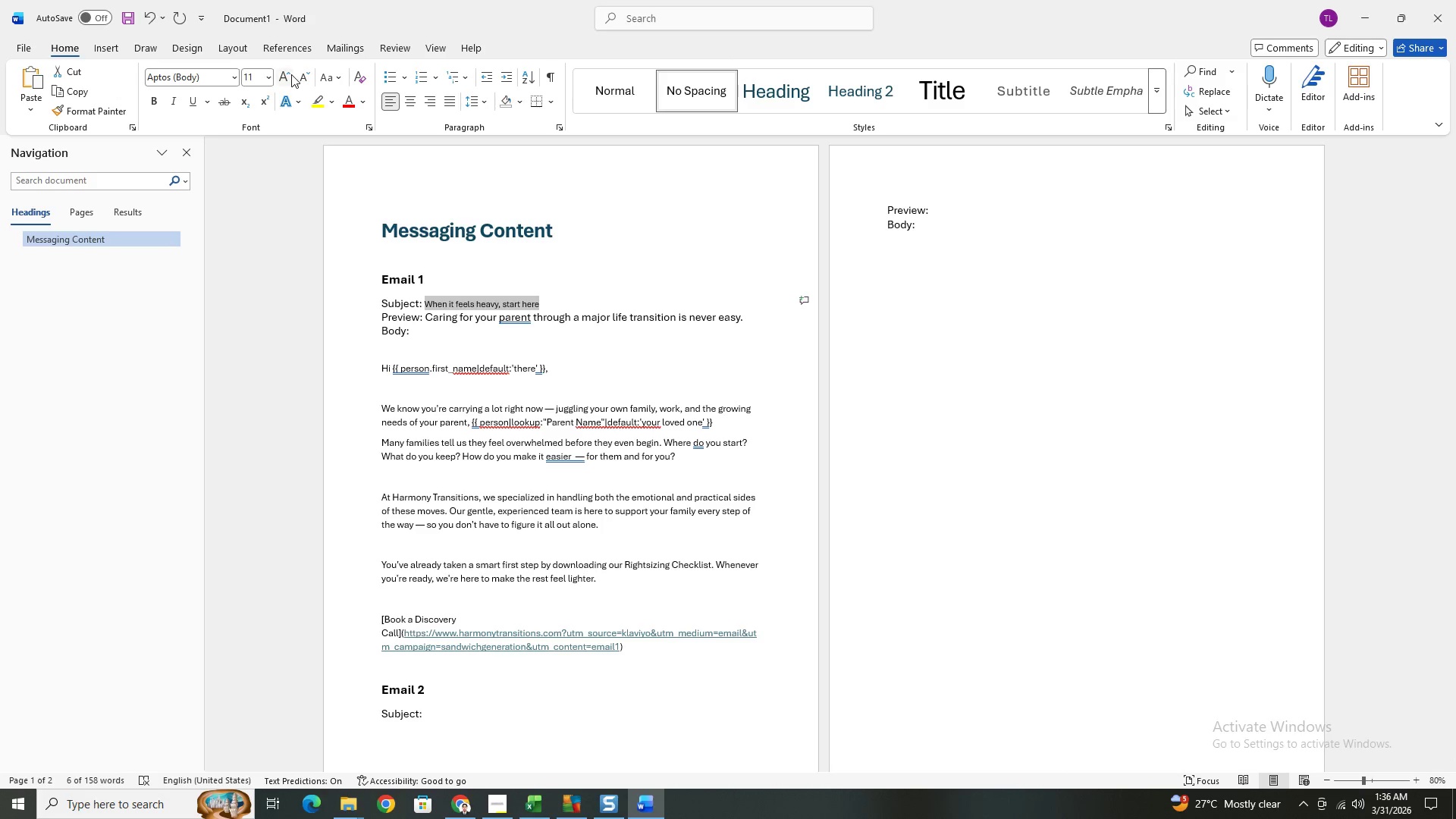 
left_click([289, 74])
 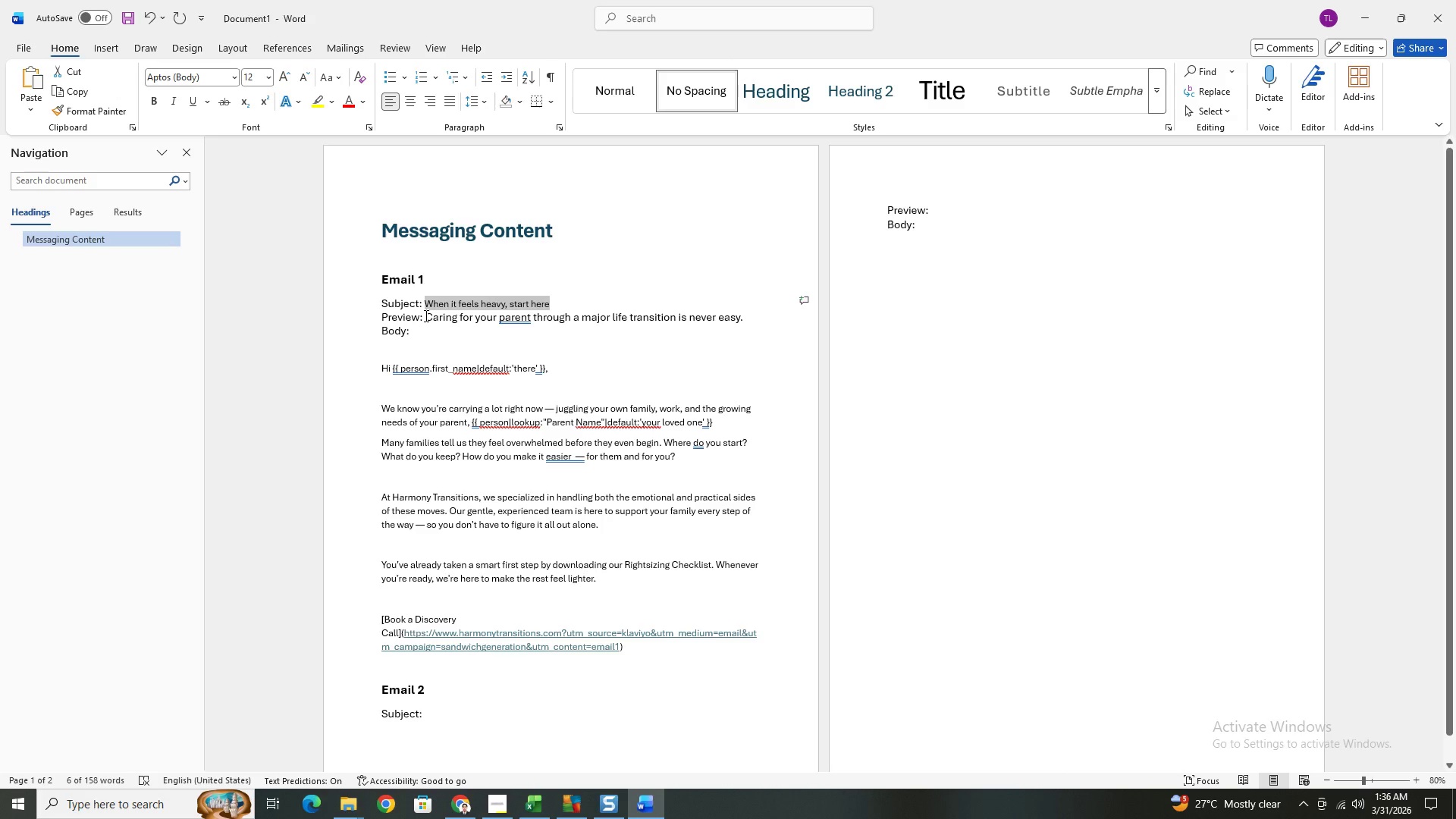 
left_click_drag(start_coordinate=[425, 315], to_coordinate=[743, 313])
 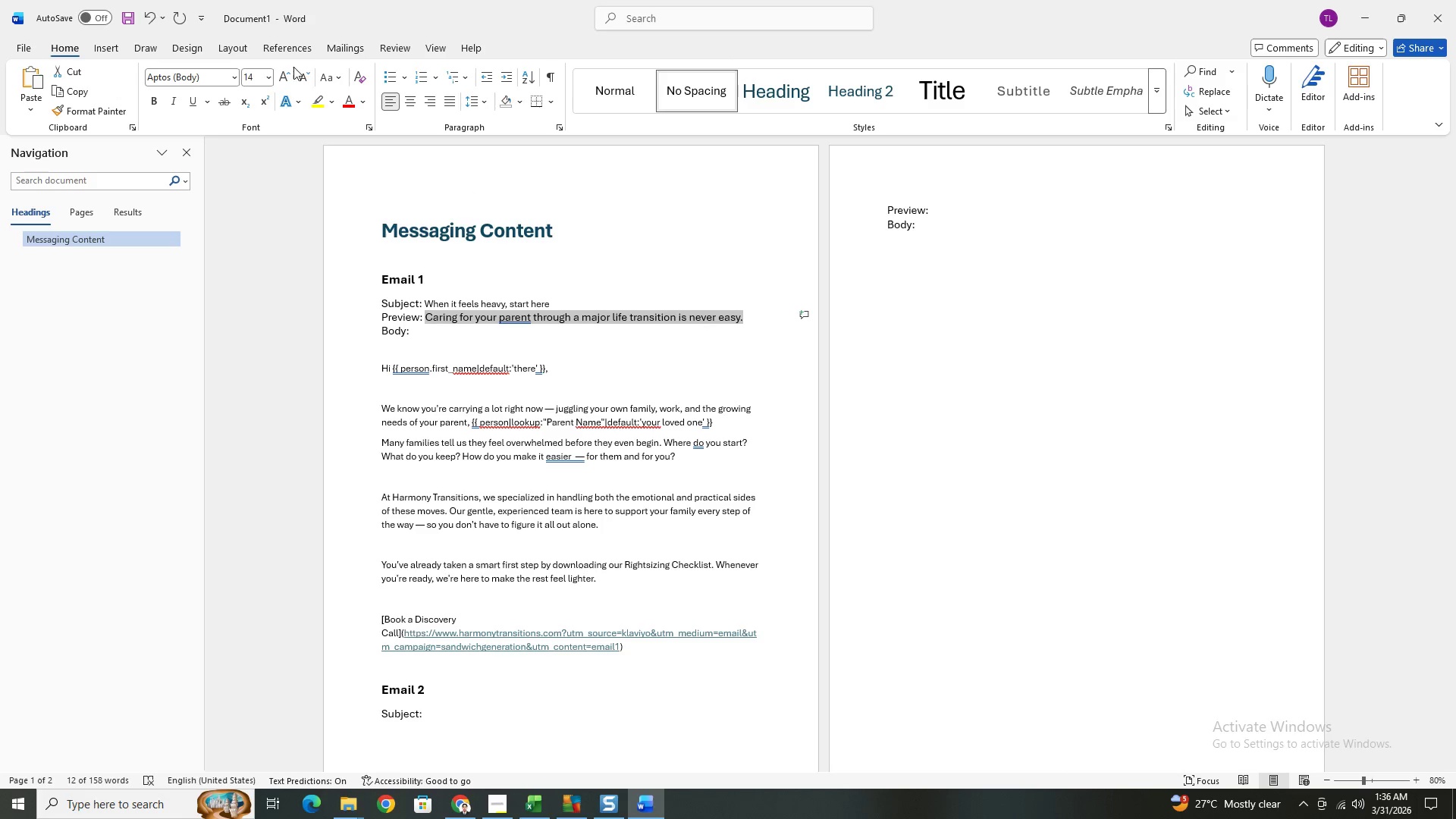 
left_click([309, 70])
 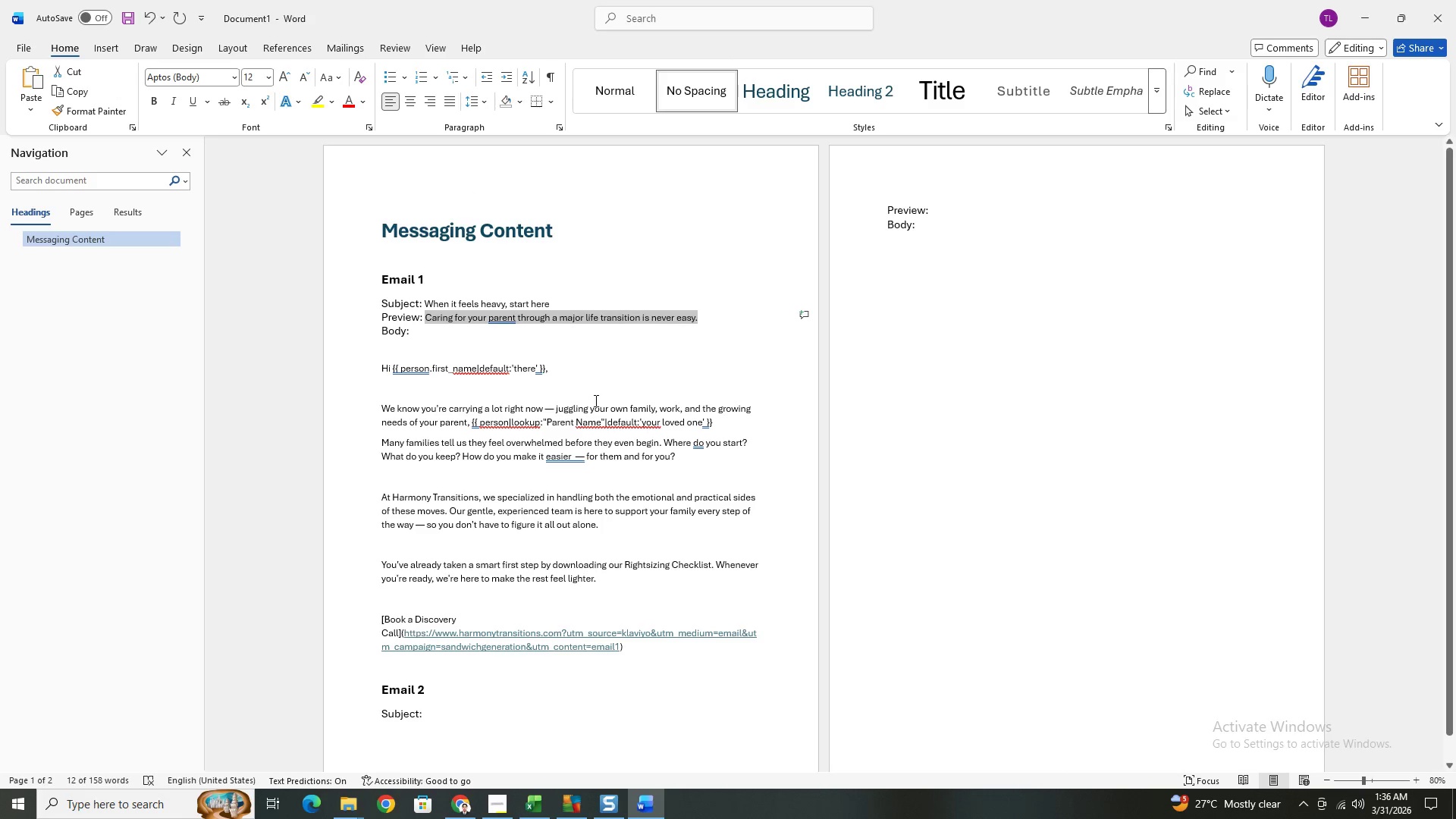 
left_click([620, 359])
 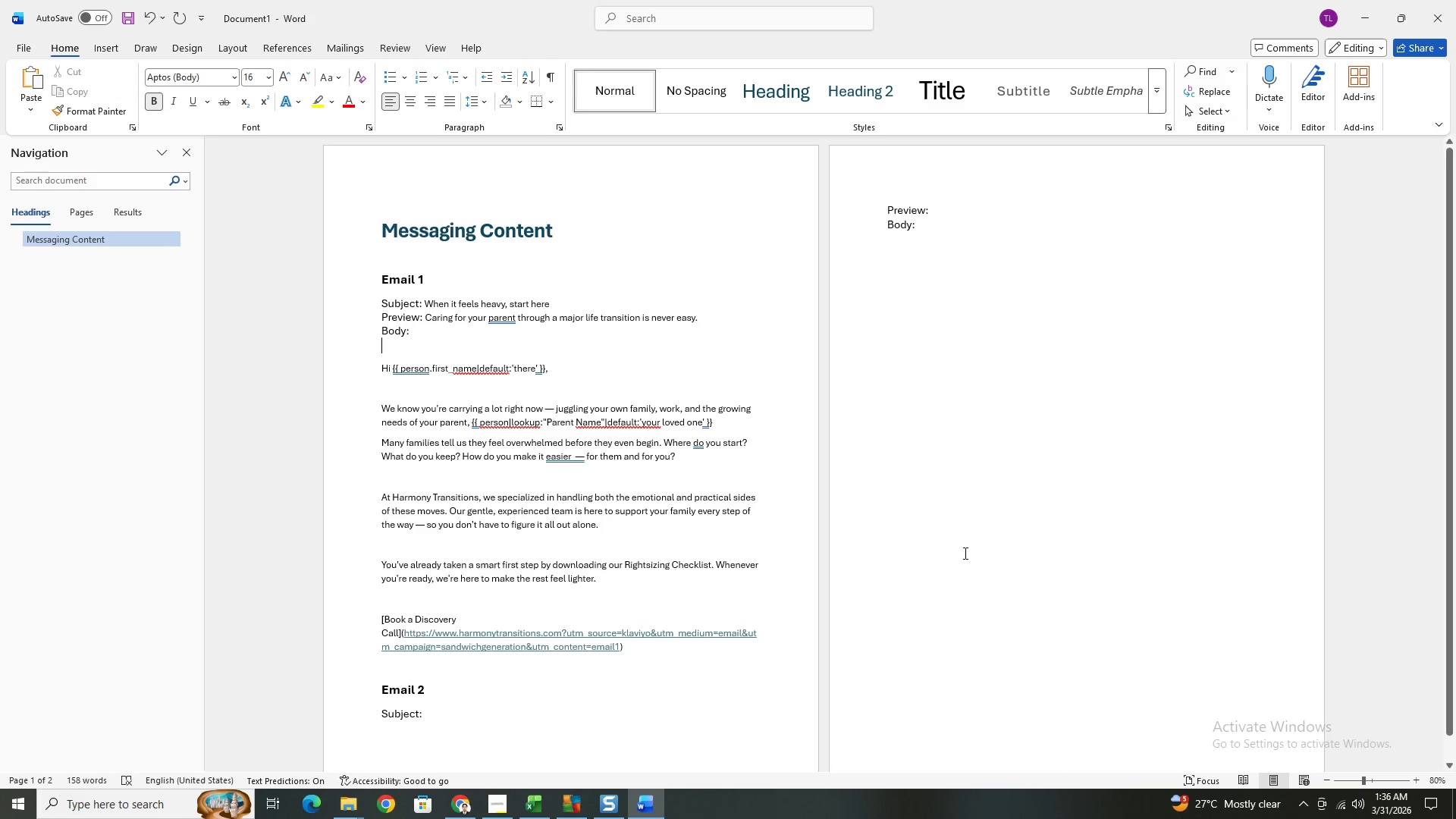 
scroll: coordinate [620, 561], scroll_direction: down, amount: 1.0
 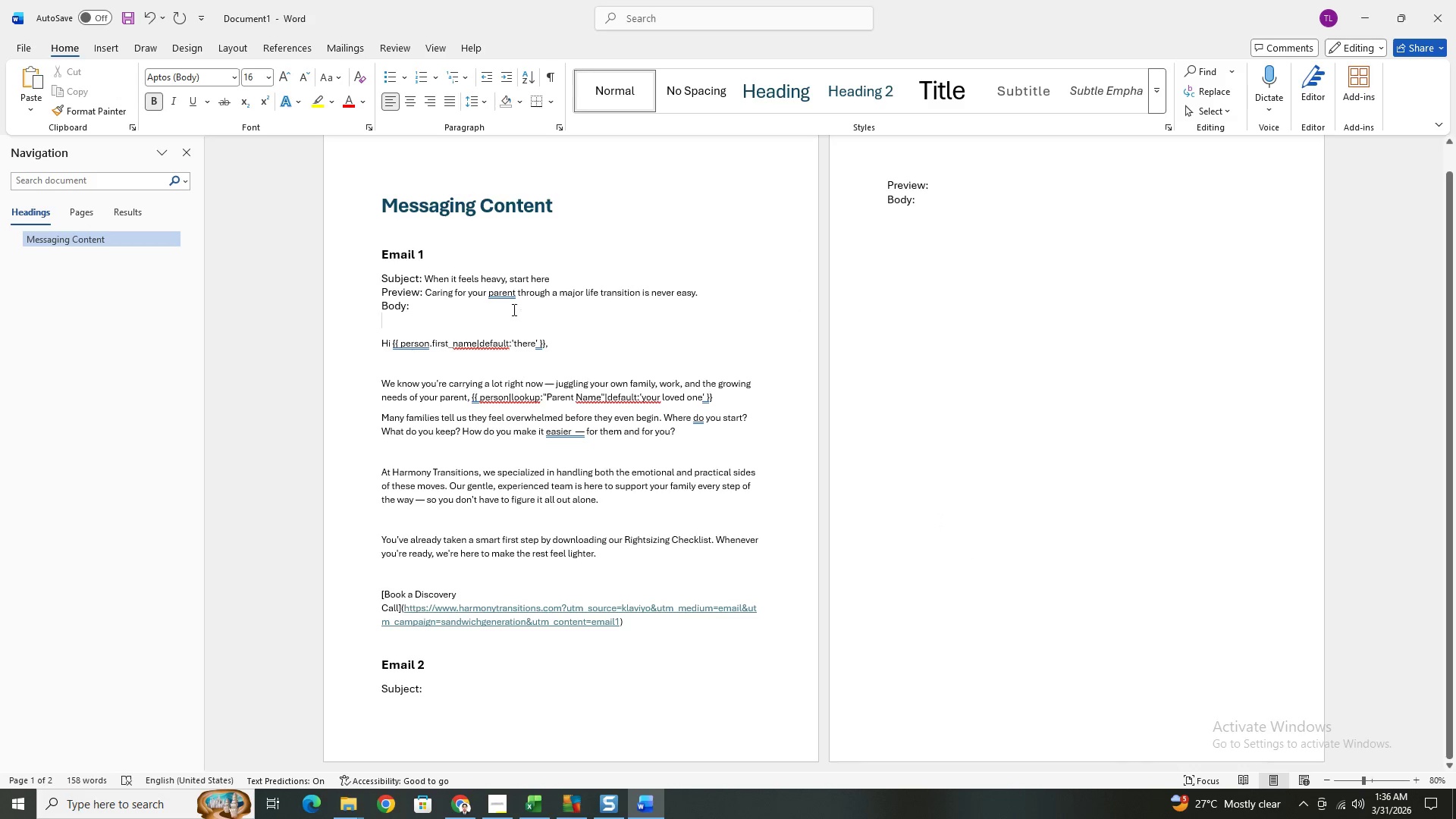 
left_click([509, 296])
 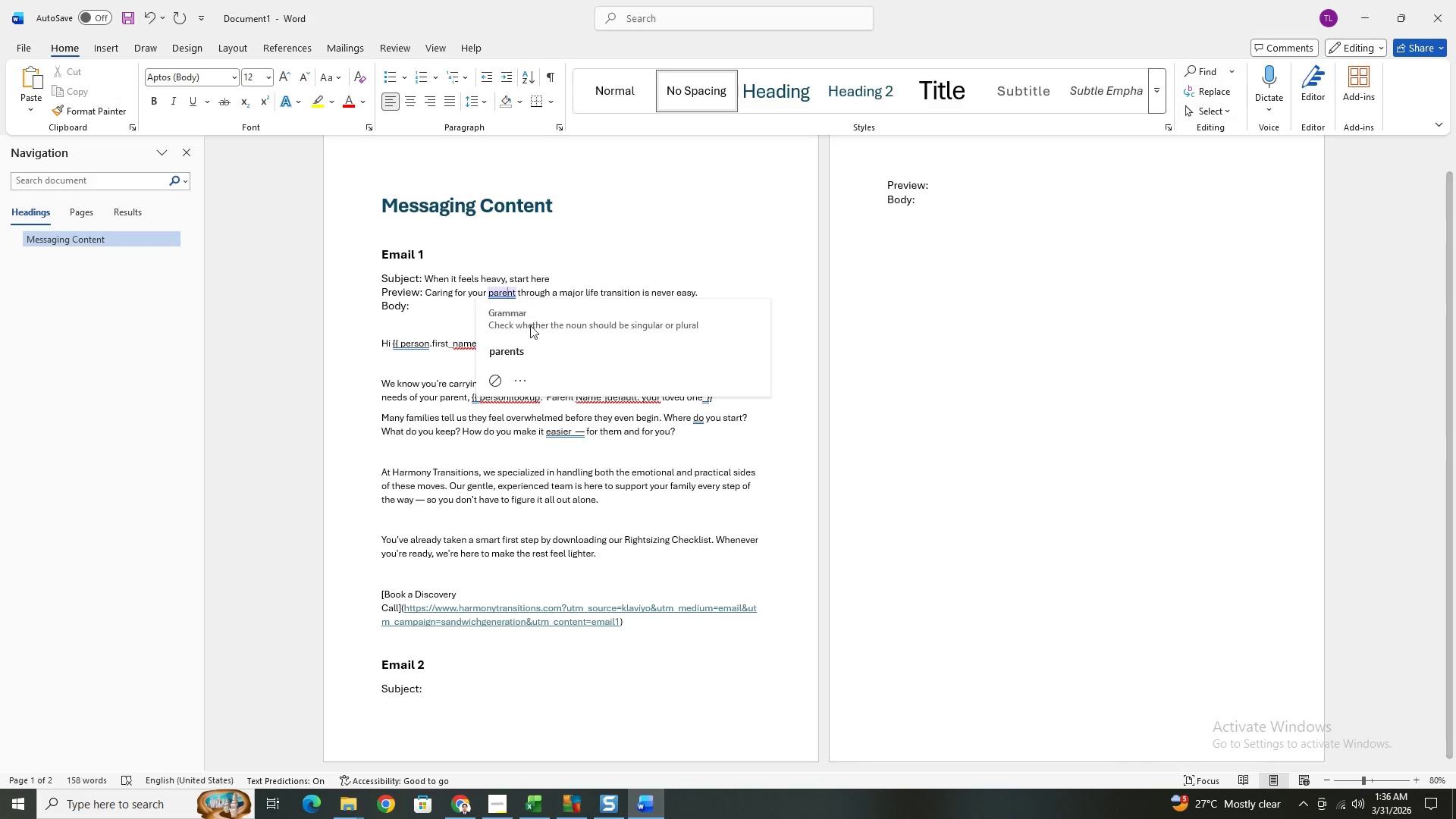 
left_click([538, 348])
 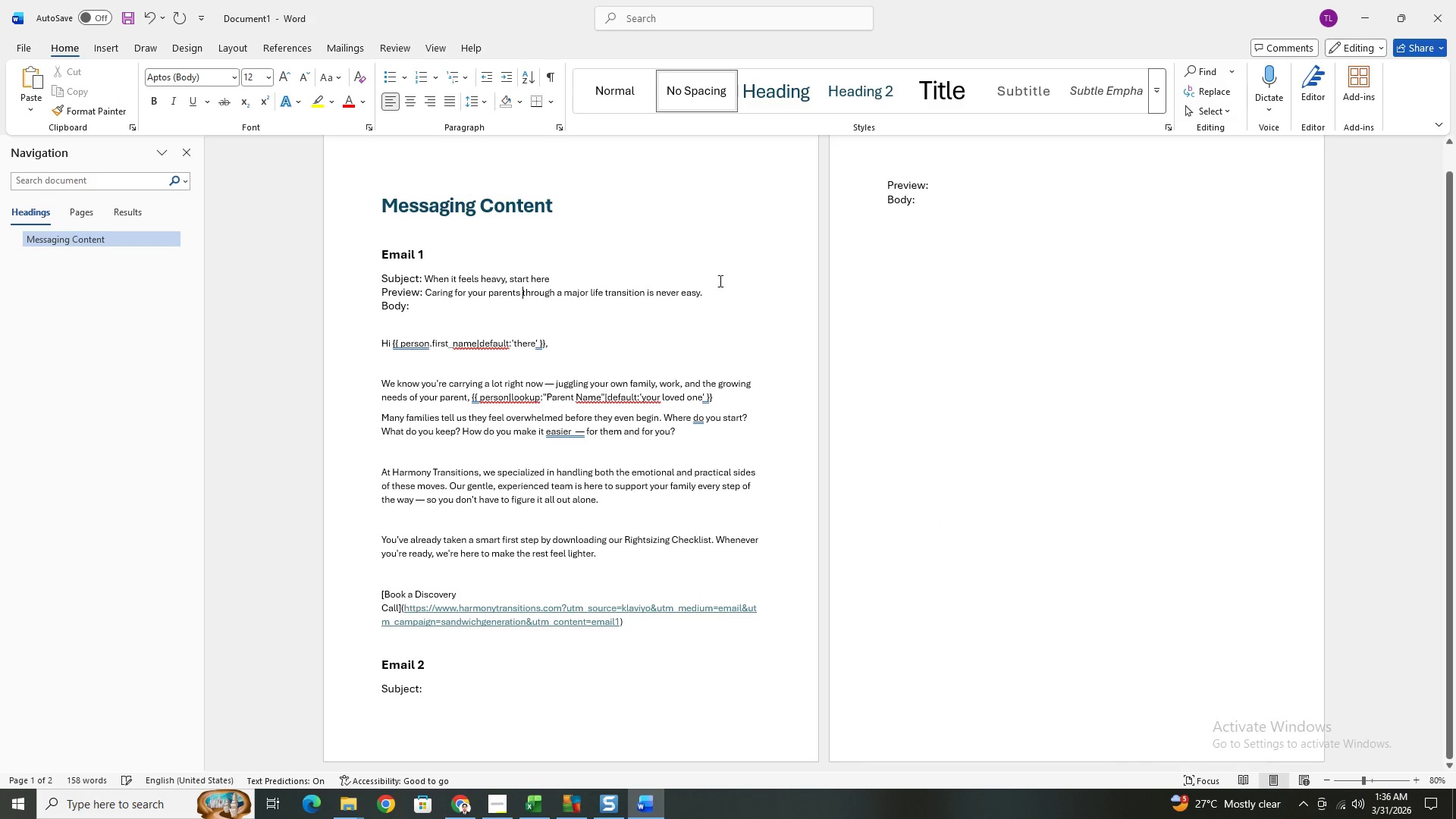 
left_click([717, 278])
 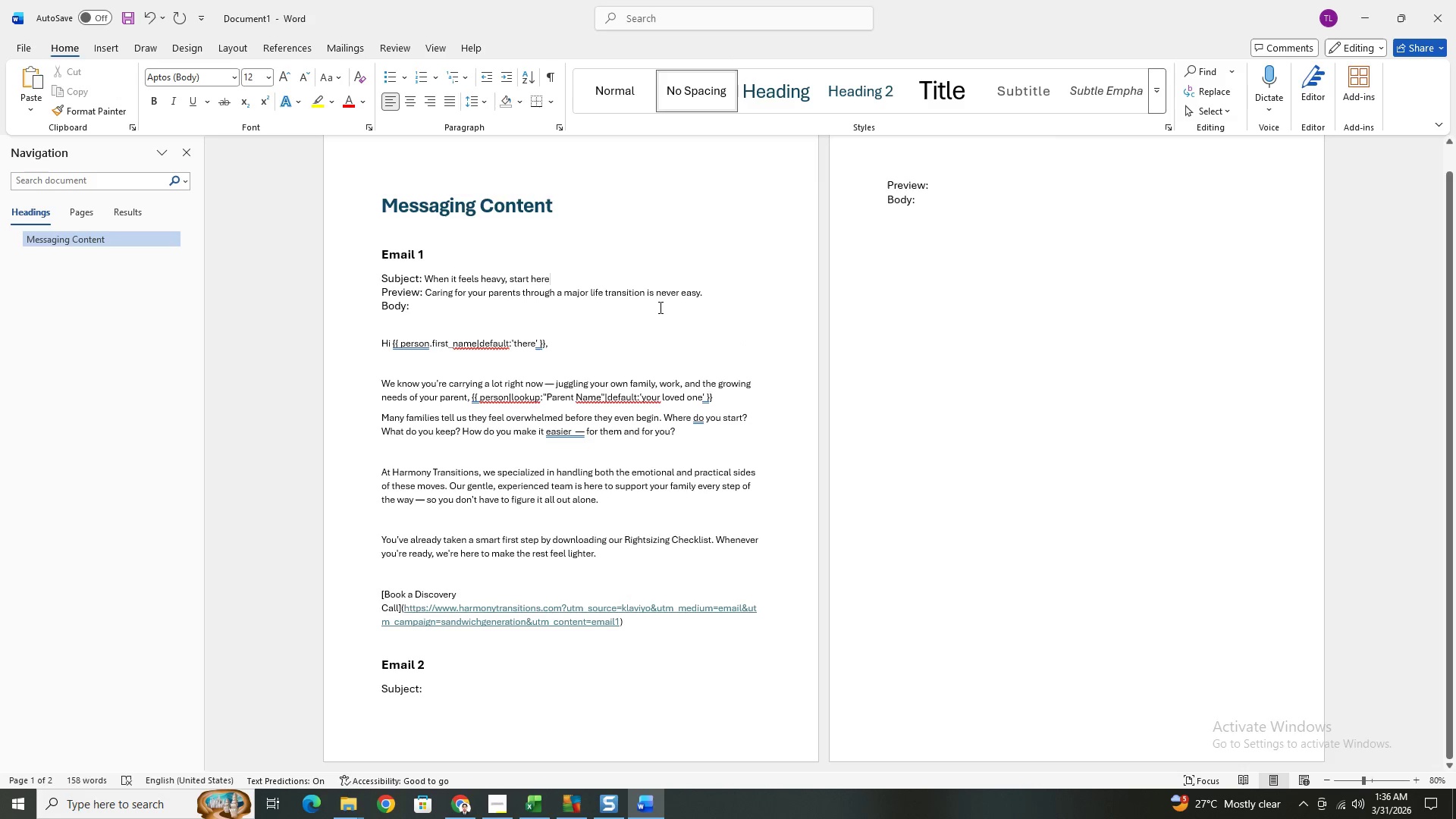 
wait(5.88)
 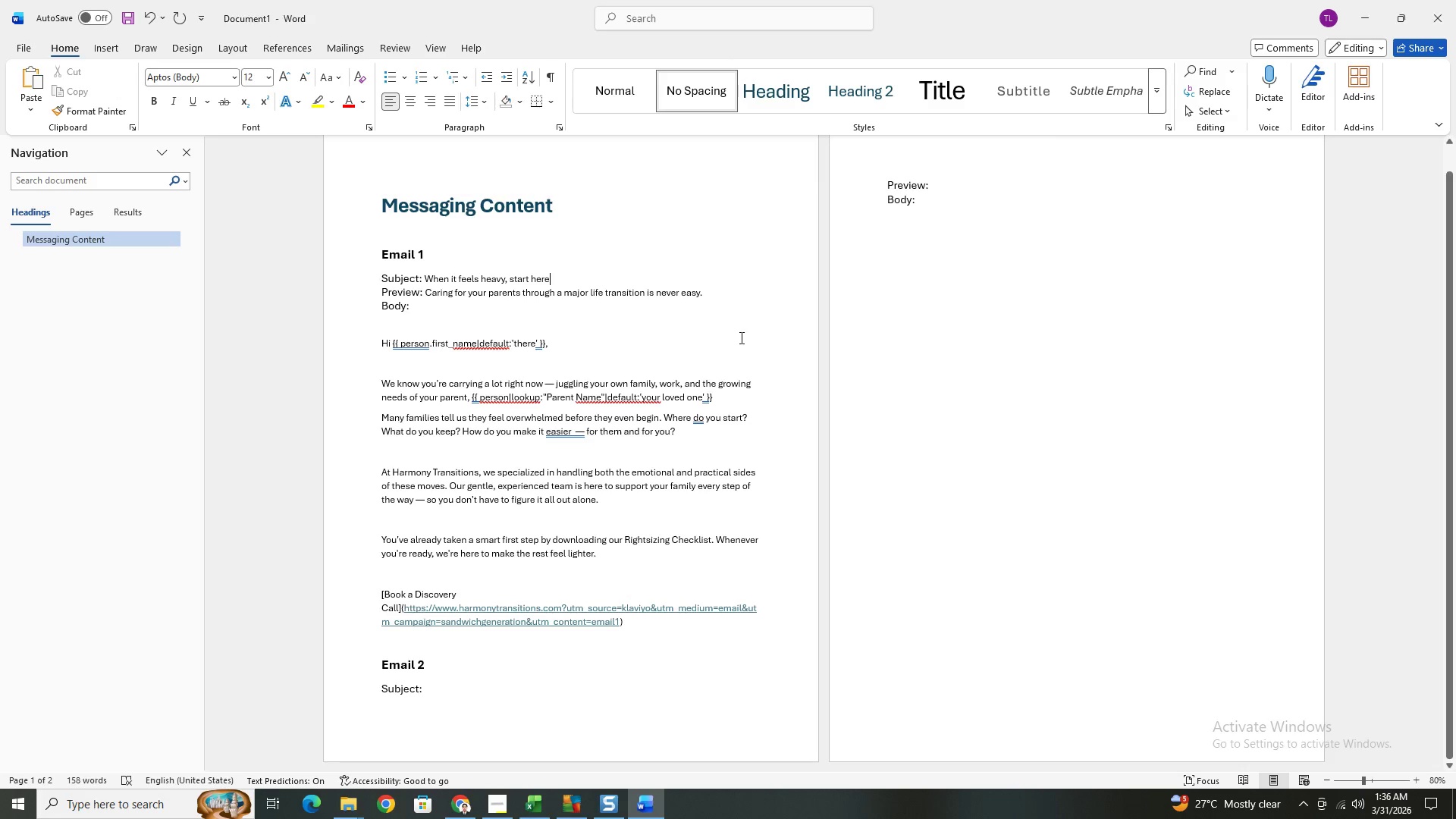 
key(Alt+AltLeft)
 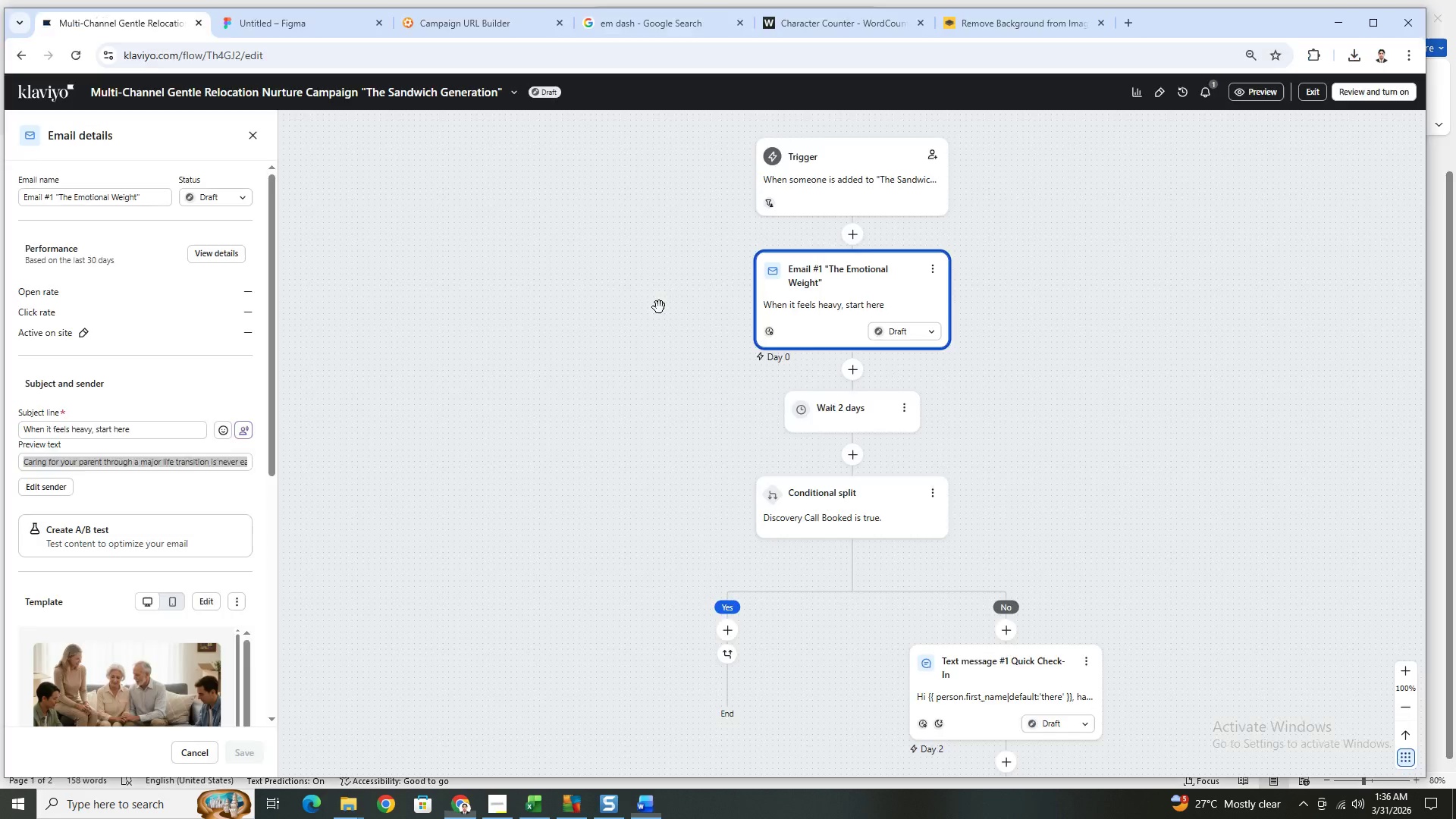 
key(Alt+Tab)
 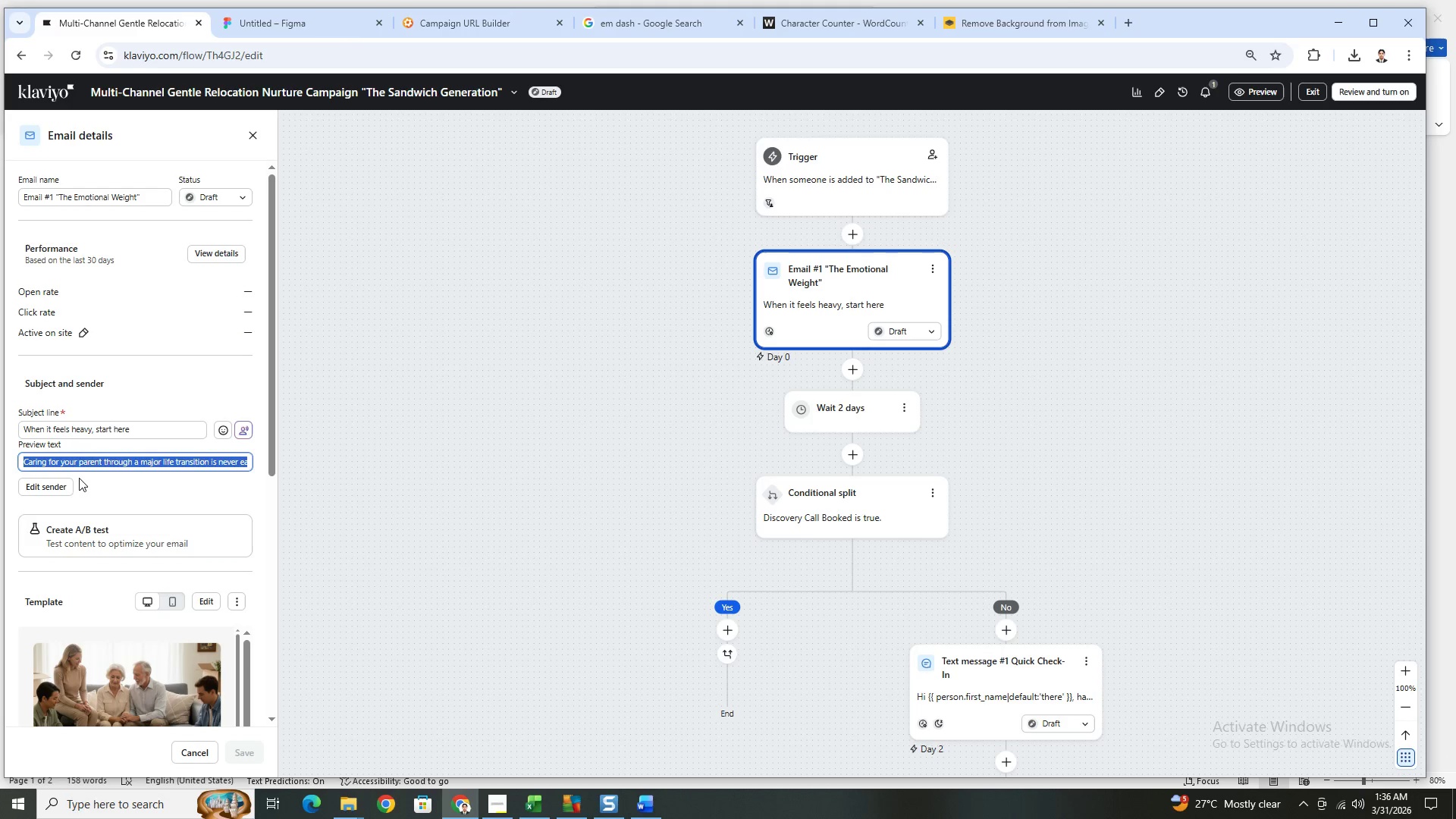 
left_click([89, 460])
 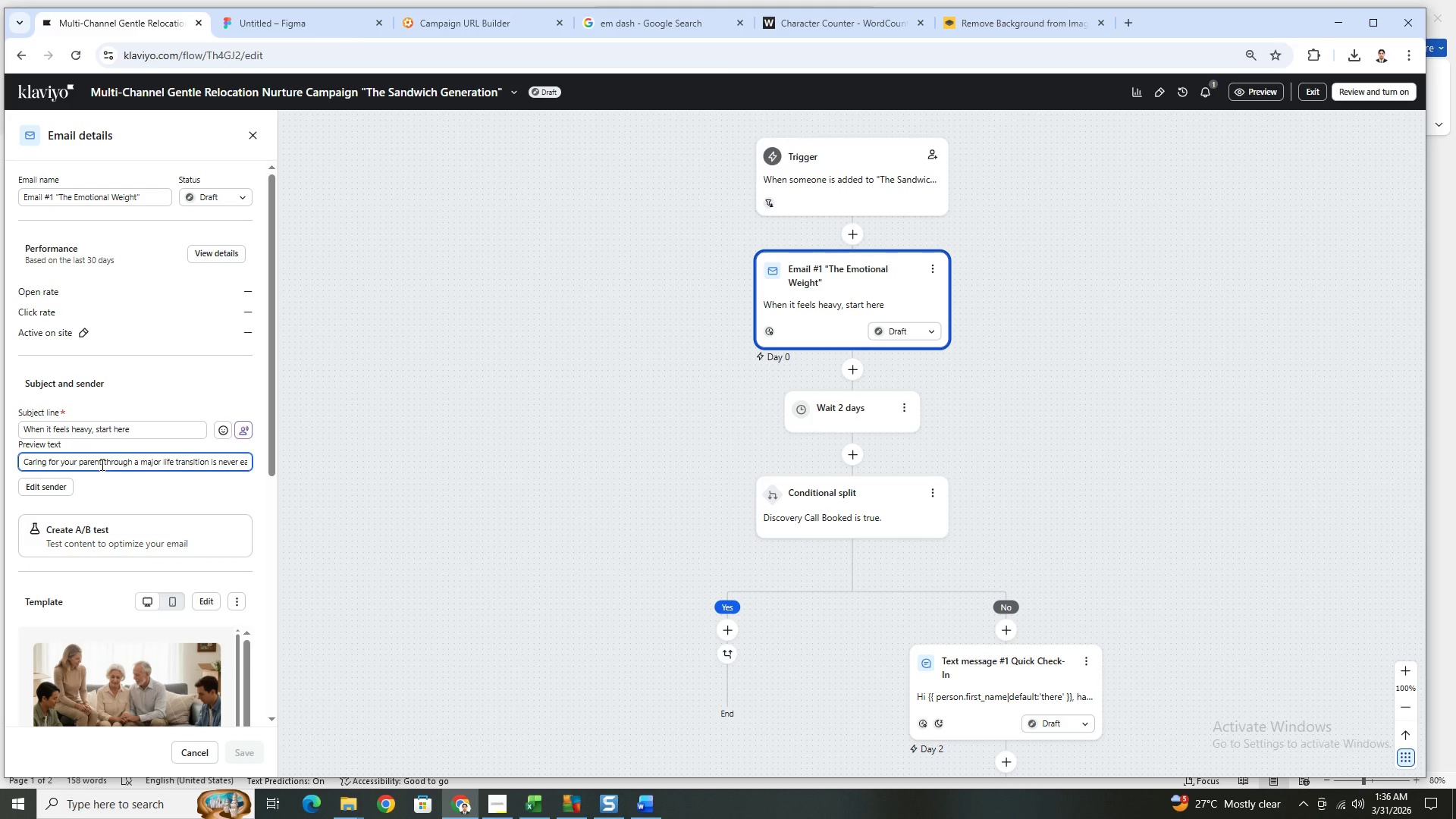 
left_click([101, 464])
 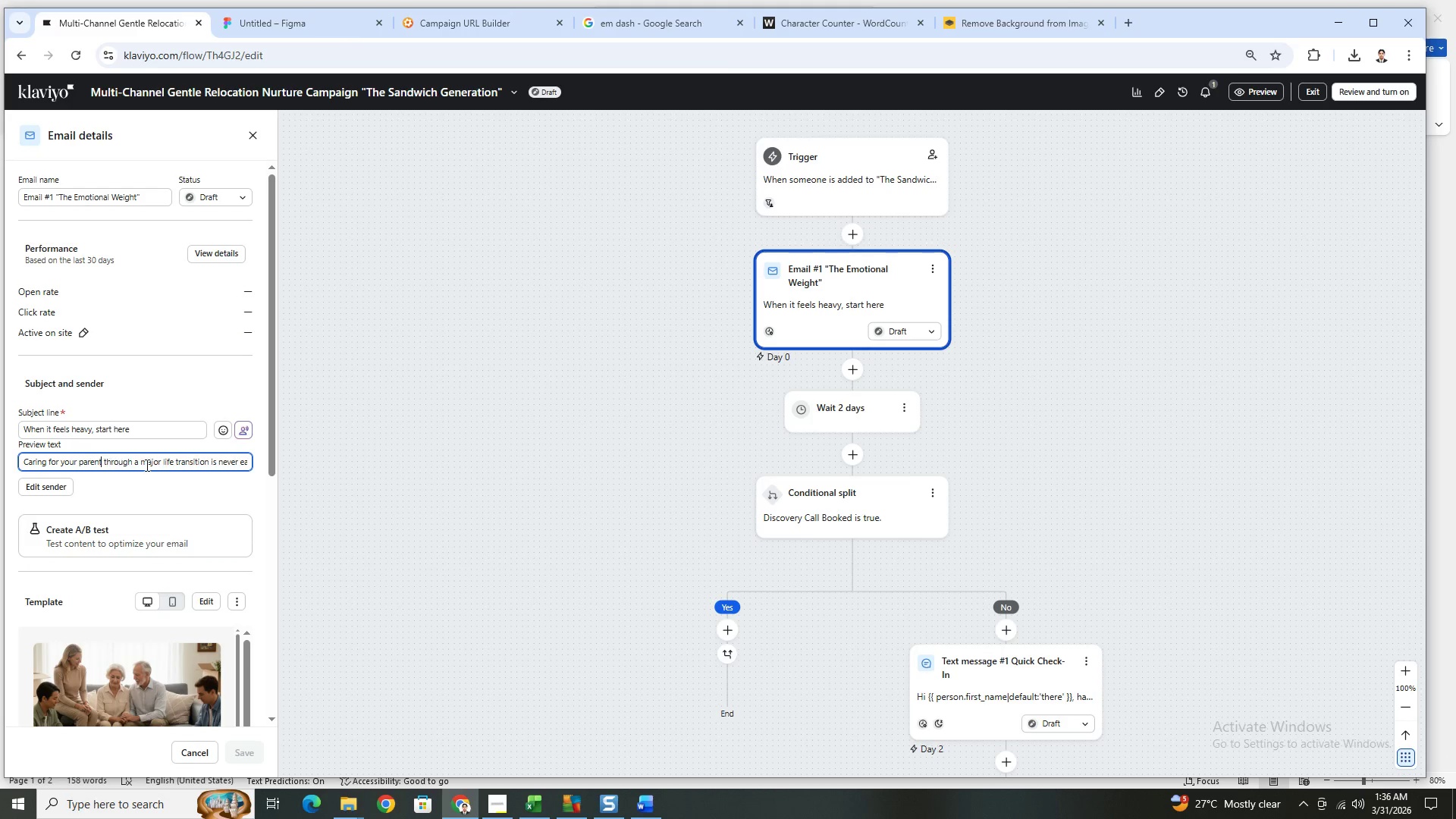 
key(S)